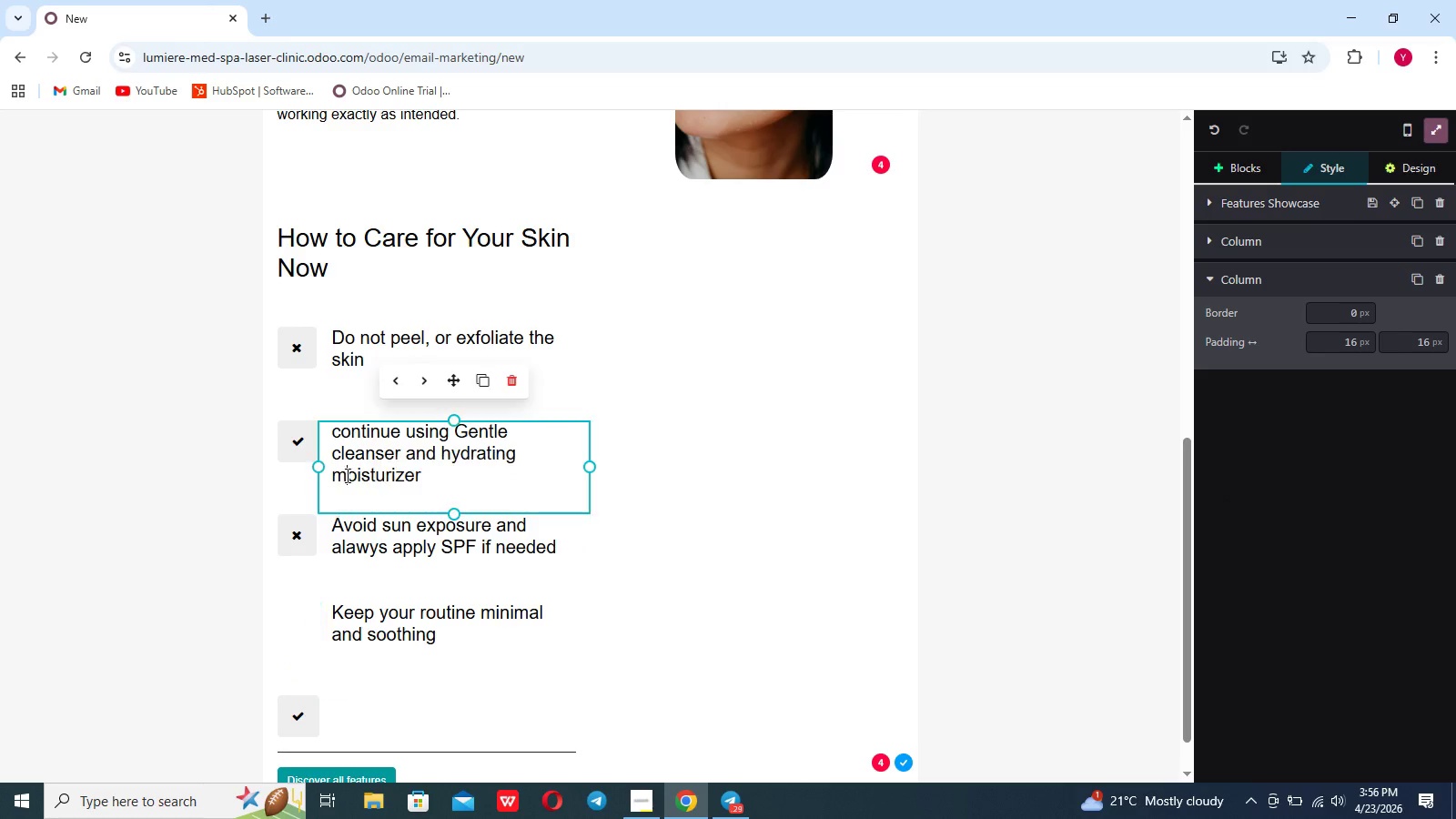 
left_click([369, 561])
 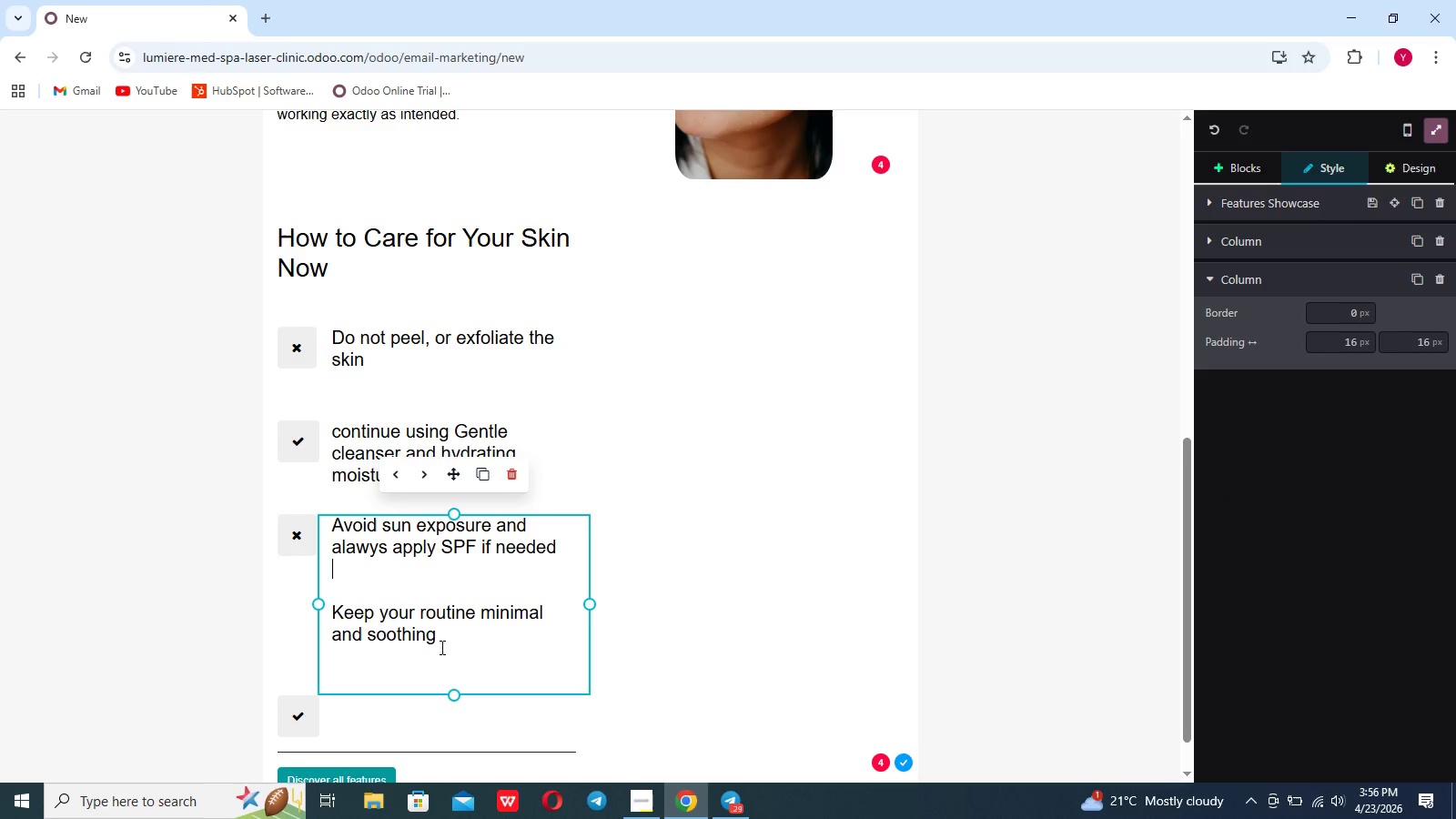 
left_click([445, 643])
 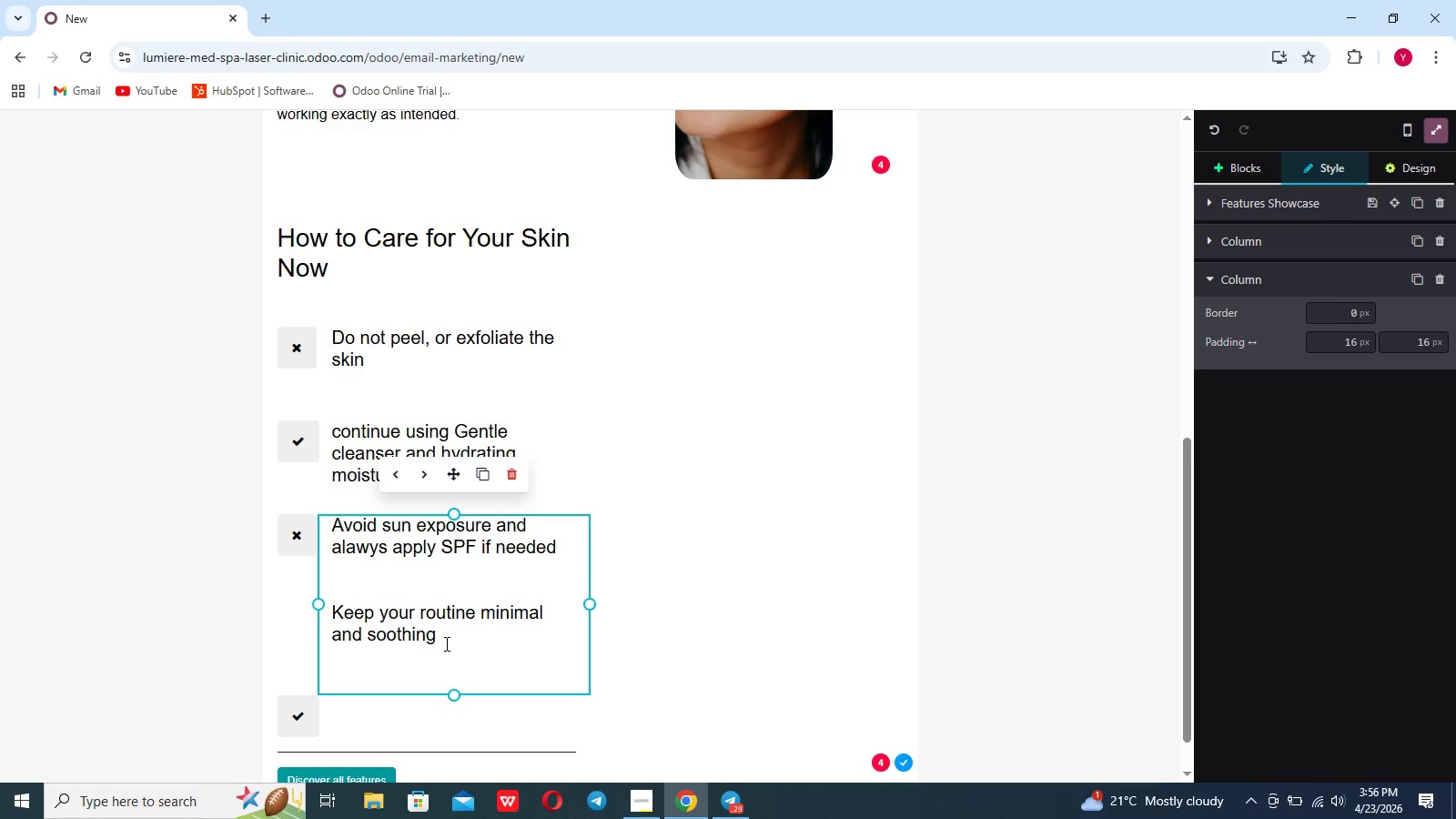 
key(Backspace)
 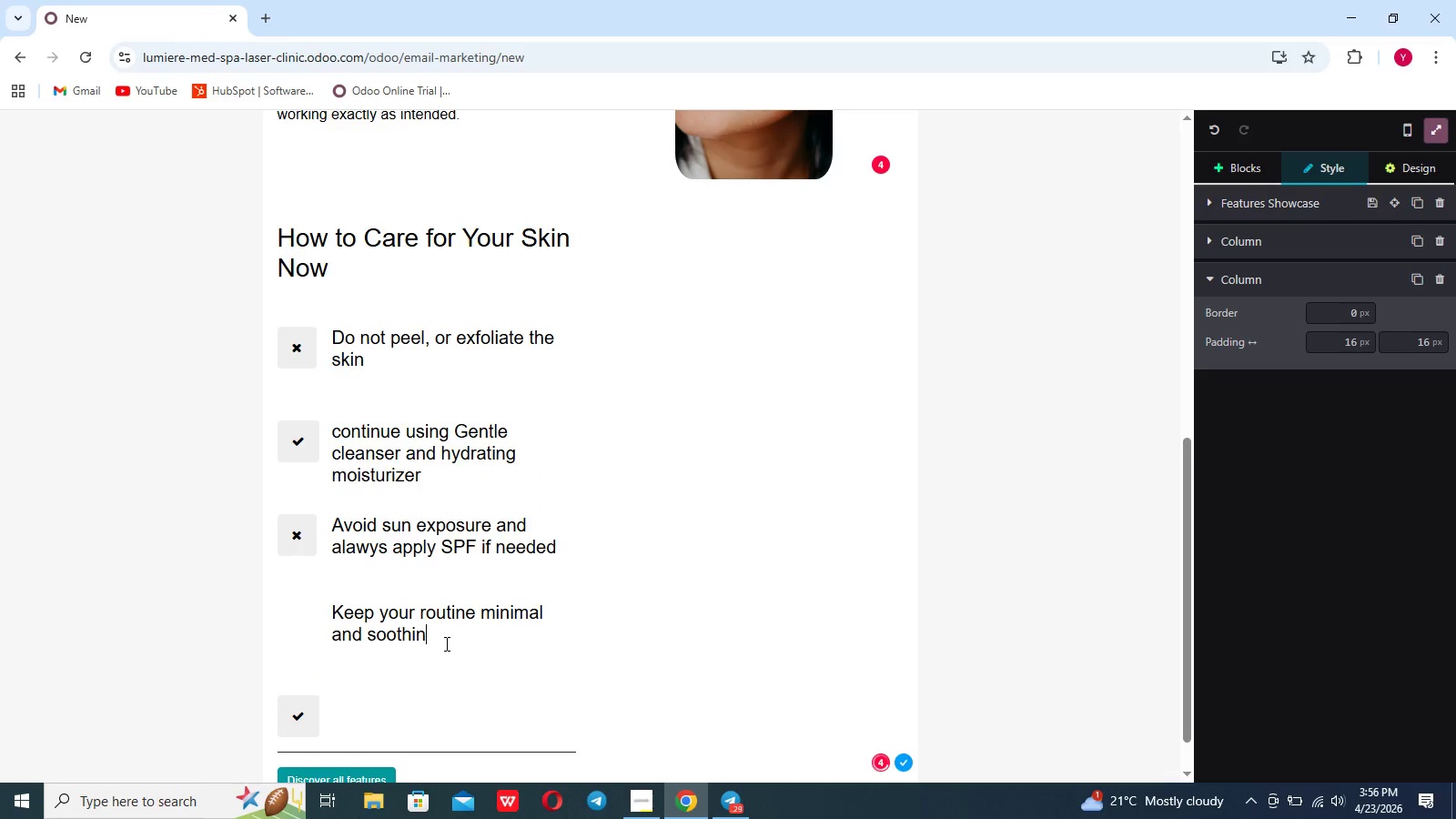 
key(Backspace)
 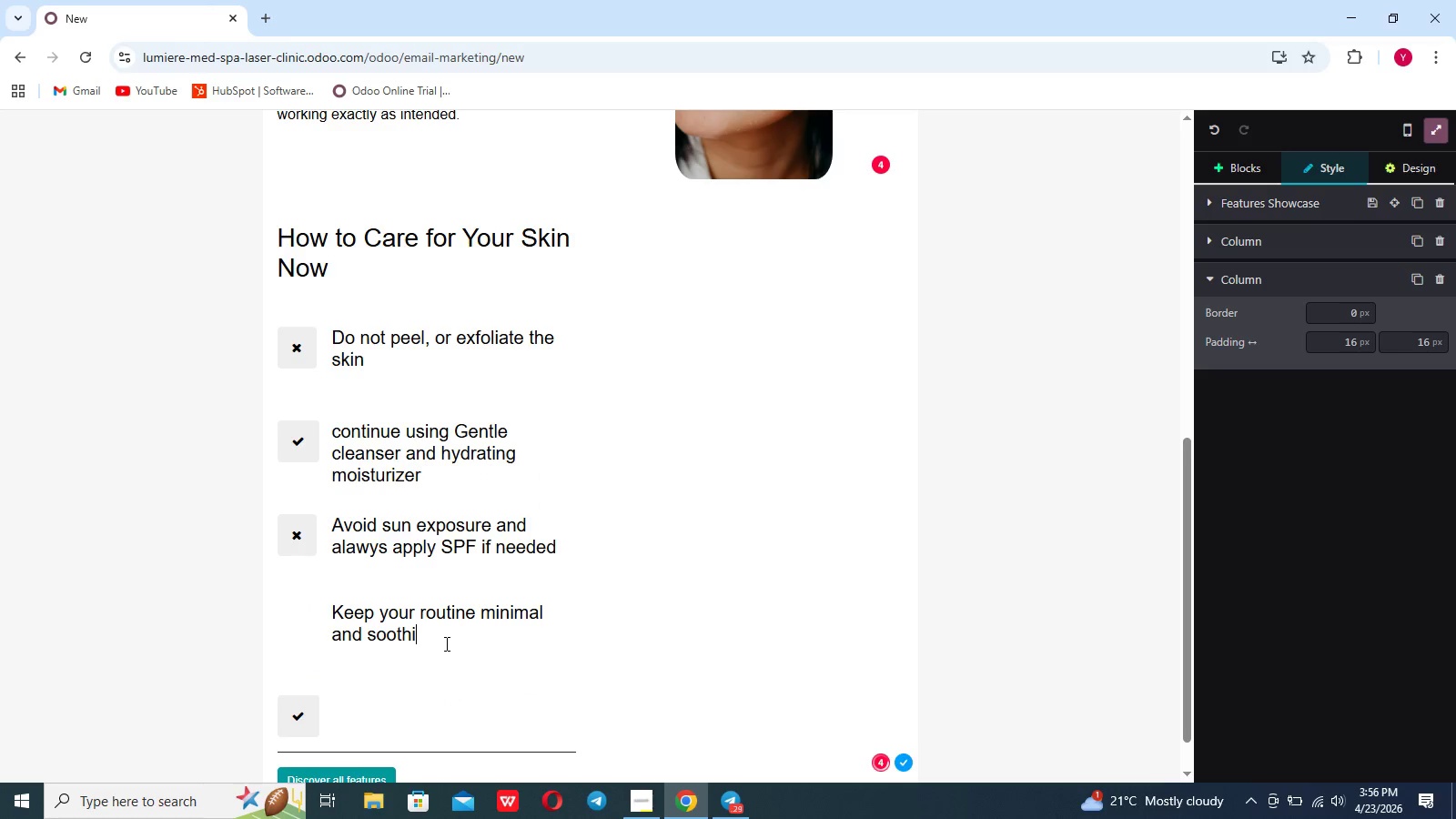 
key(Backspace)
 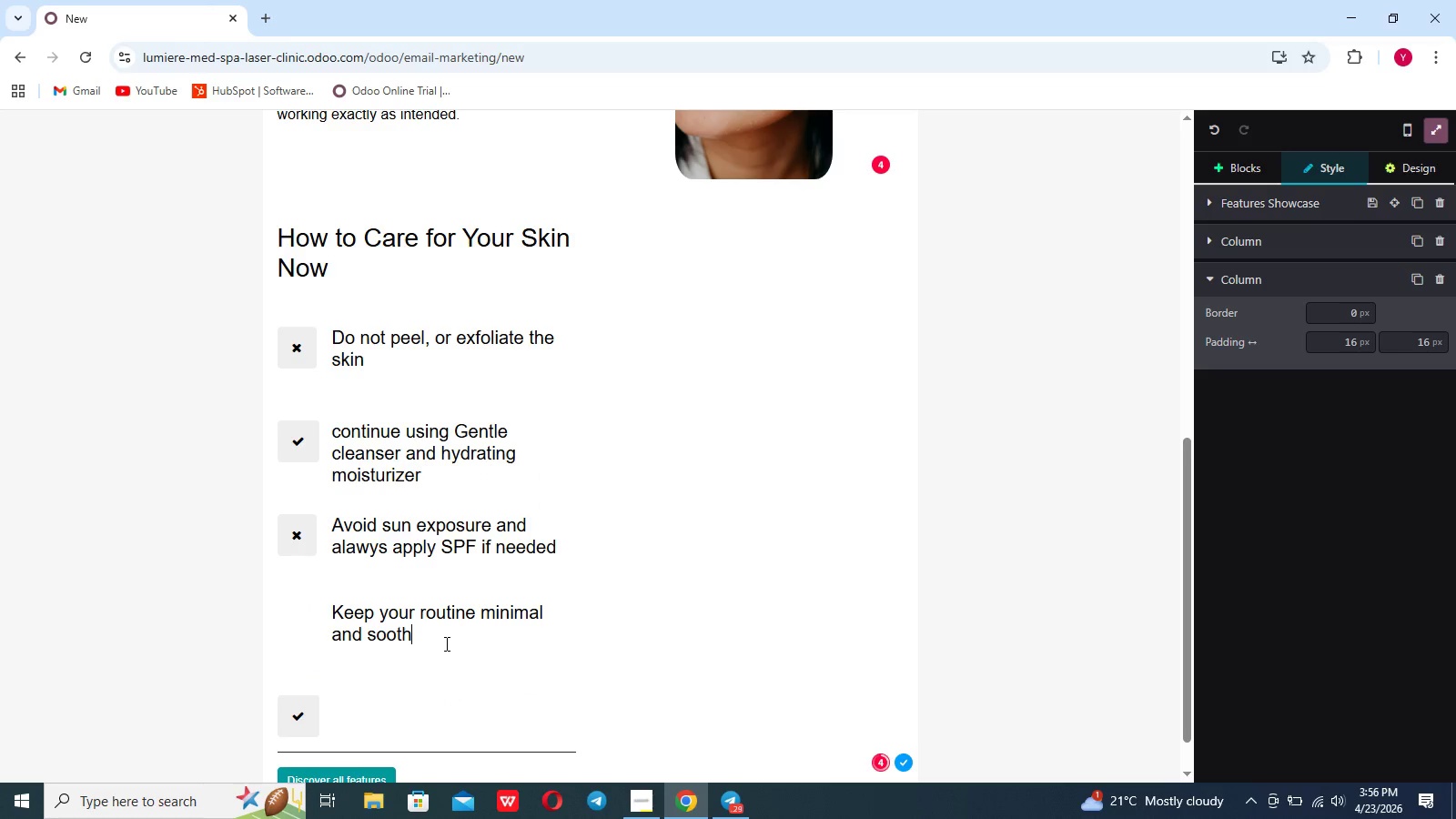 
hold_key(key=Backspace, duration=0.97)
 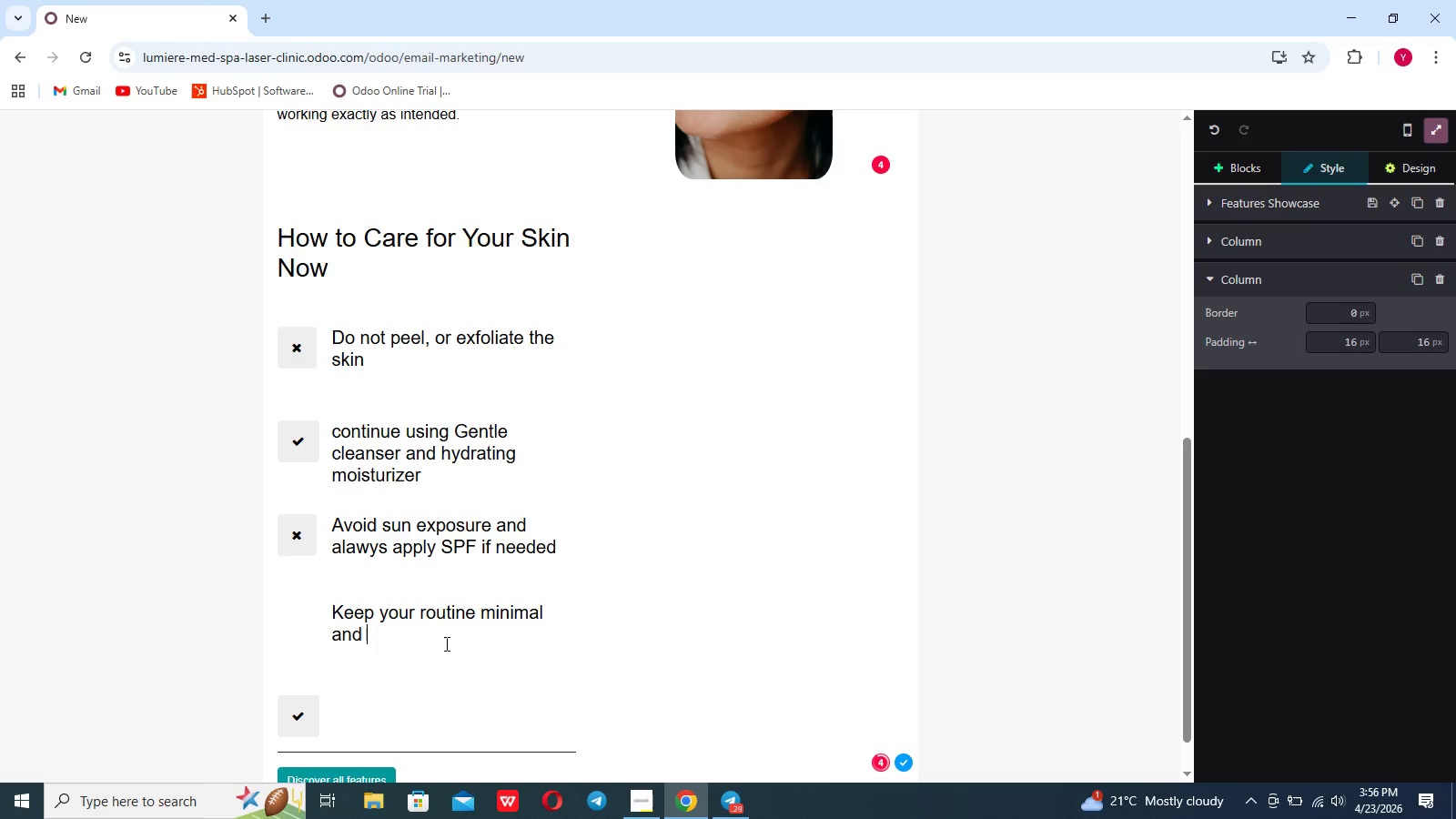 
key(Backspace)
 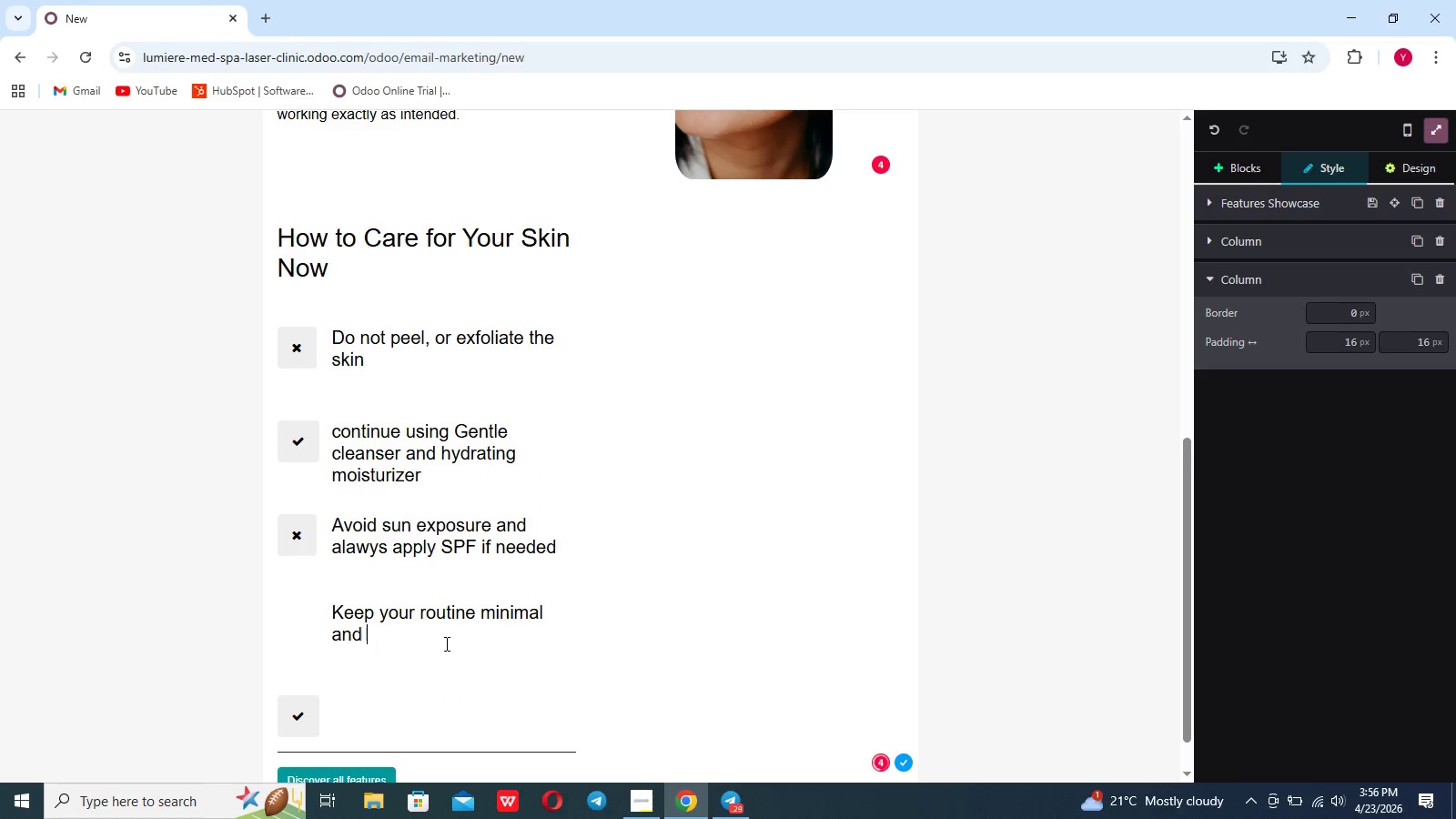 
key(Backspace)
 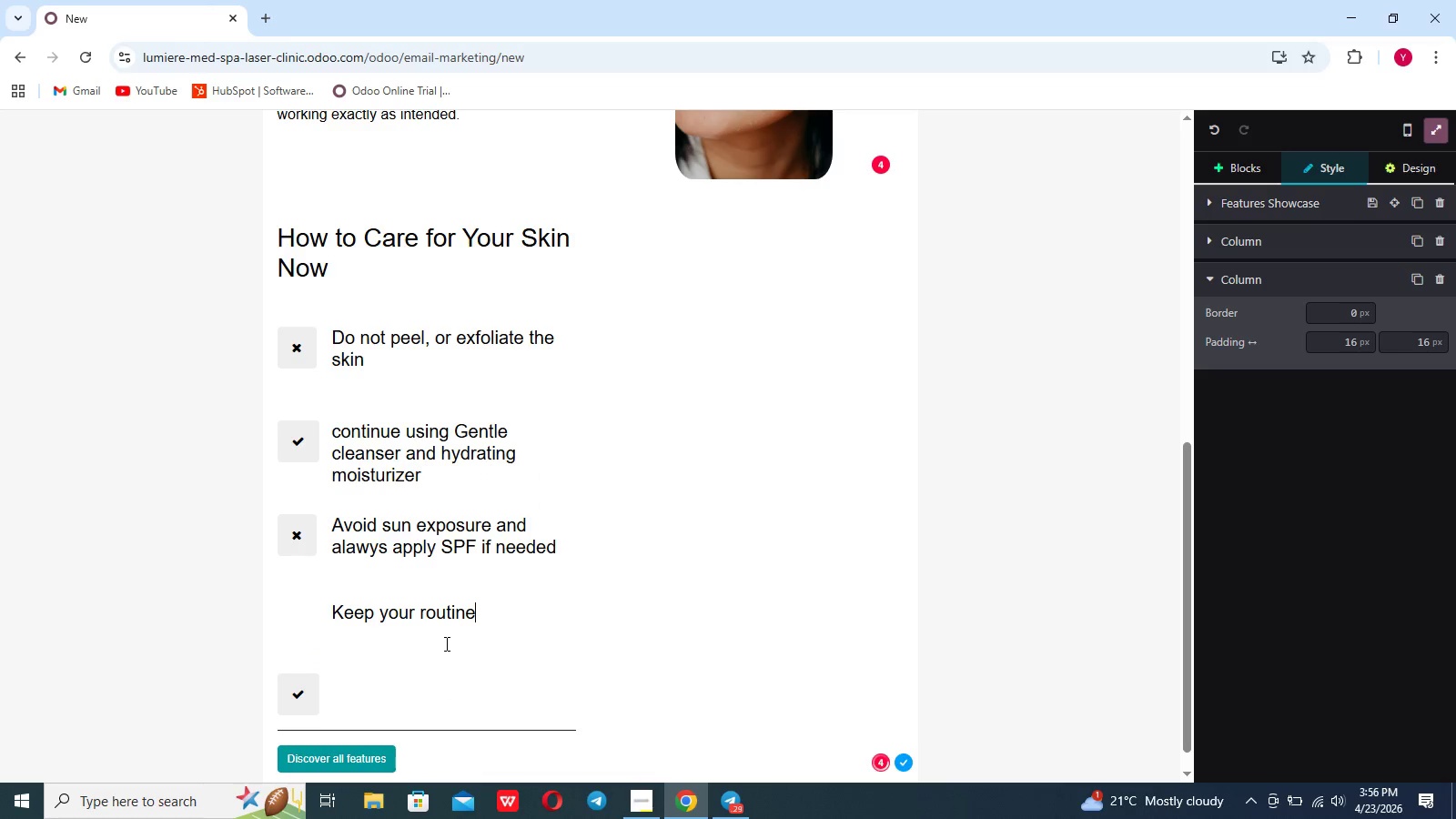 
key(Backspace)
 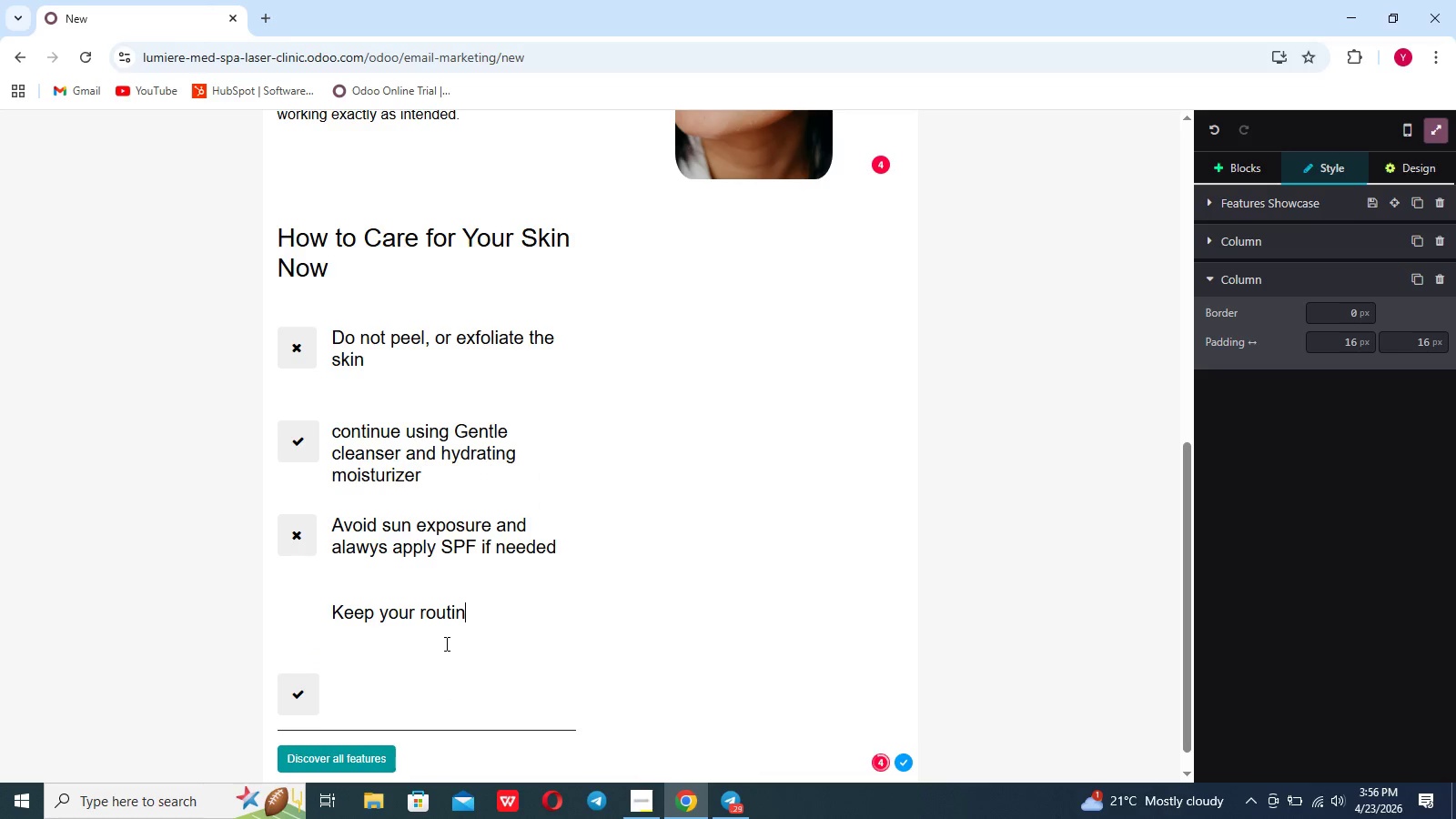 
key(Backspace)
 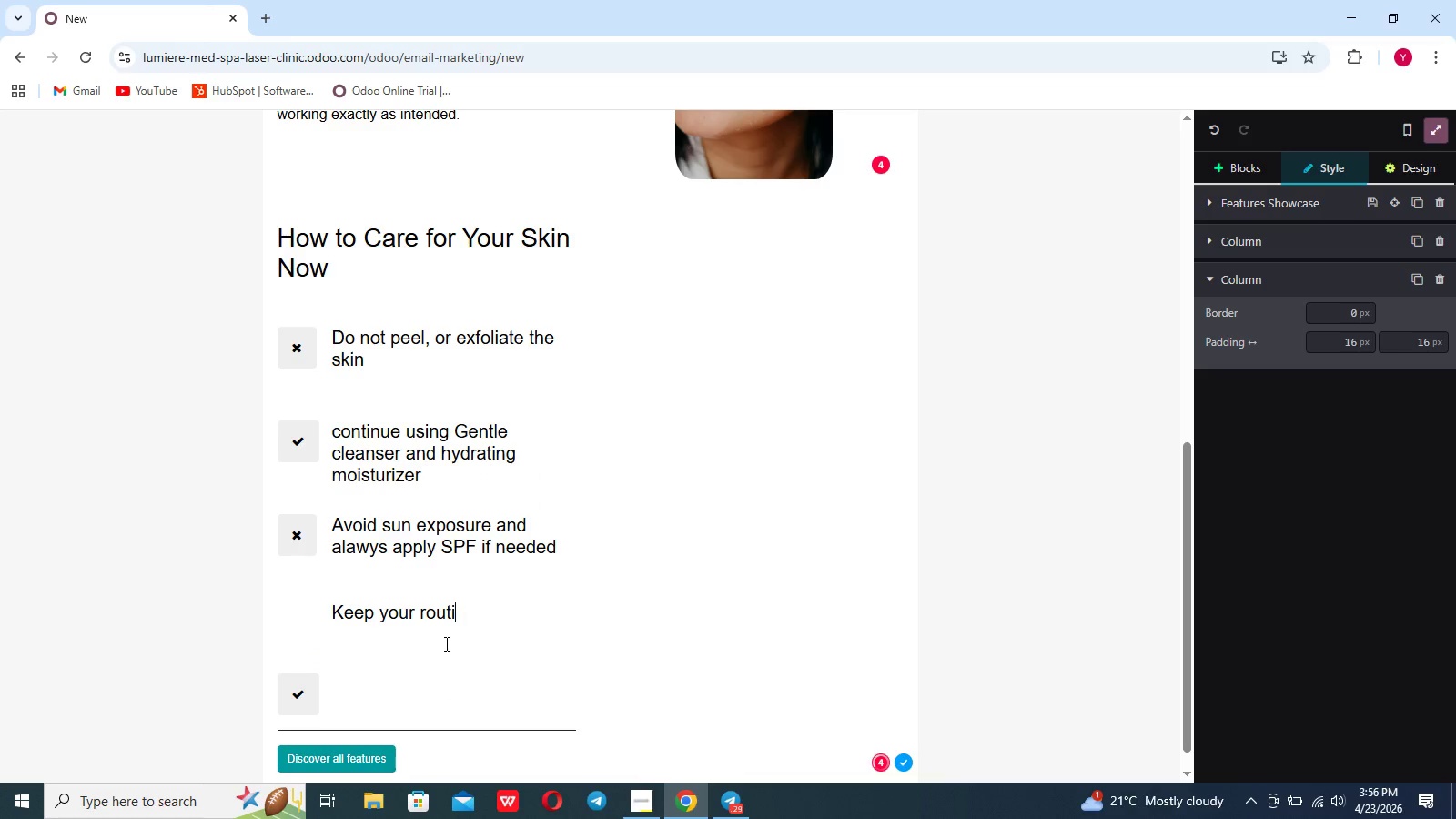 
key(Backspace)
 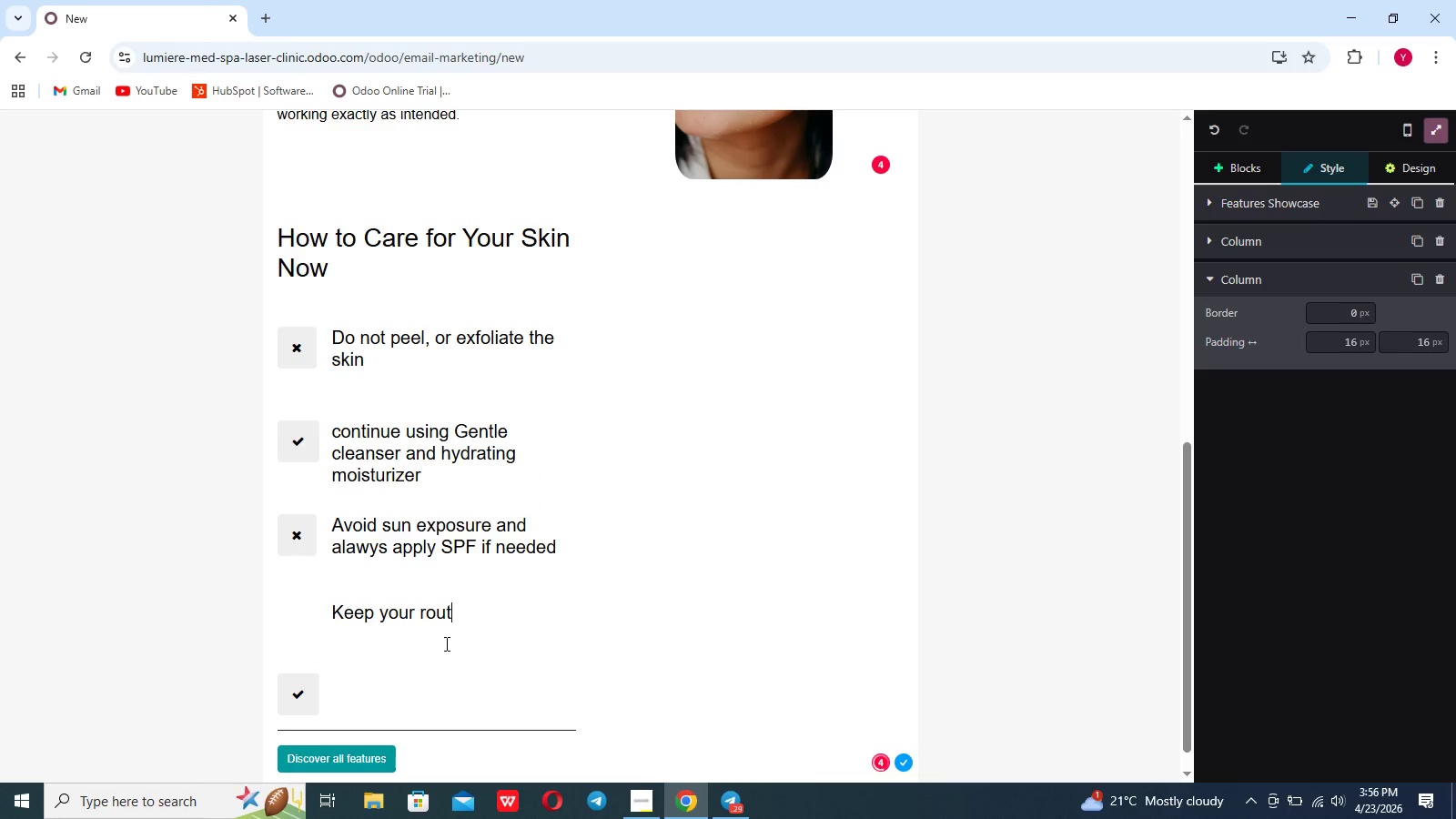 
key(Backspace)
 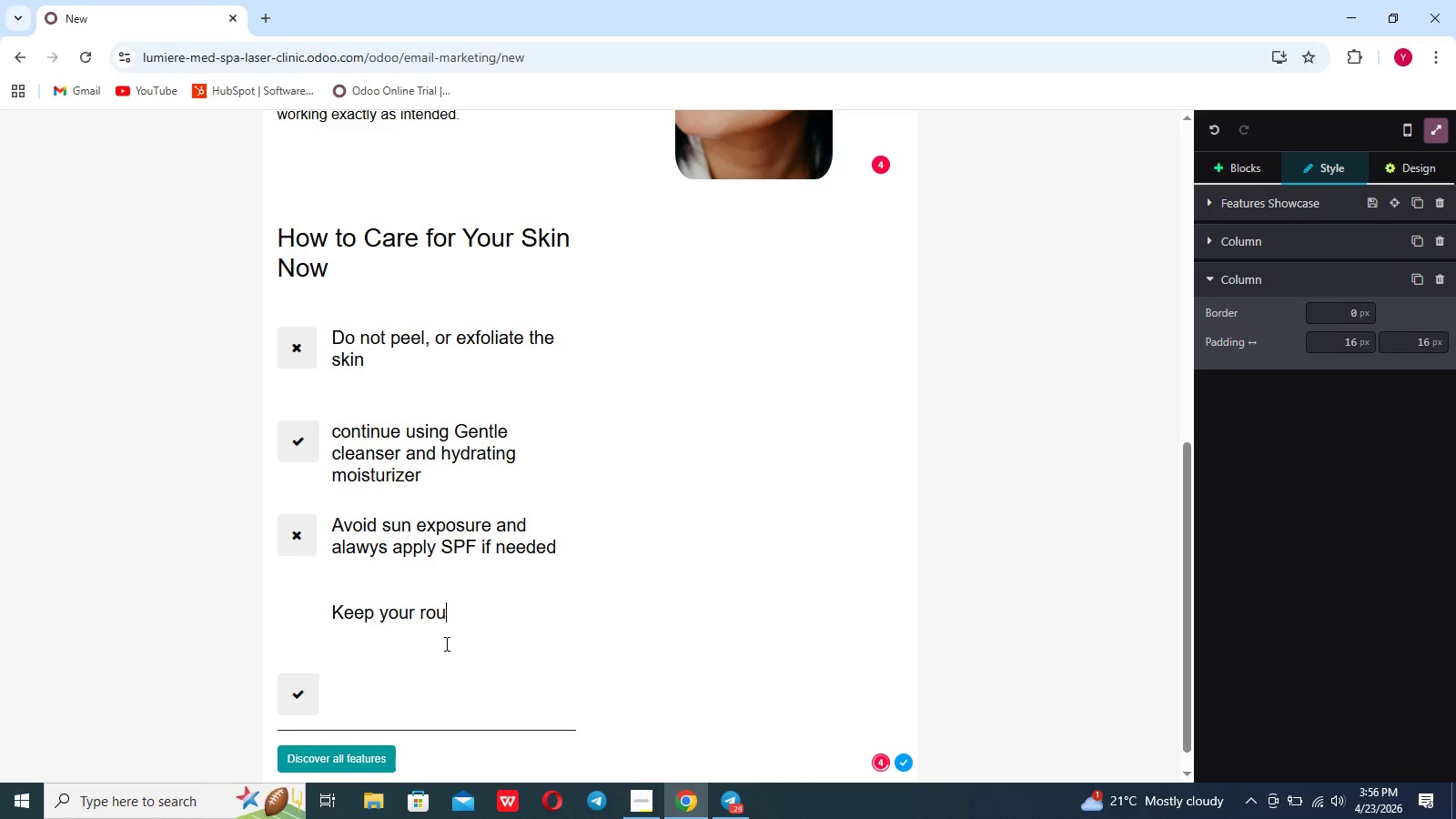 
key(Backspace)
 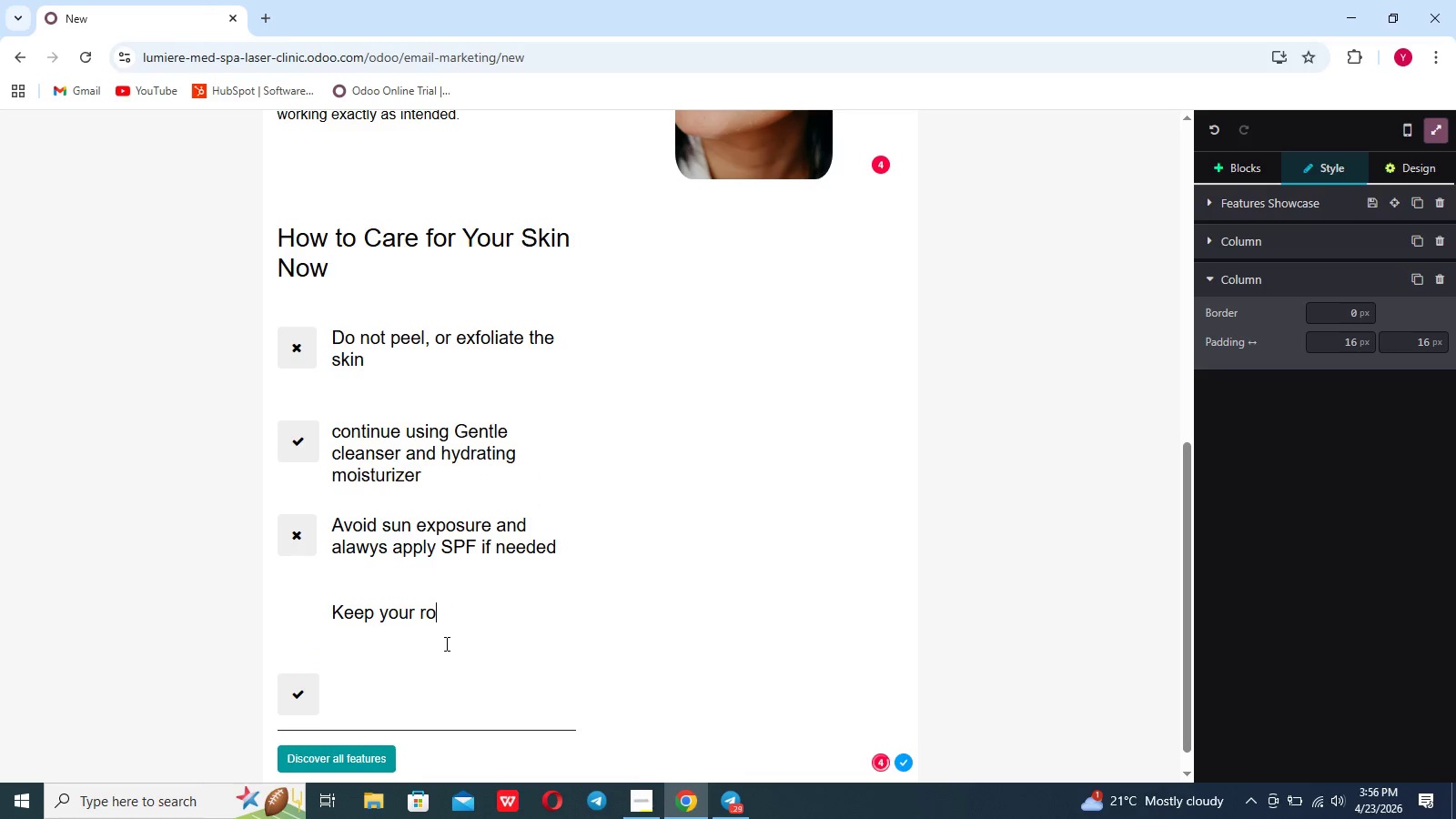 
key(Backspace)
 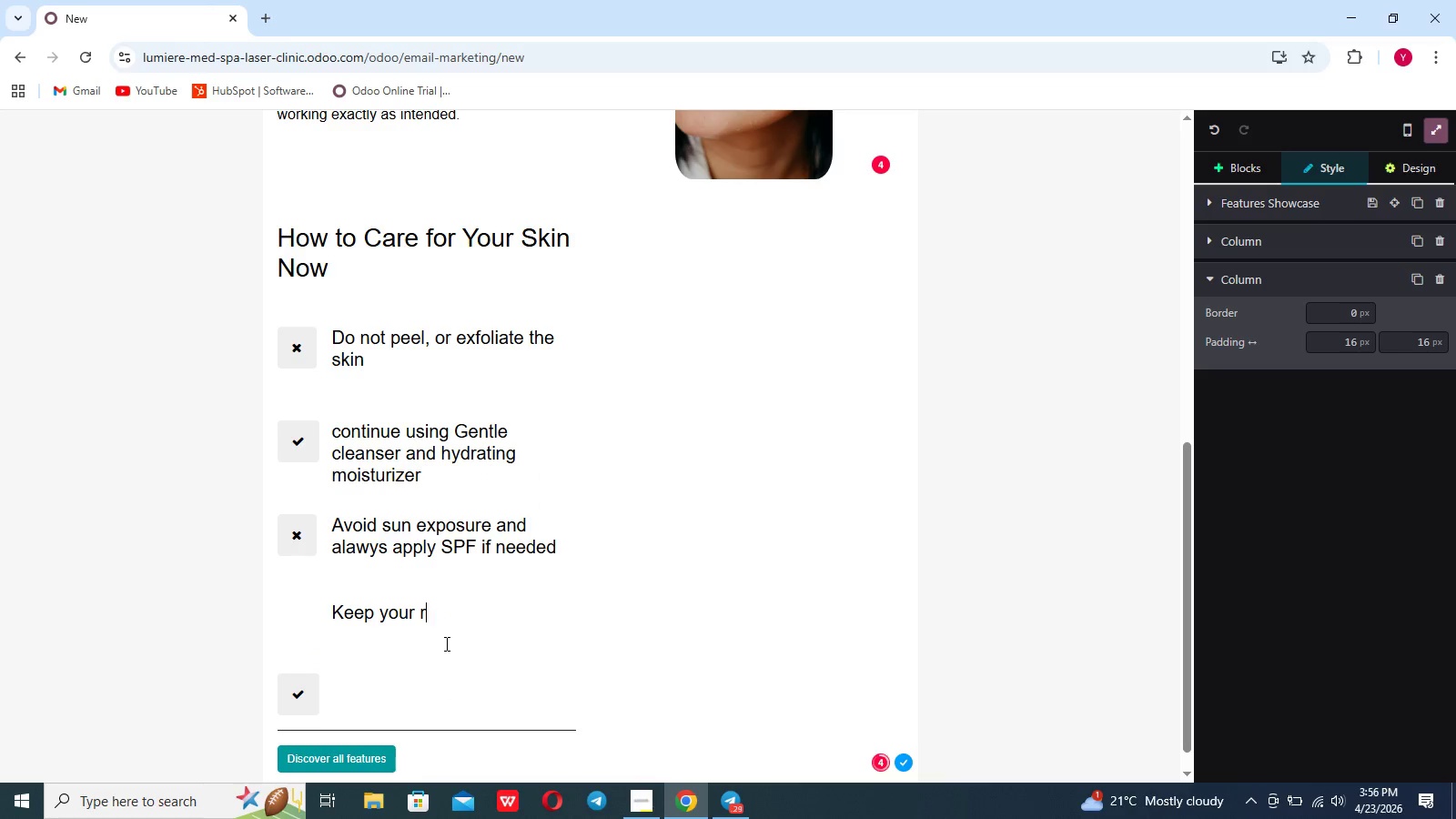 
key(Backspace)
 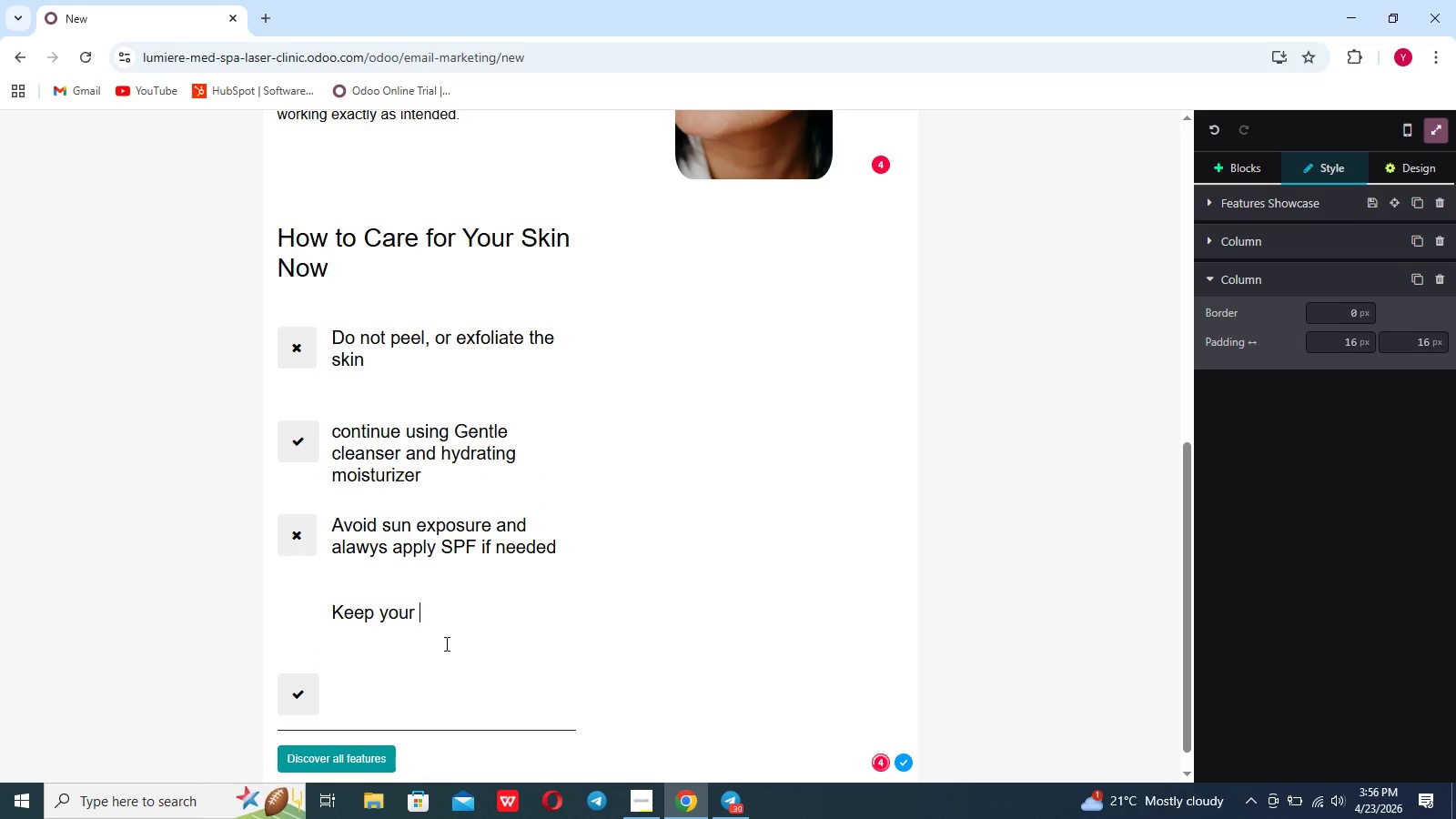 
hold_key(key=Backspace, duration=0.83)
 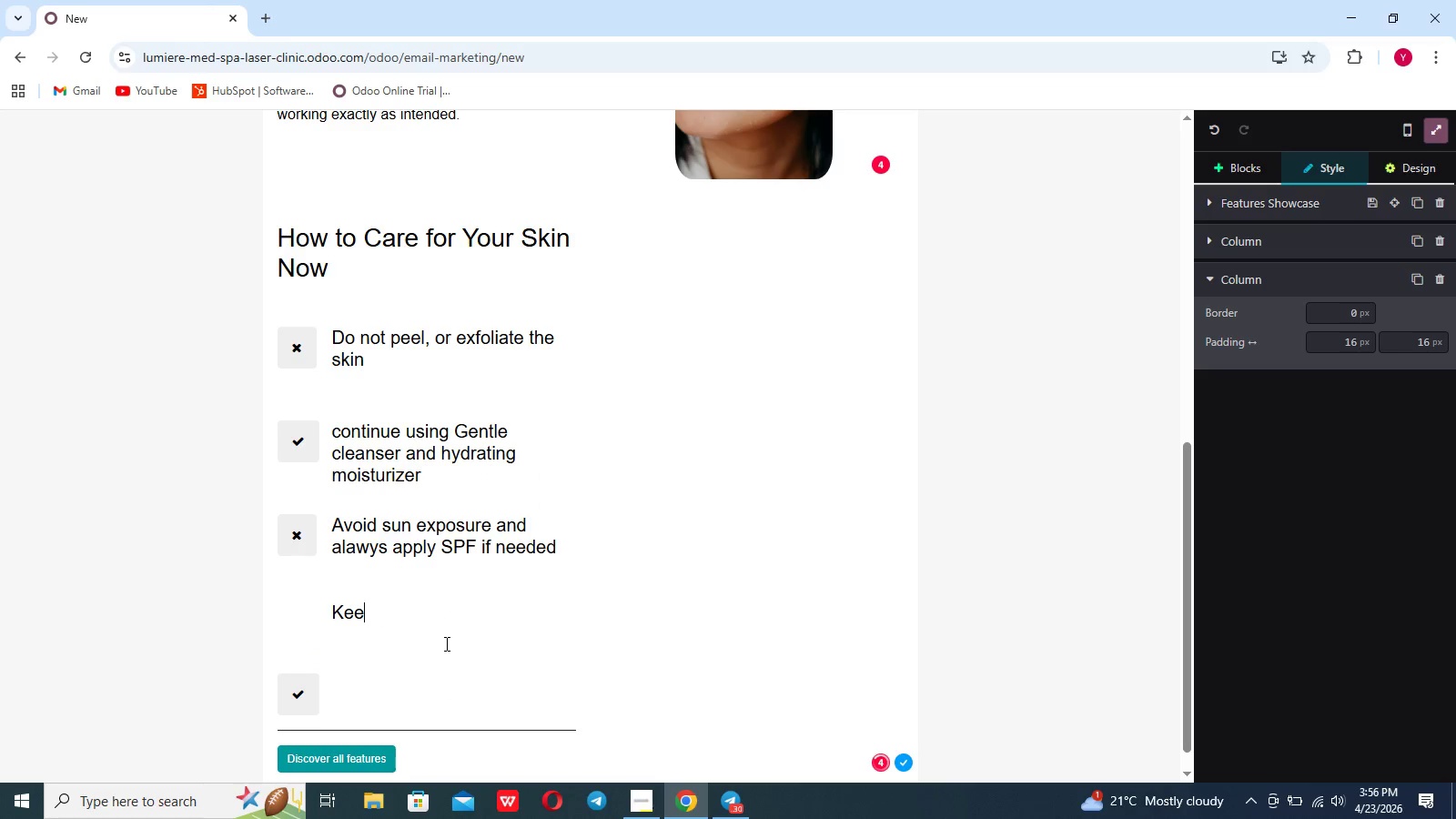 
key(Backspace)
 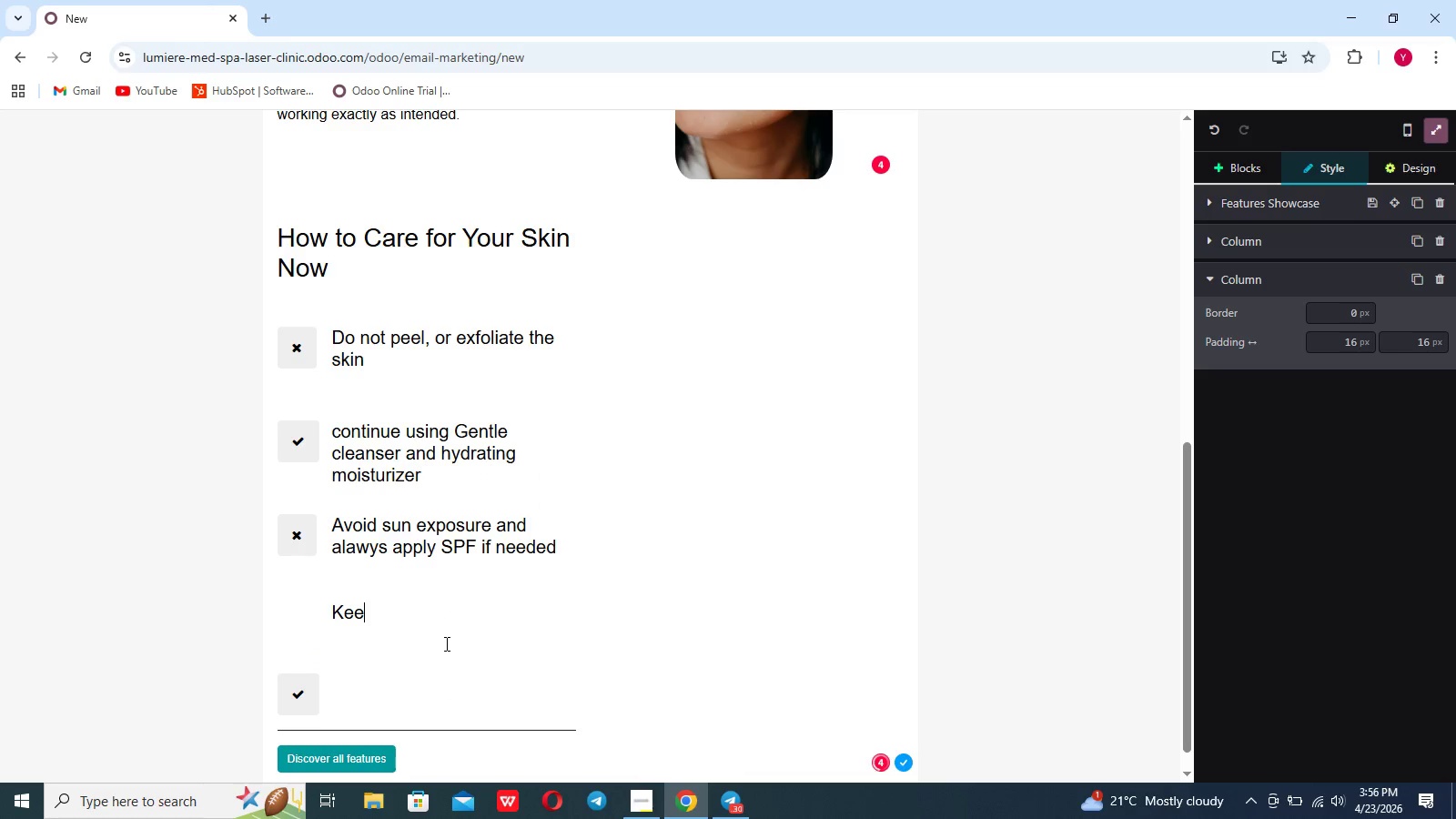 
key(Backspace)
 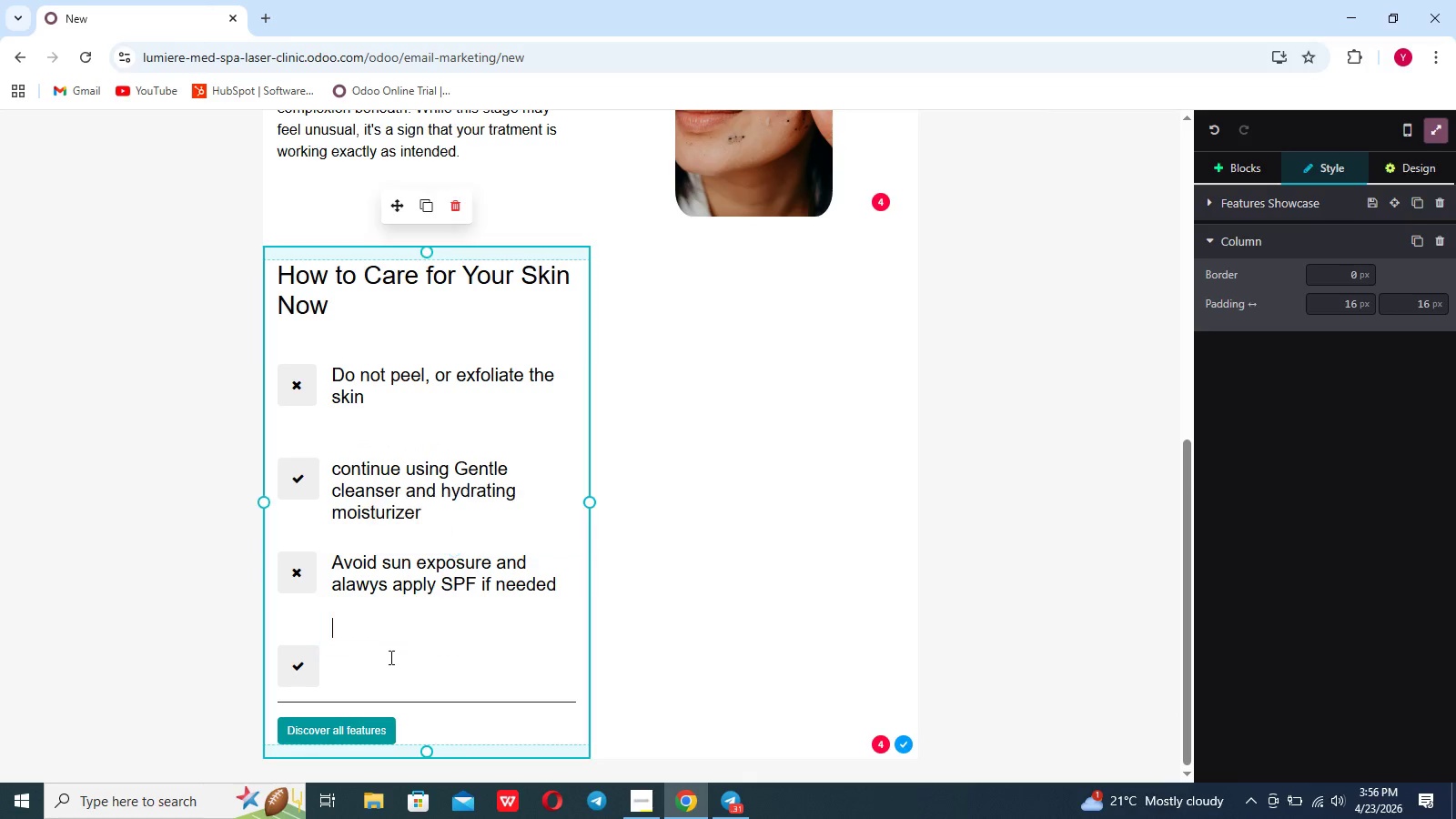 
left_click([331, 669])
 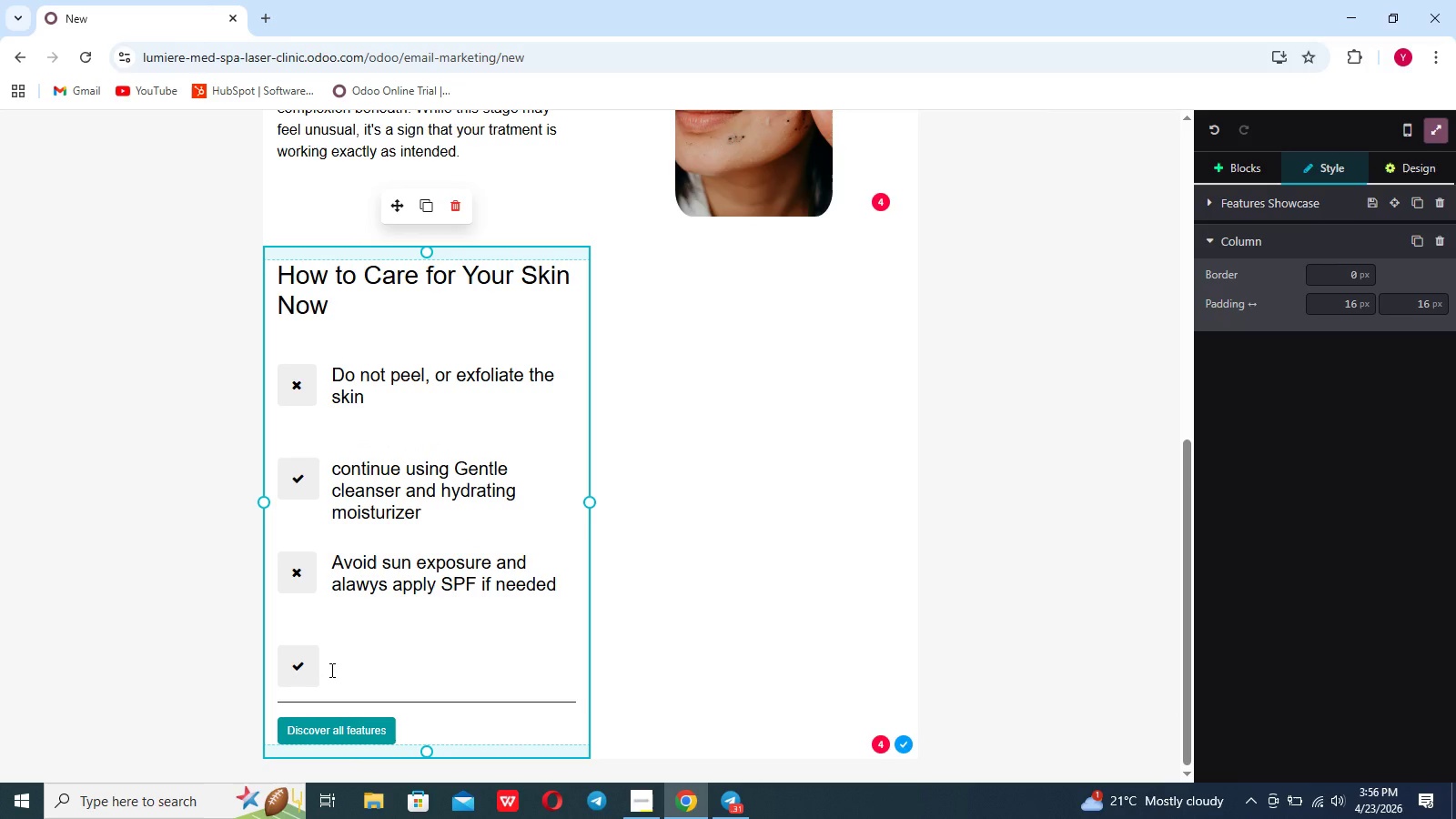 
key(Space)
 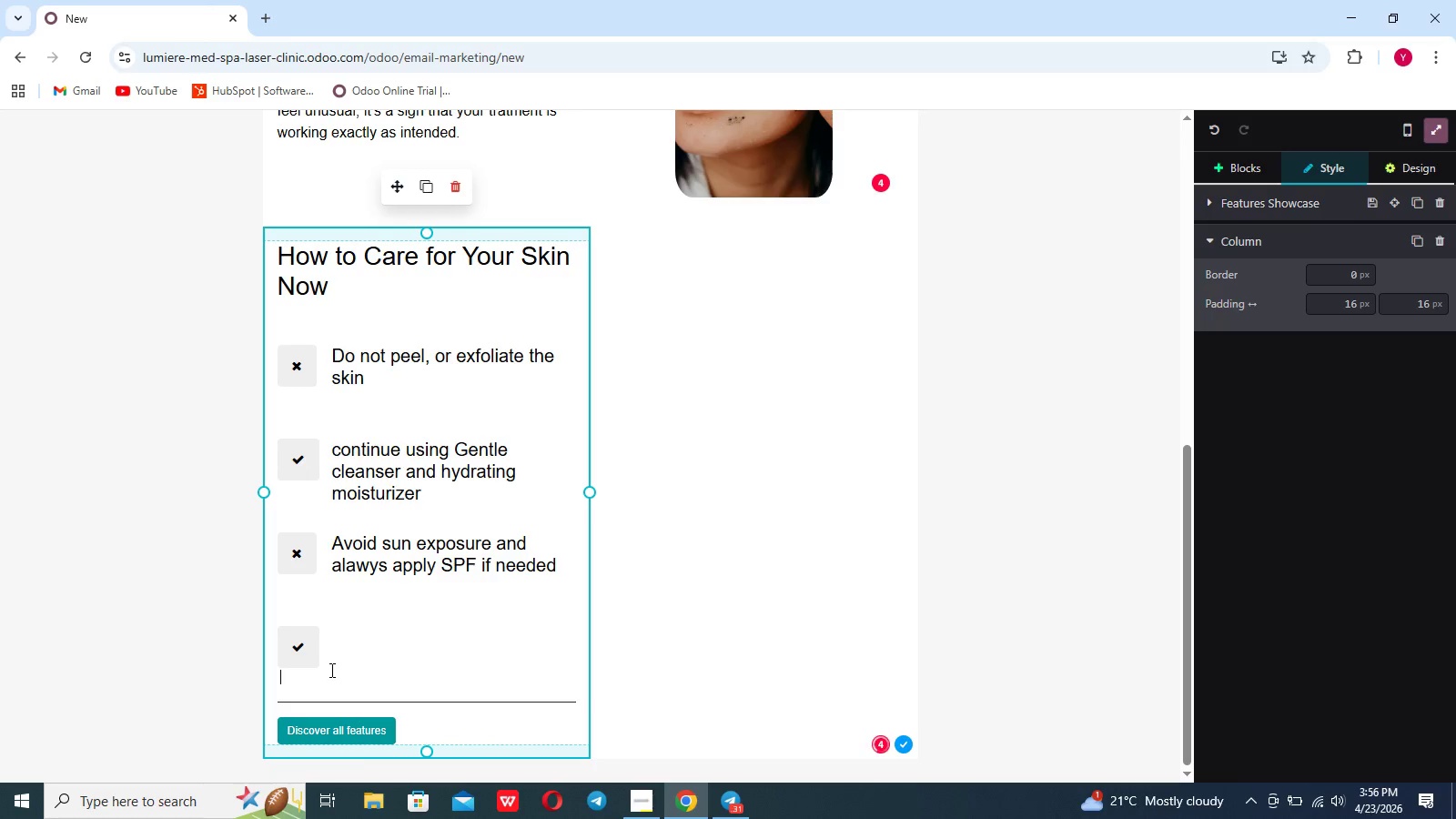 
left_click([350, 652])
 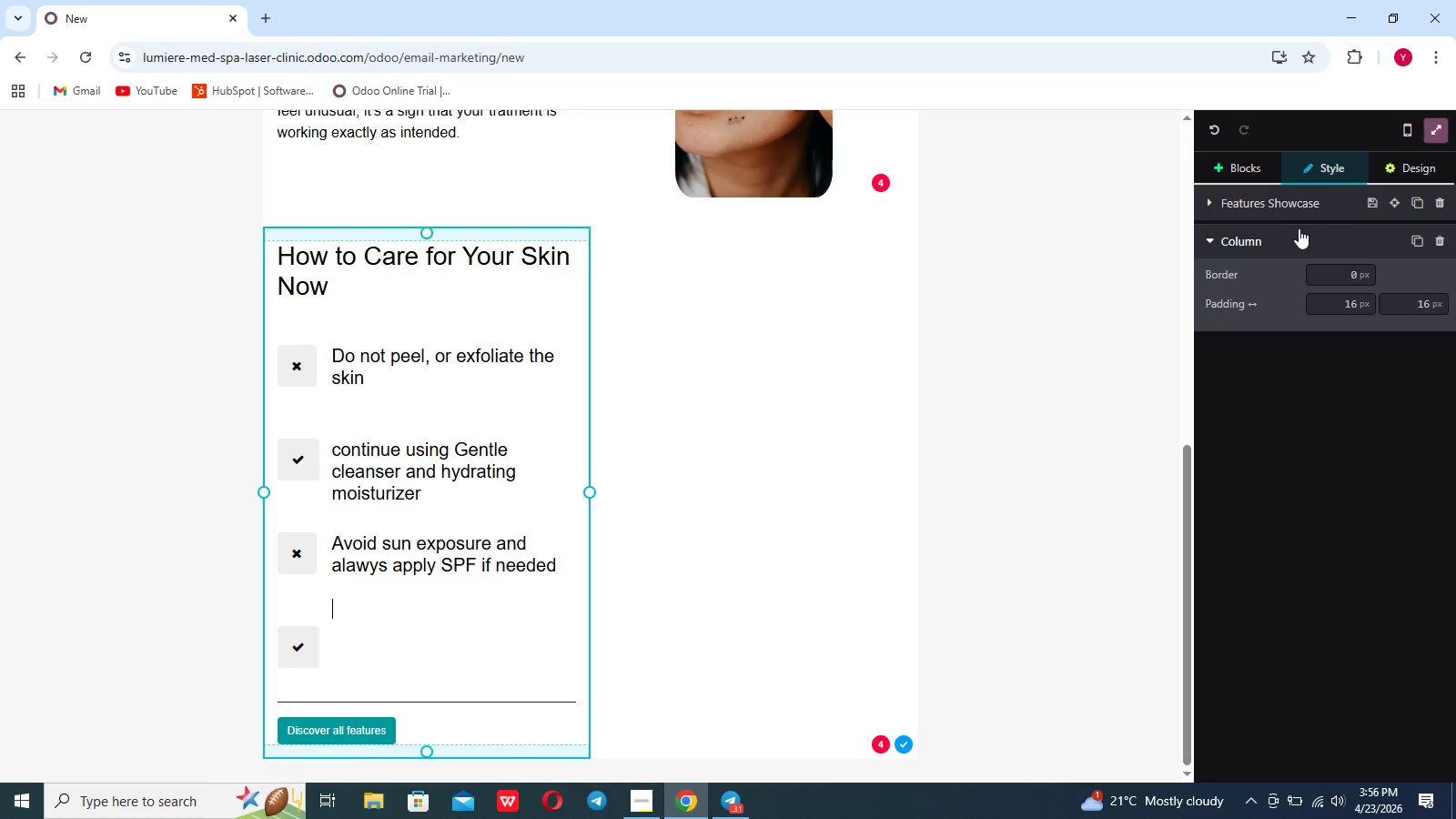 
left_click([1230, 160])
 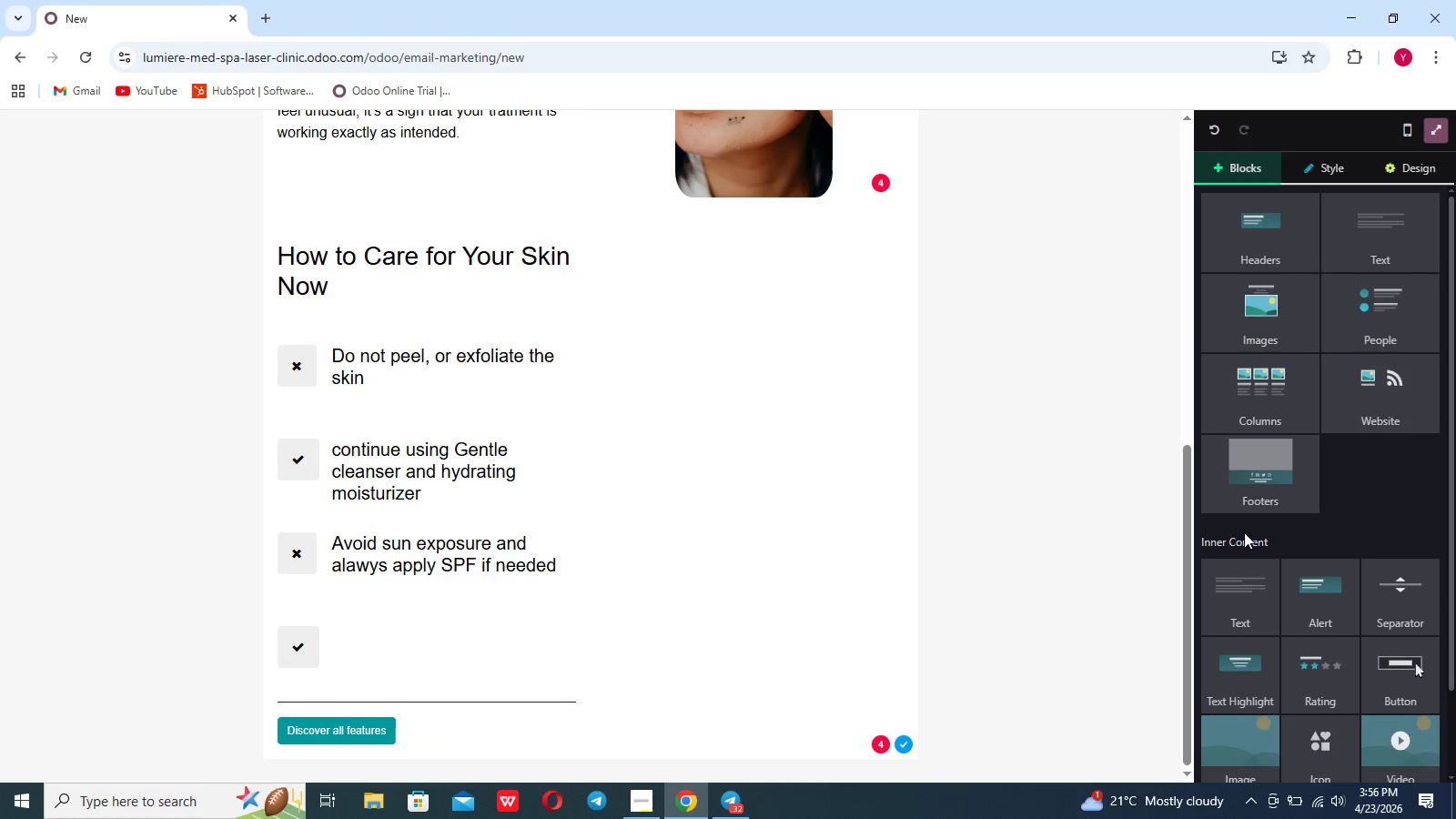 
left_click_drag(start_coordinate=[1243, 619], to_coordinate=[399, 689])
 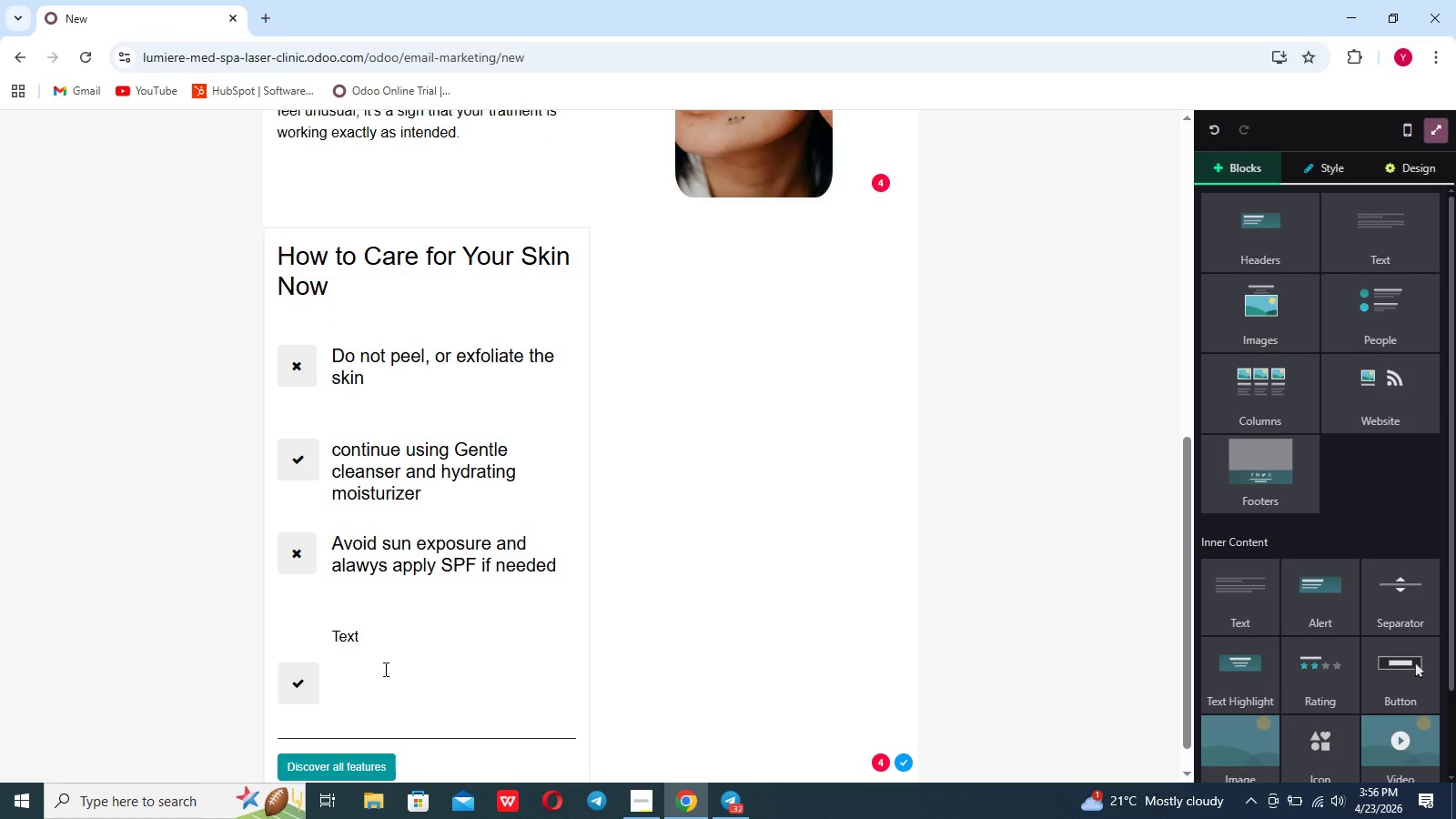 
left_click([360, 634])
 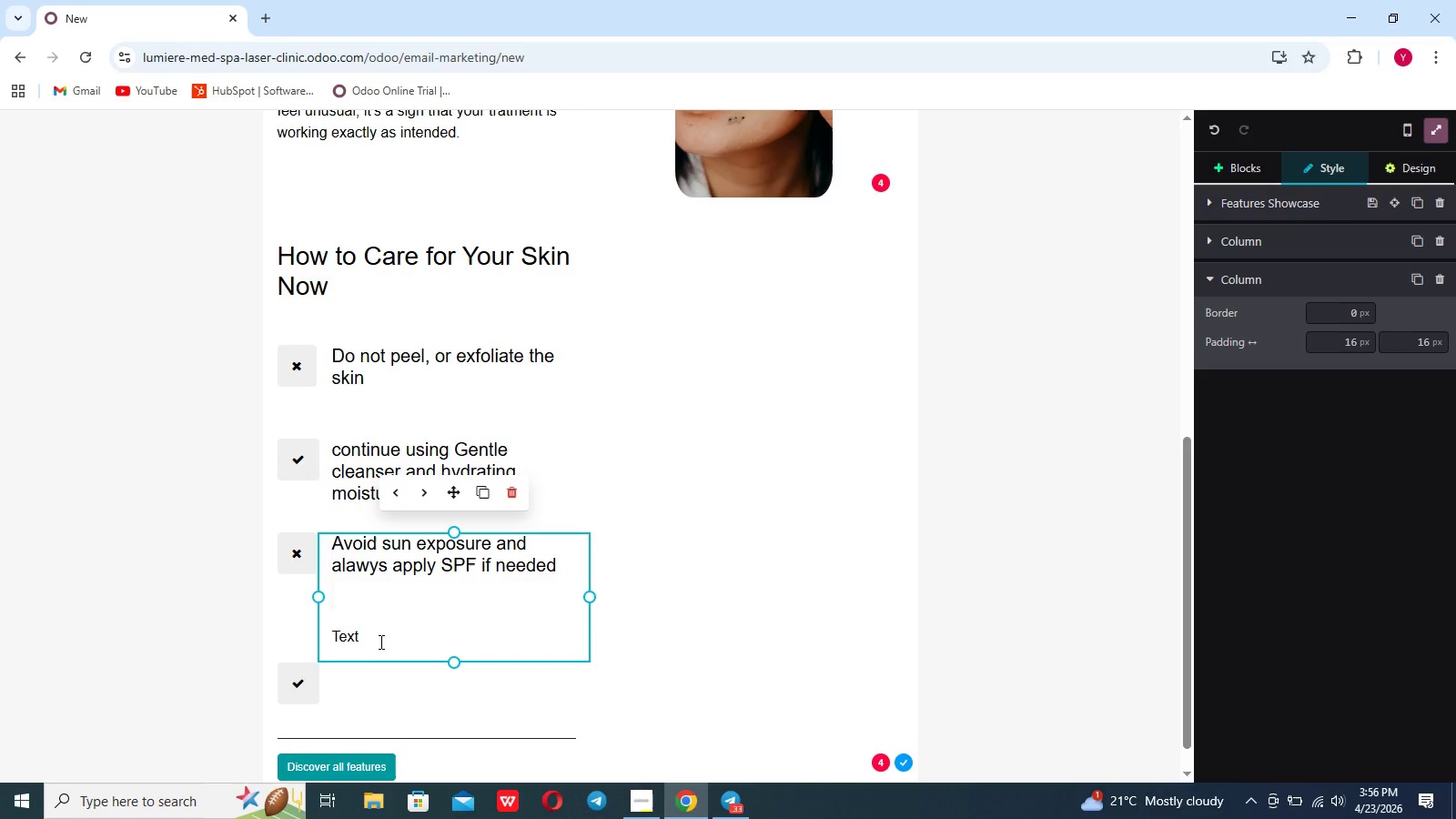 
wait(6.22)
 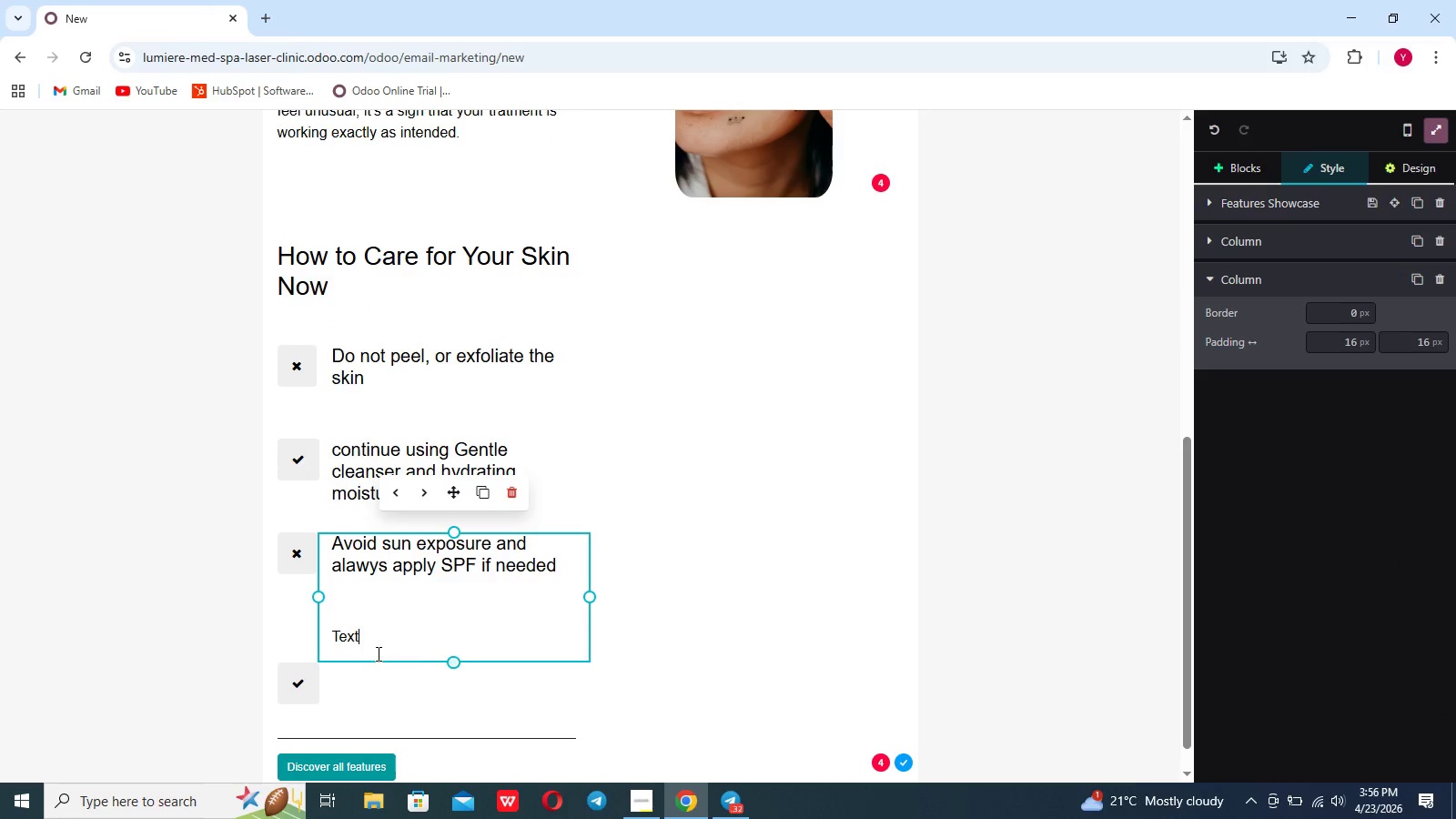 
key(Backspace)
 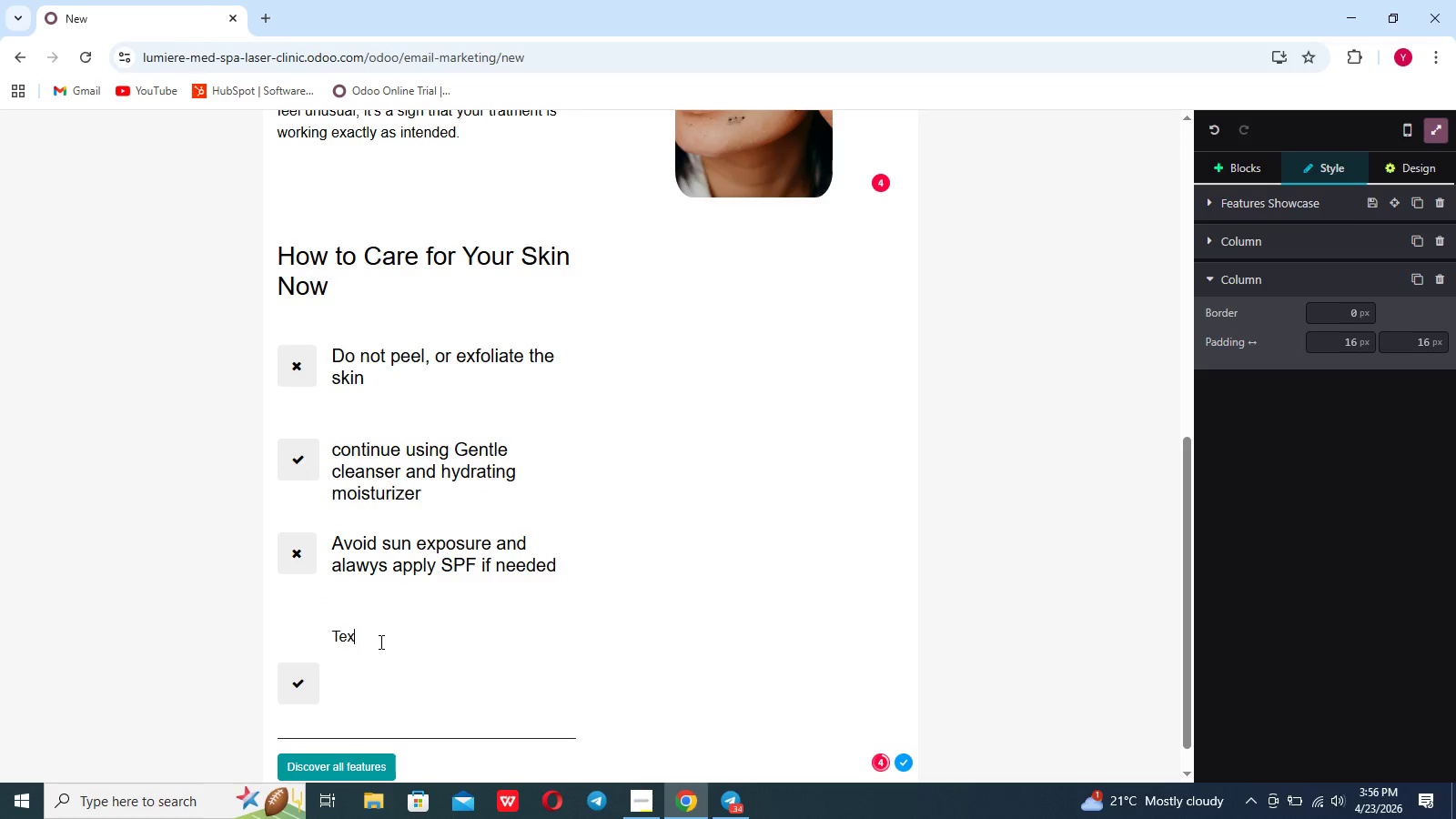 
key(Backspace)
 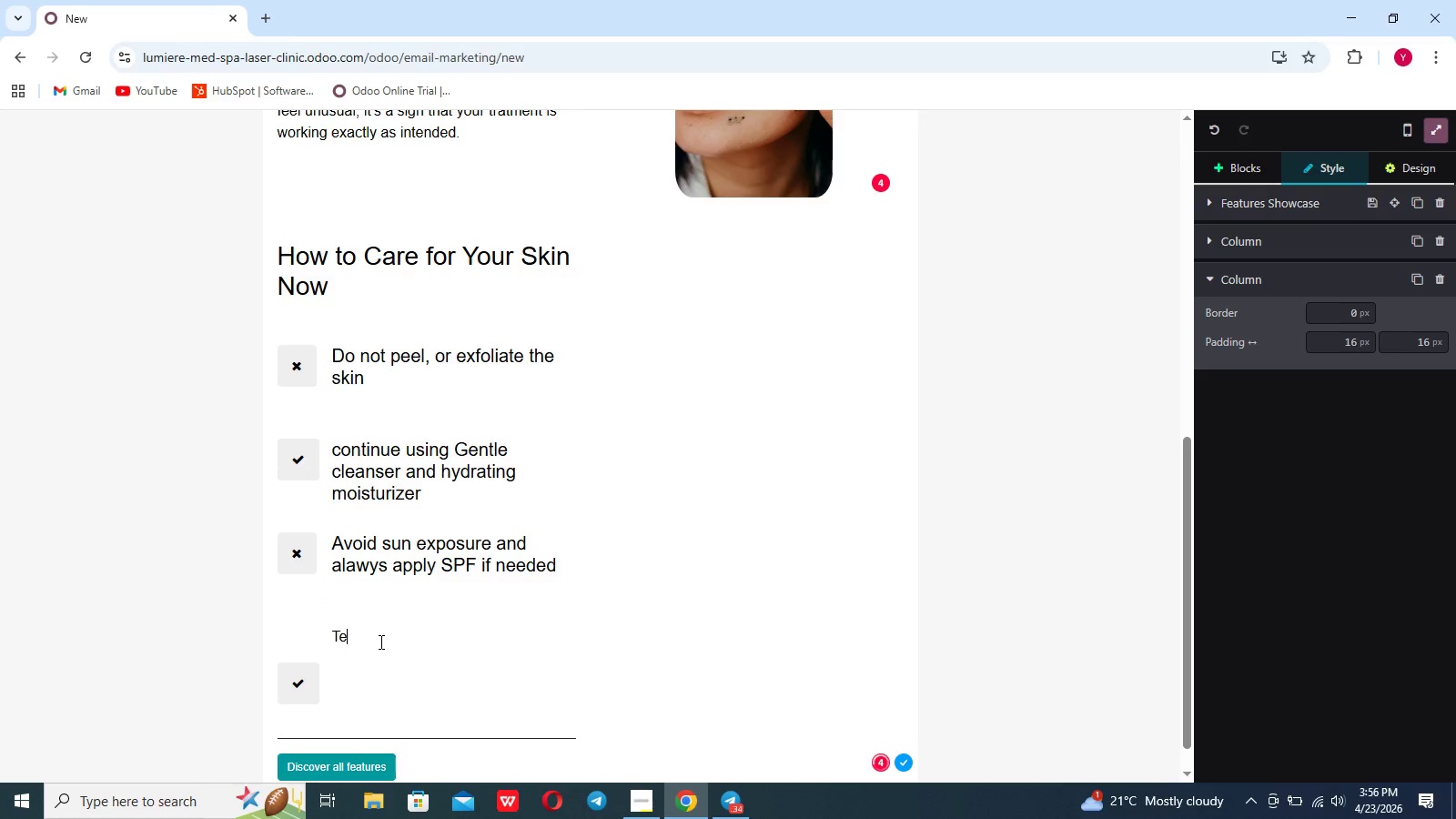 
key(Backspace)
 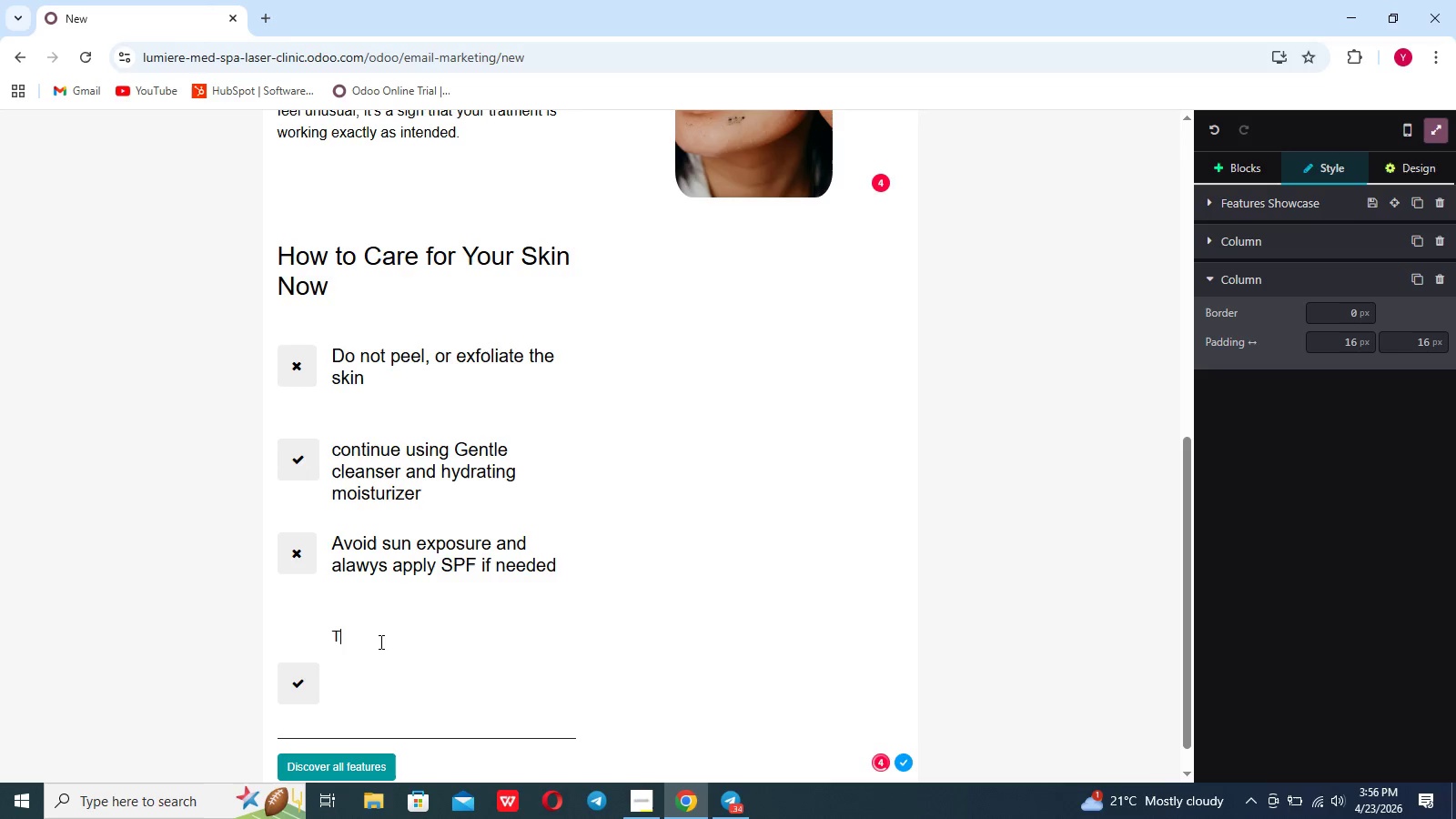 
key(Backspace)
 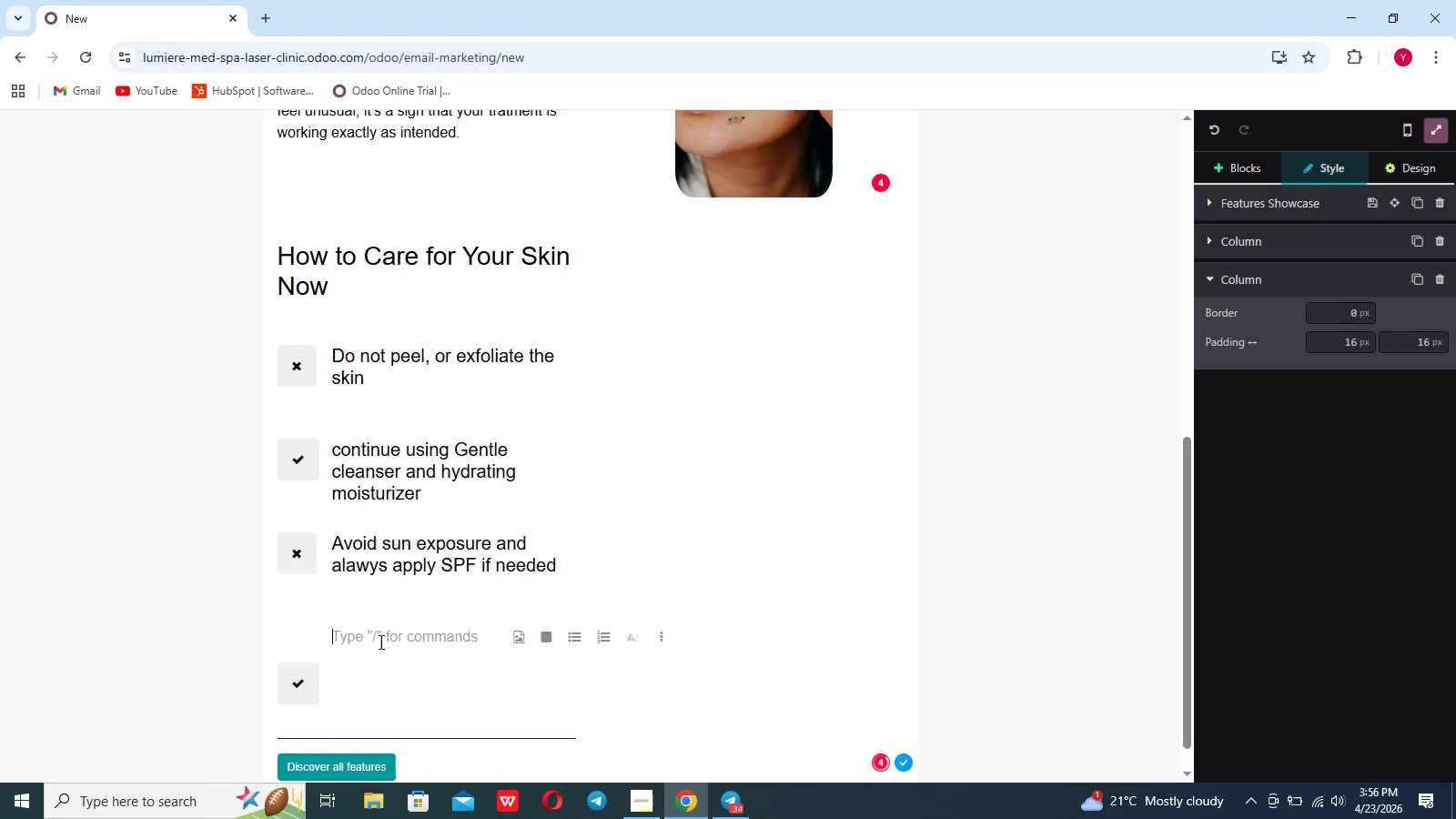 
key(Backspace)
 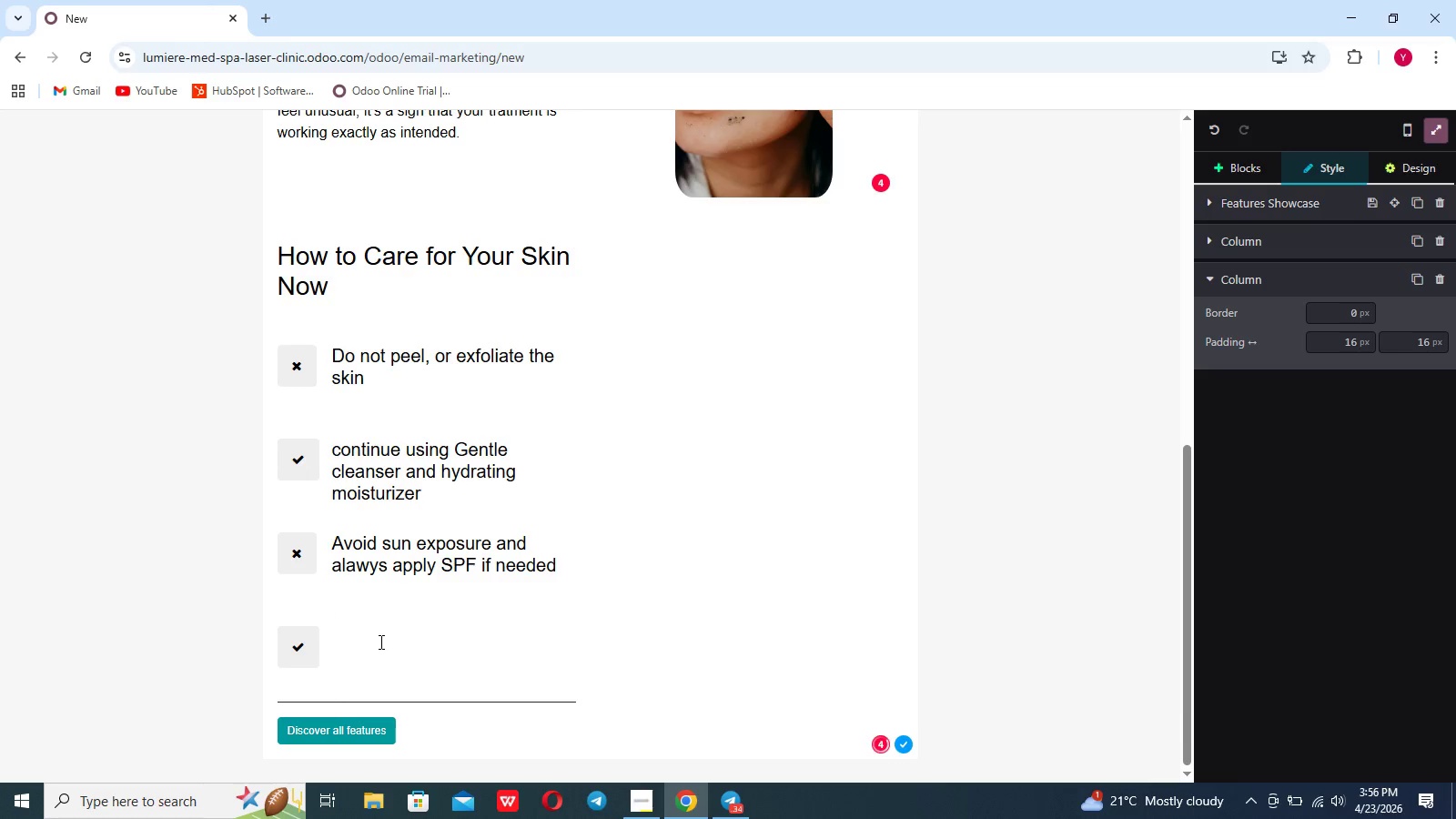 
left_click([311, 645])
 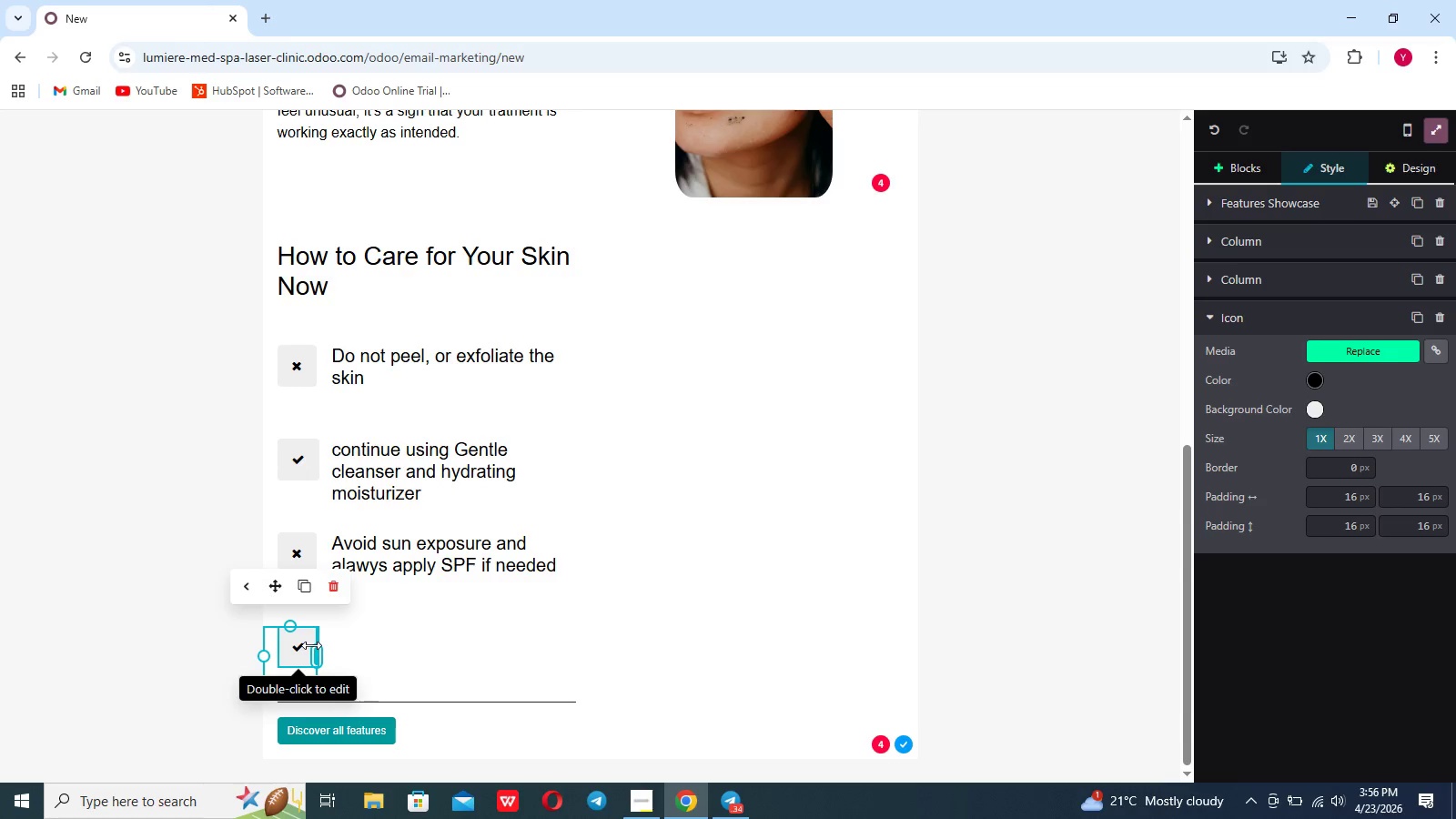 
left_click([350, 650])
 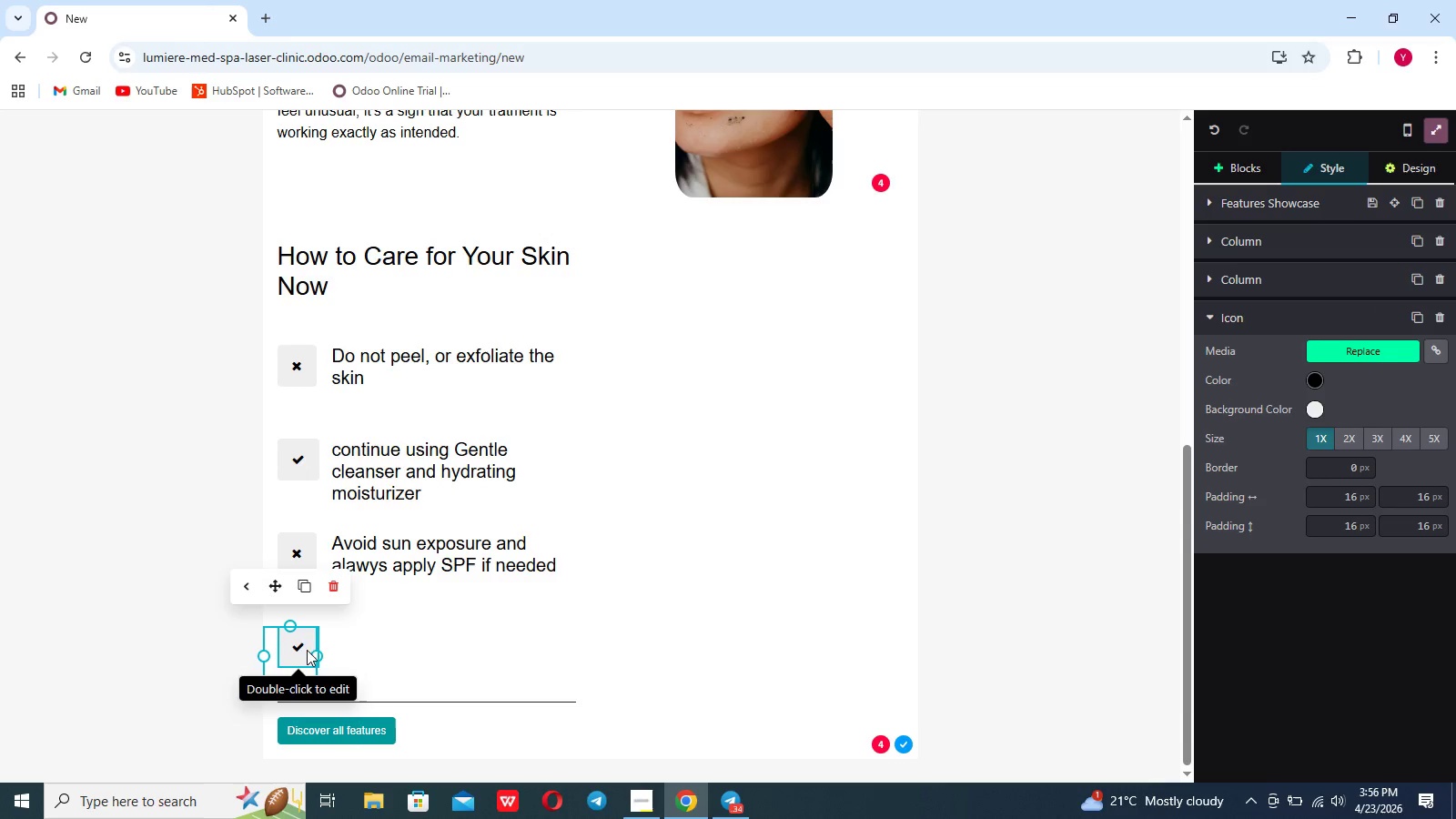 
left_click_drag(start_coordinate=[318, 650], to_coordinate=[565, 640])
 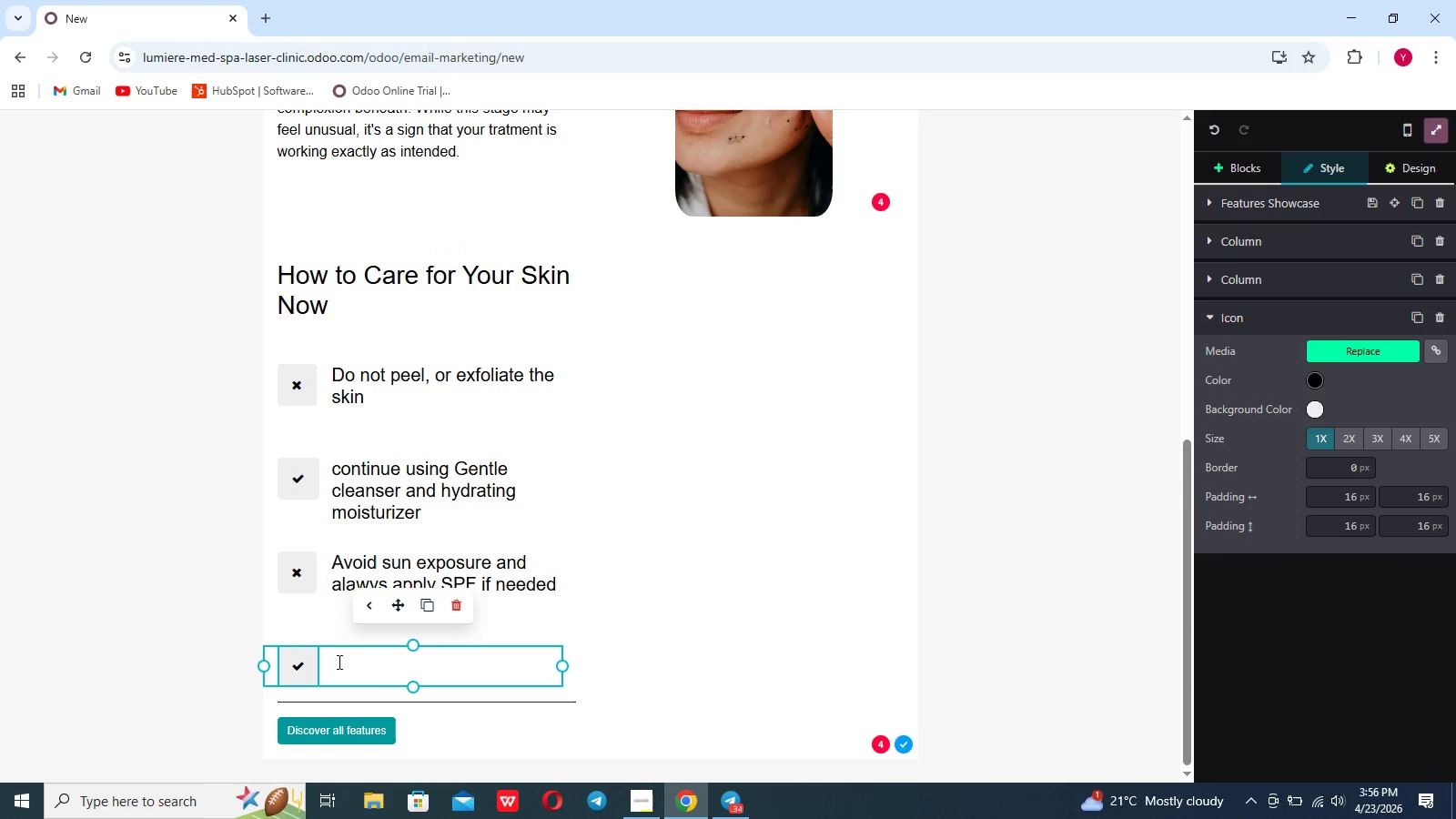 
left_click([352, 659])
 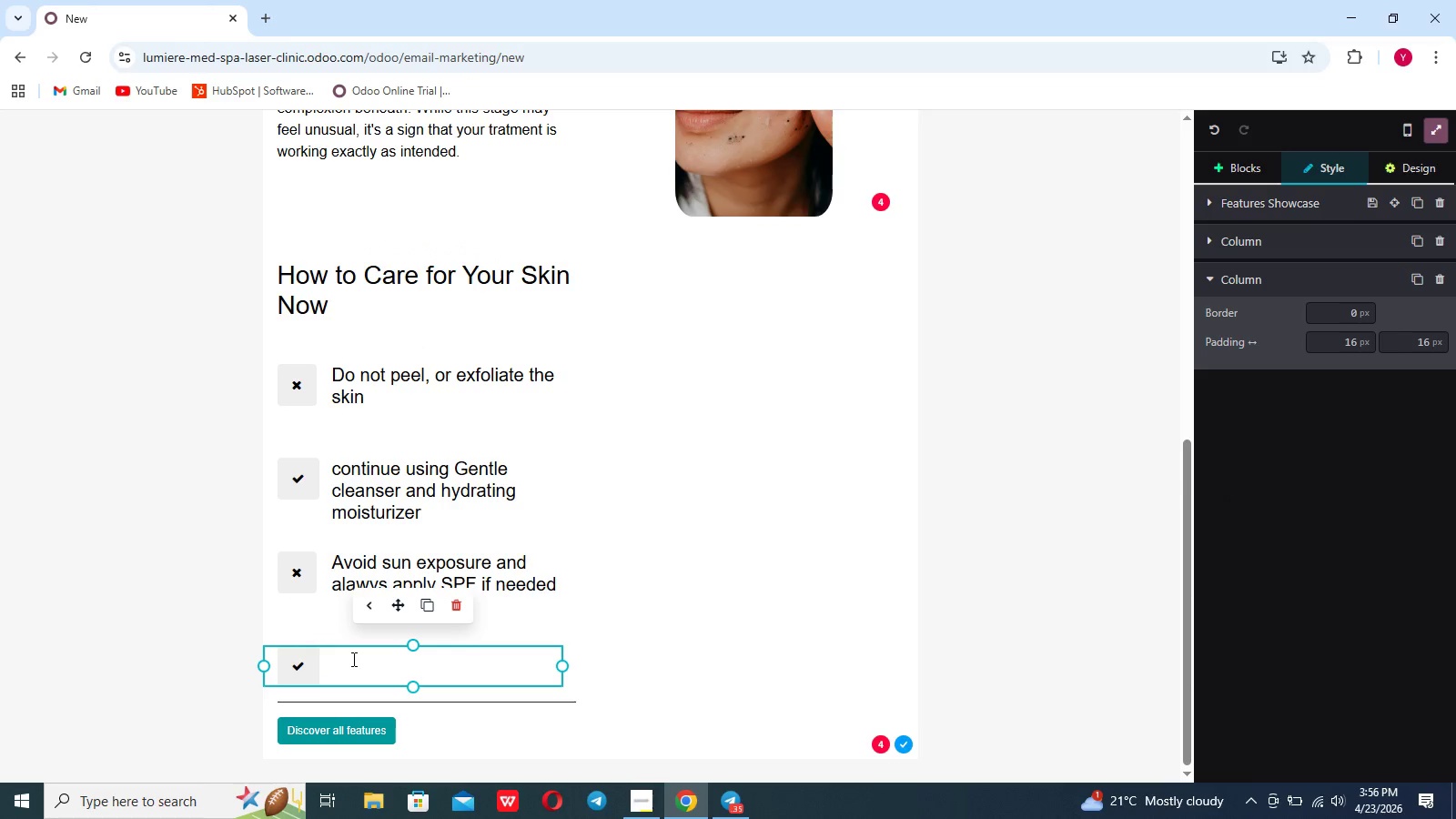 
key(Space)
 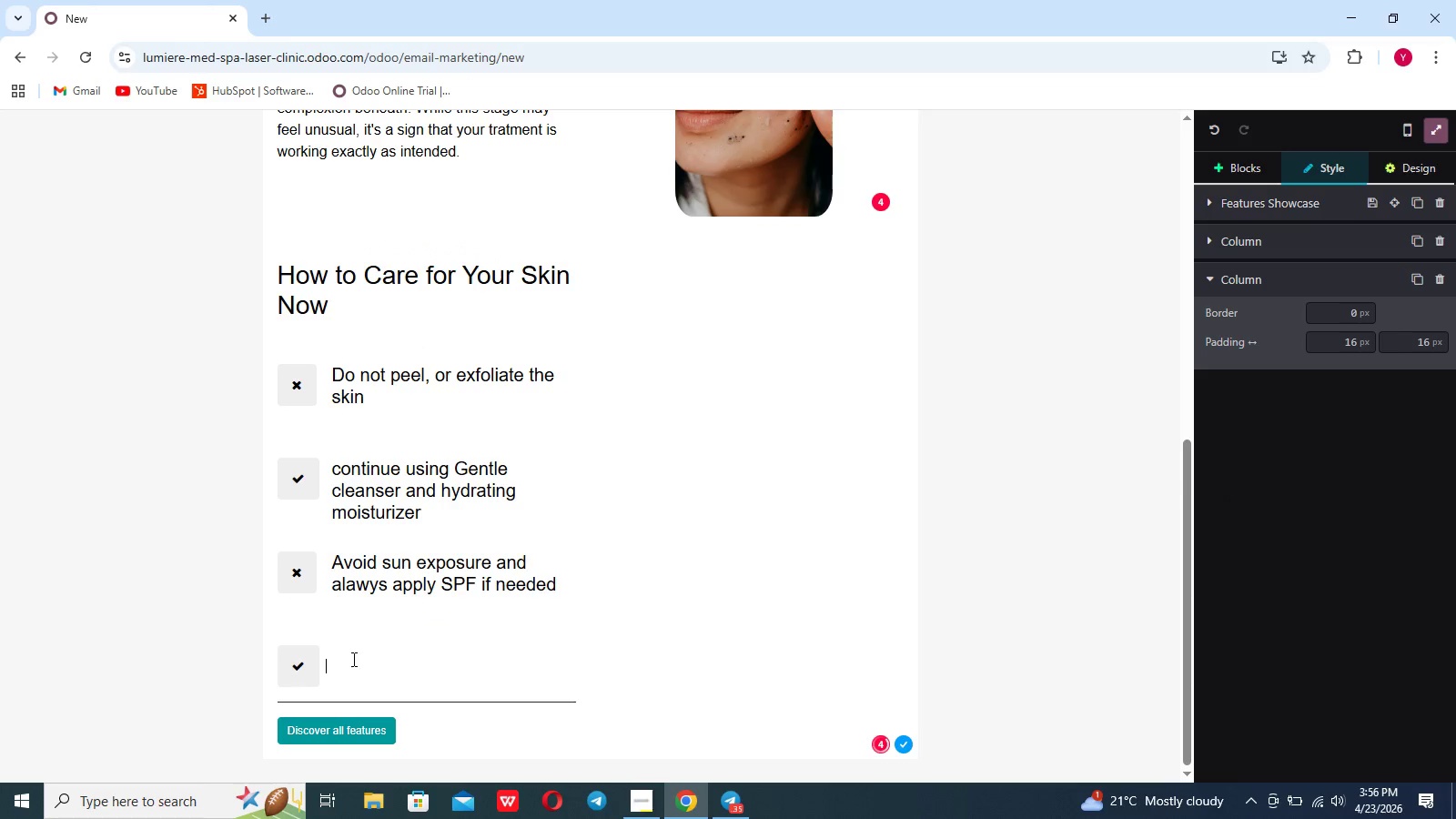 
key(Space)
 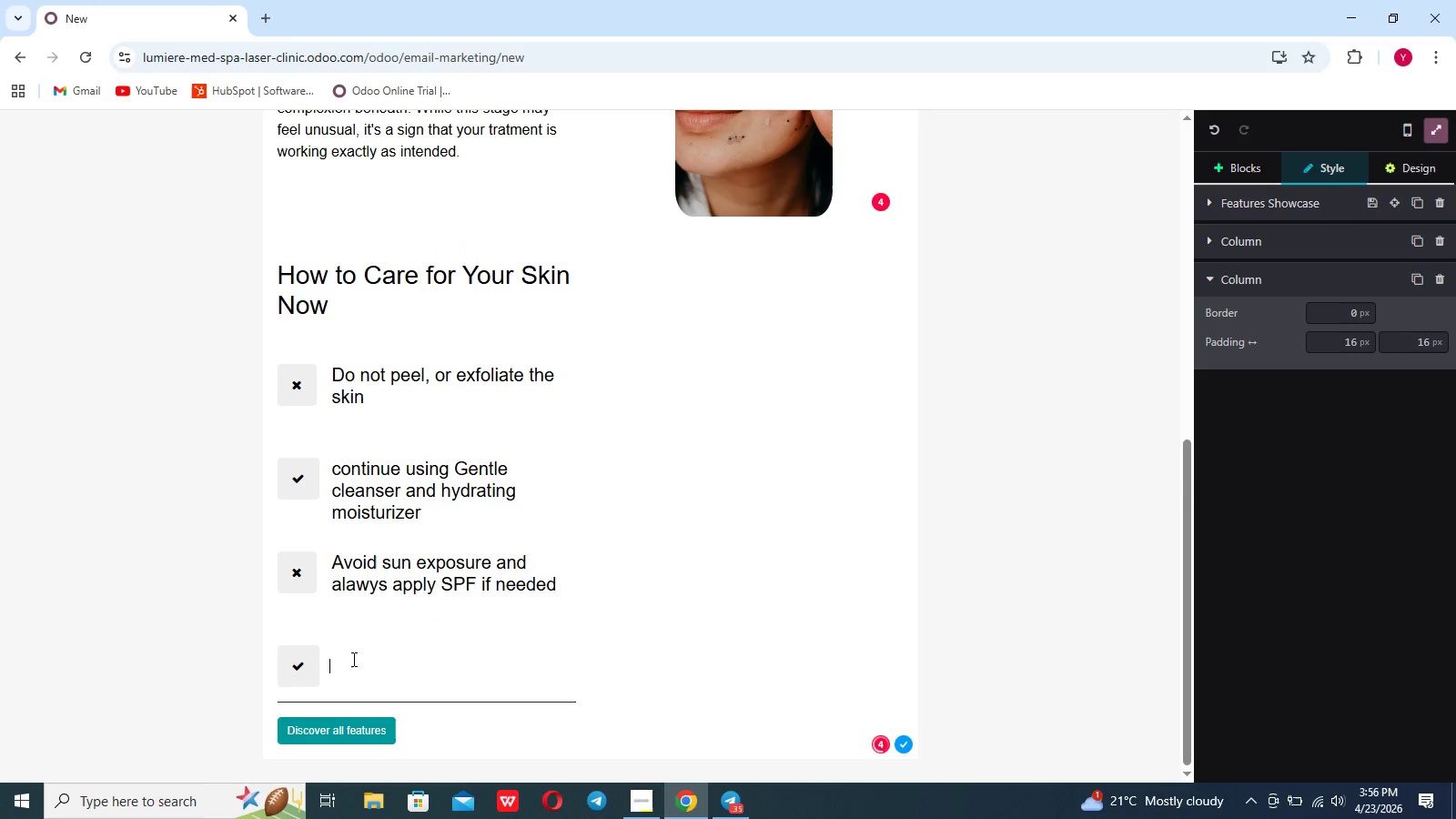 
key(Space)
 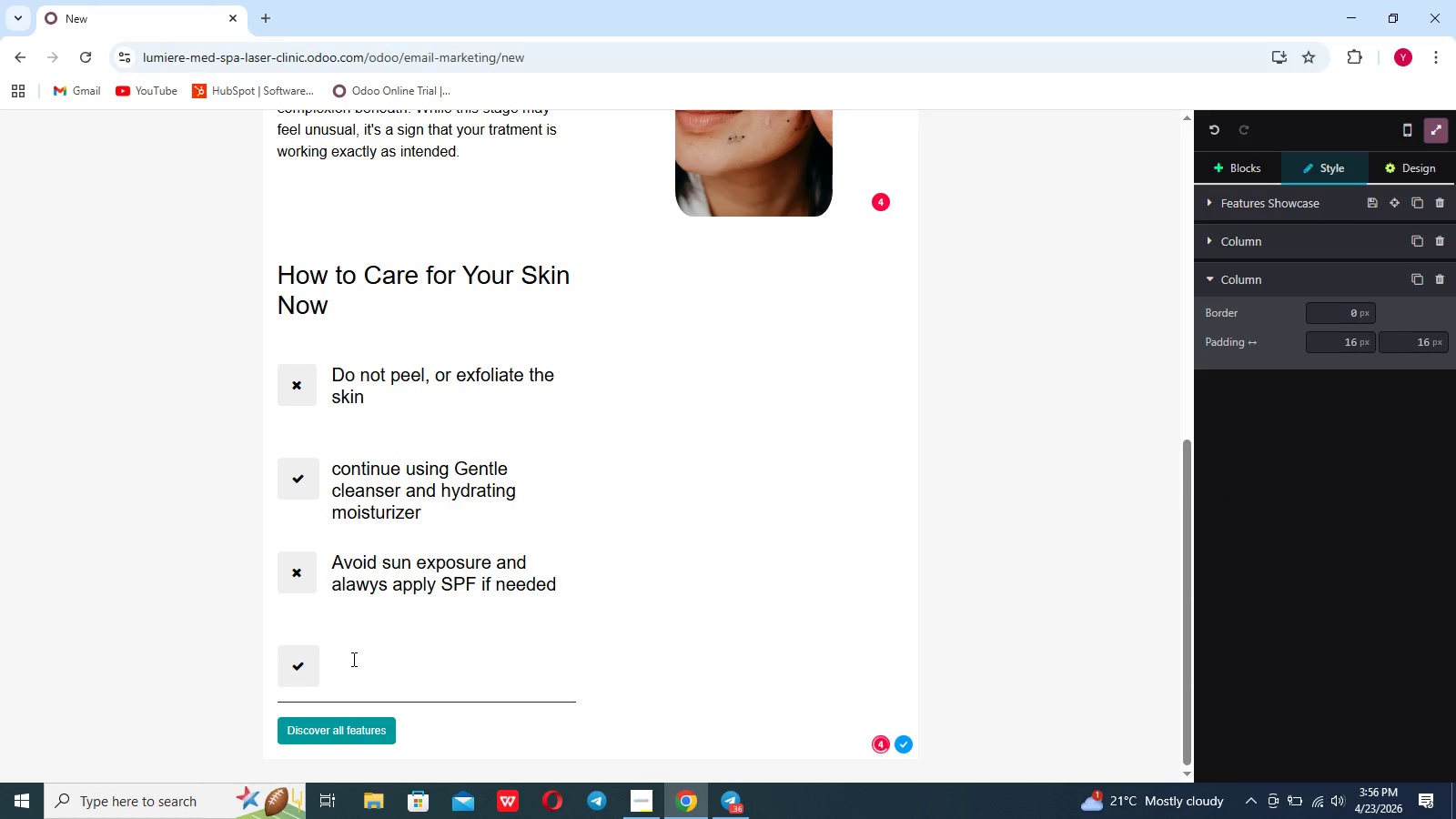 
type(Keep YourRouti)
key(Backspace)
key(Backspace)
key(Backspace)
key(Backspace)
key(Backspace)
key(Backspace)
type(routine minimal and soothing)
 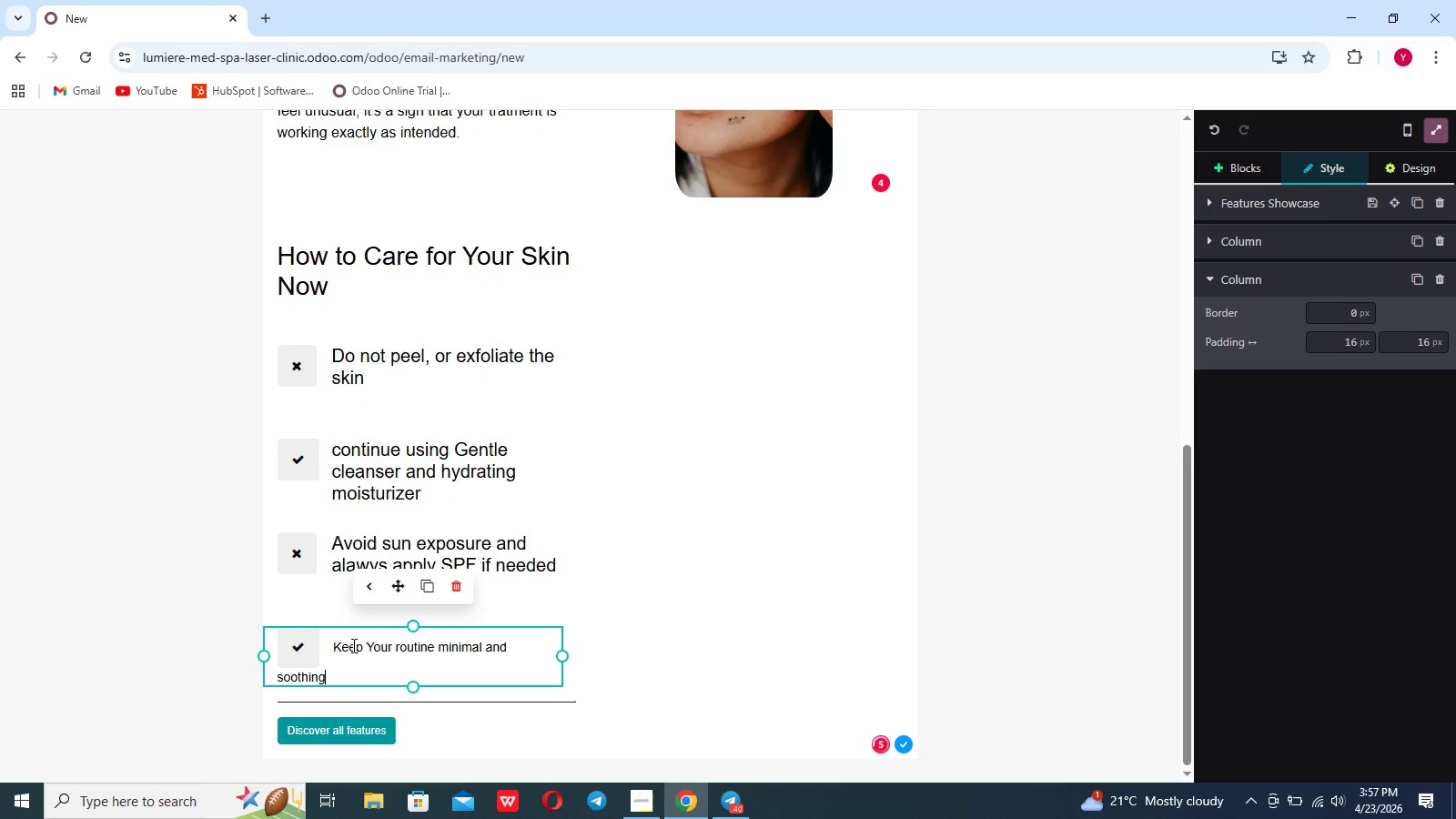 
left_click([275, 675])
 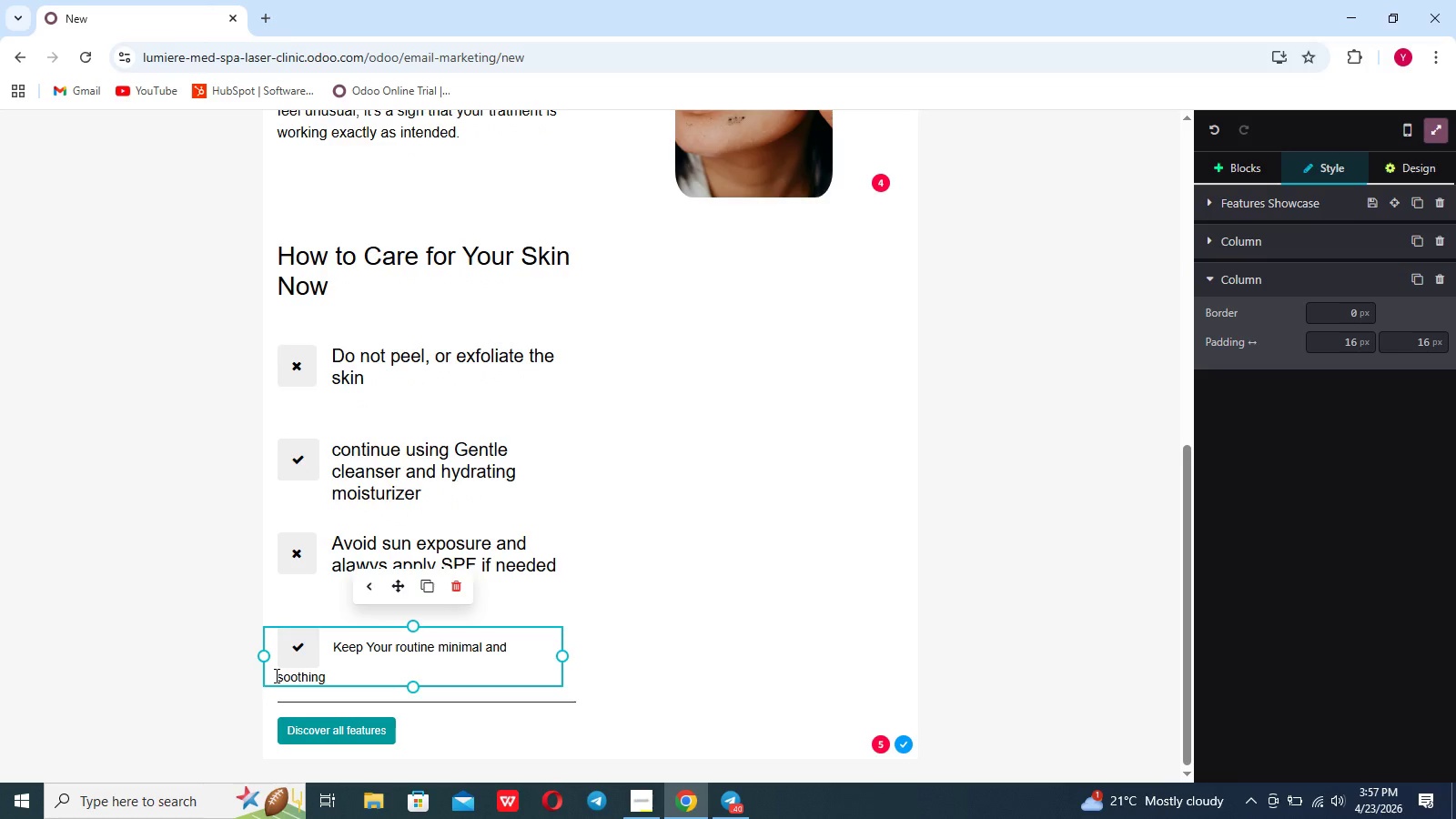 
key(Space)
 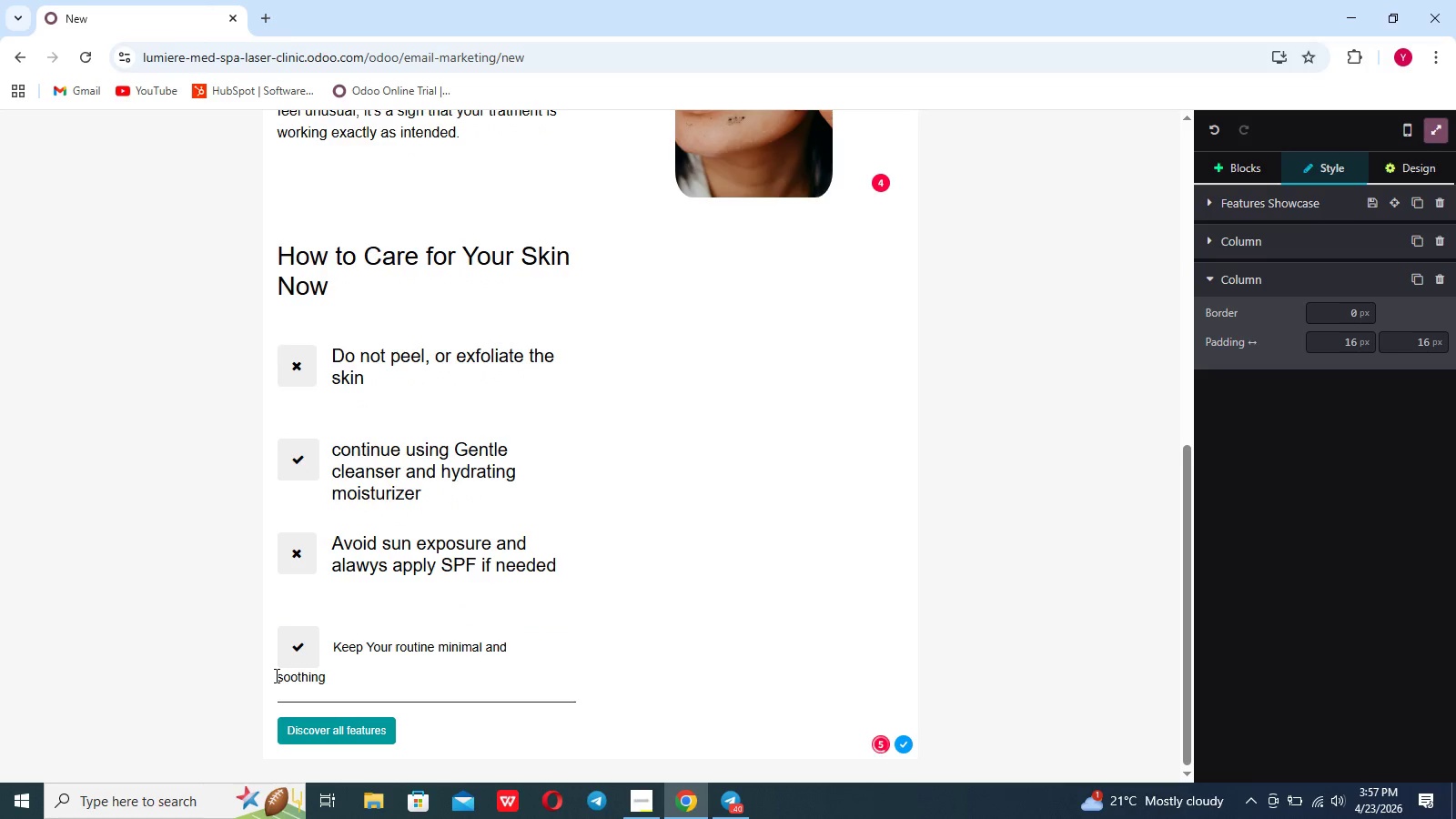 
key(Space)
 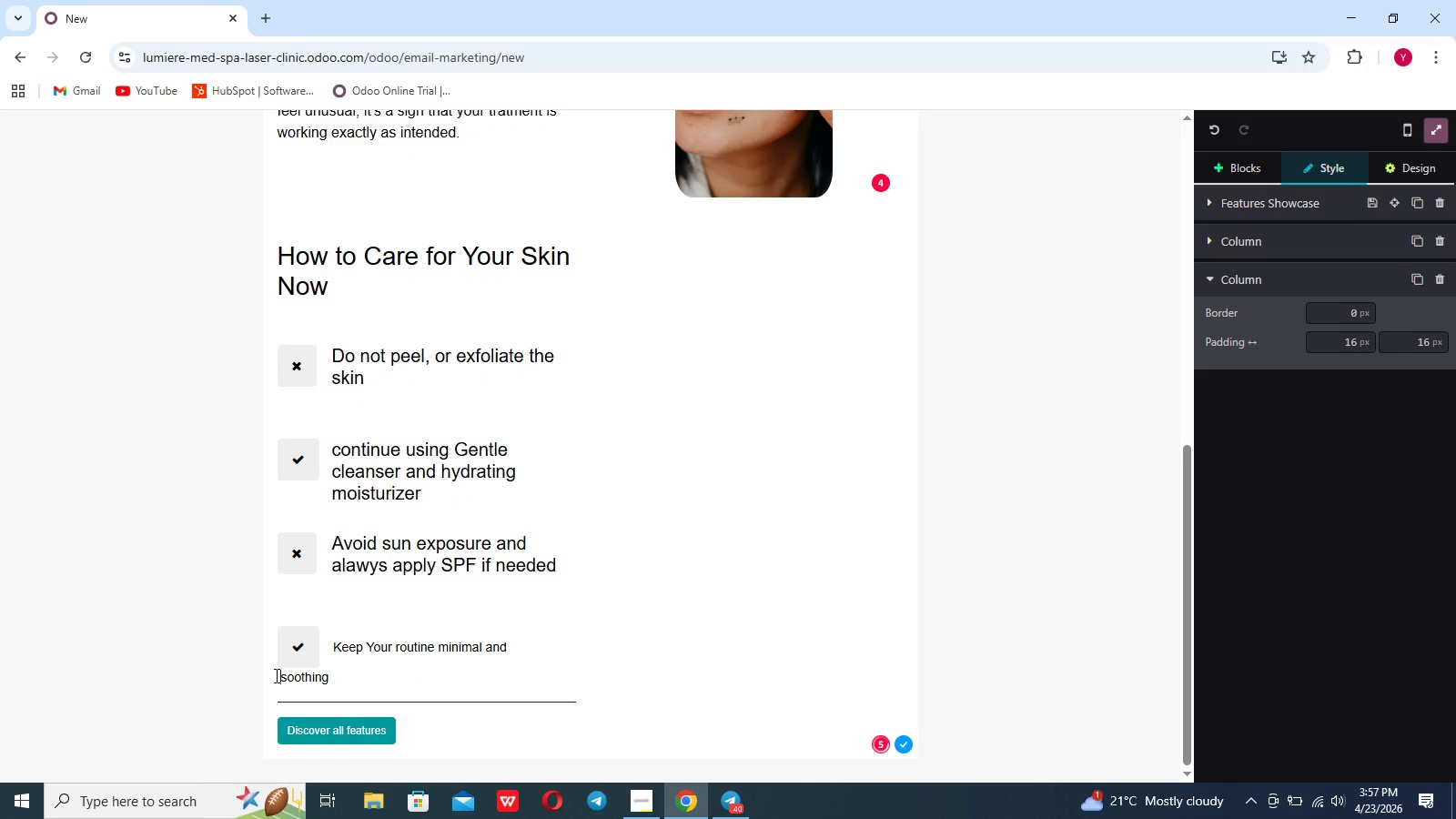 
key(Space)
 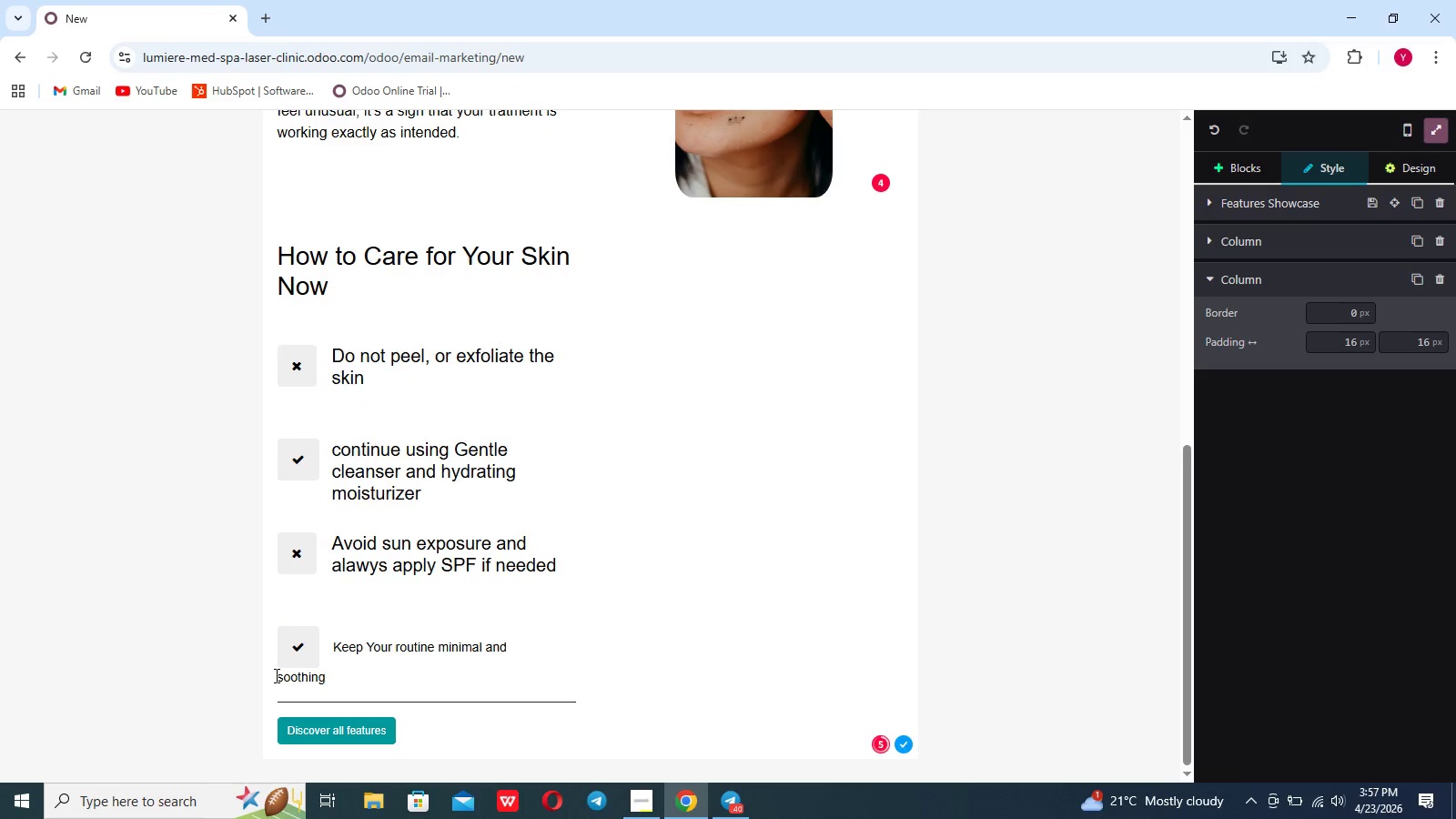 
hold_key(key=Space, duration=0.98)
 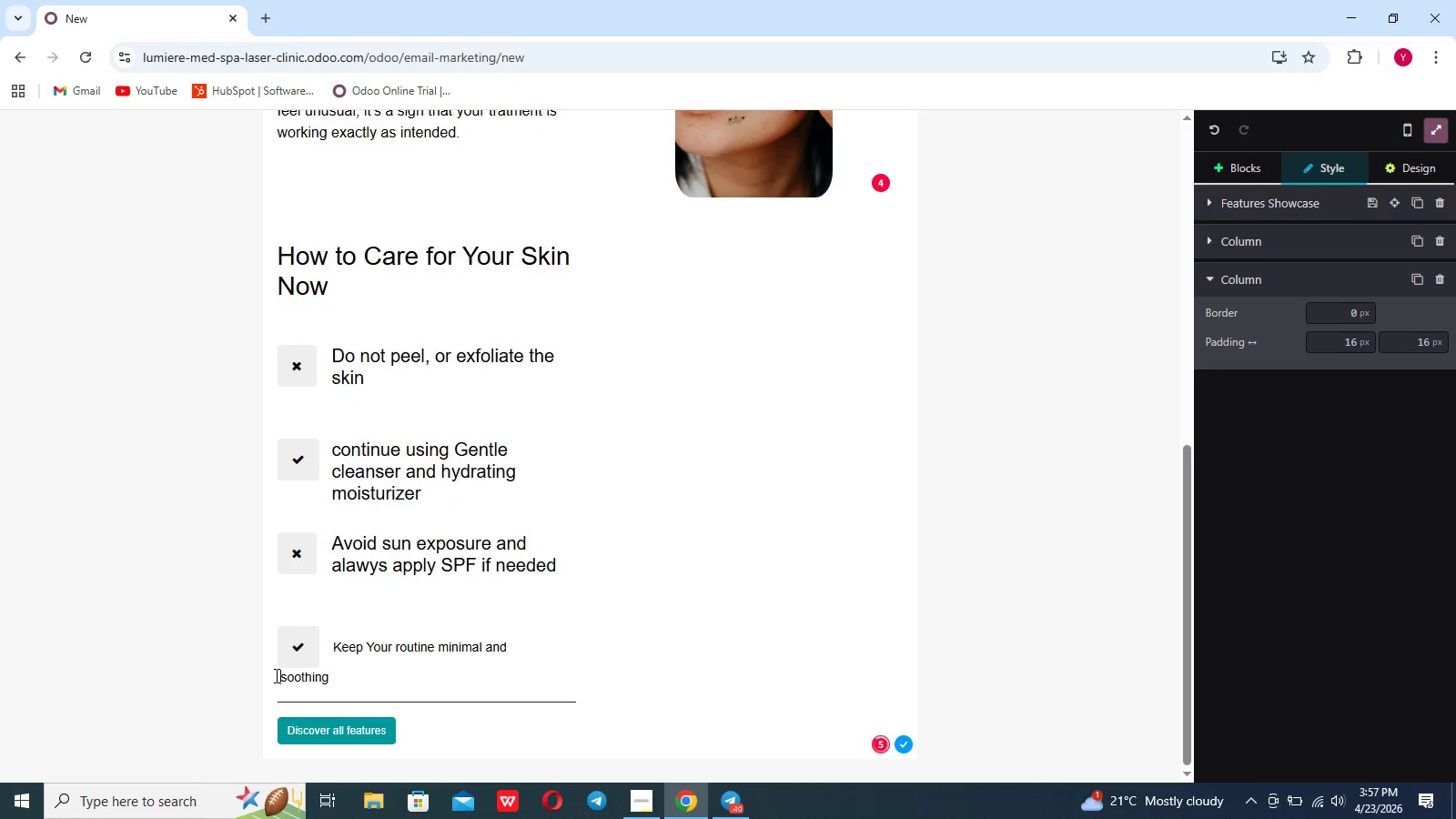 
key(Space)
 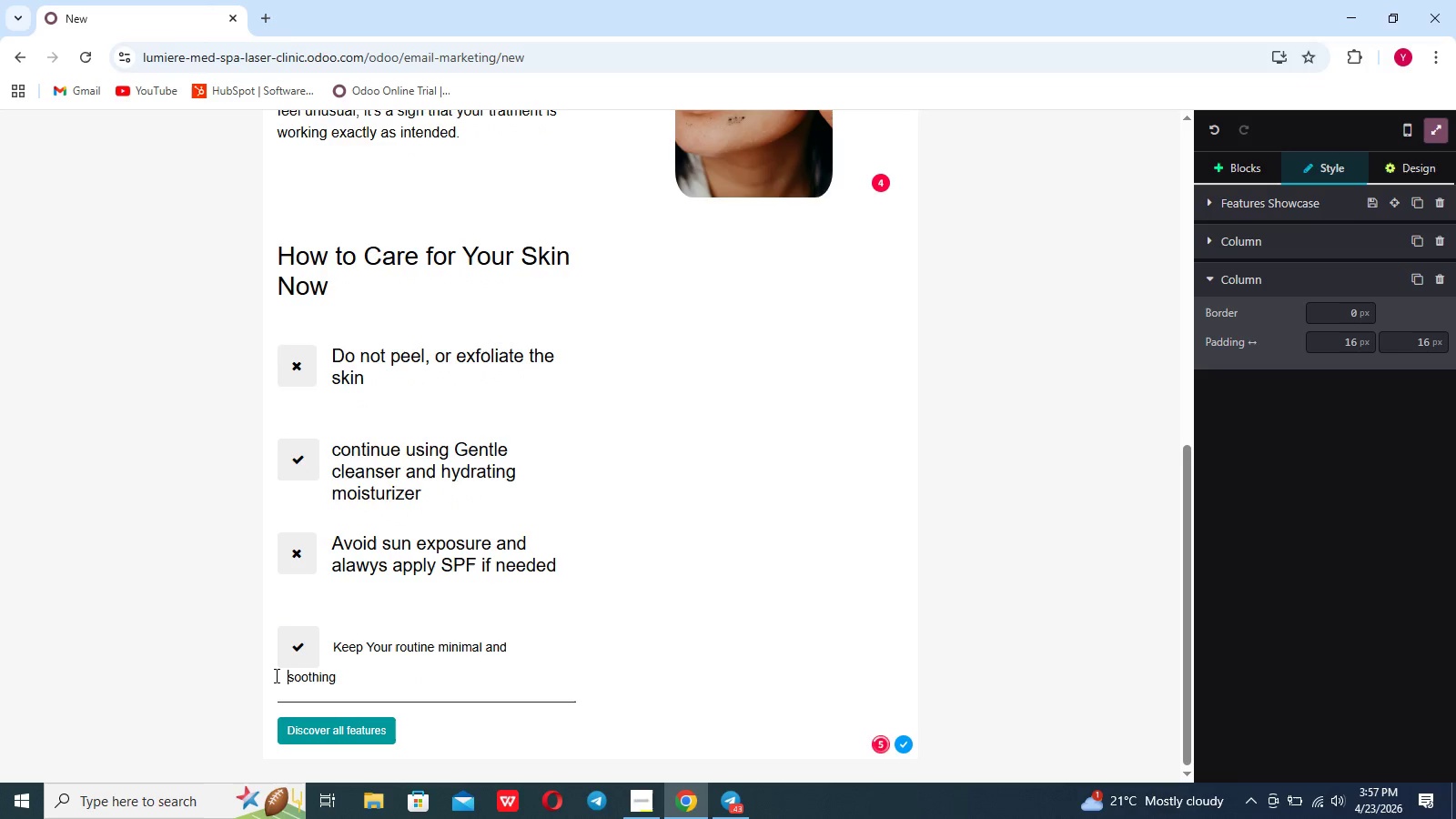 
key(Space)
 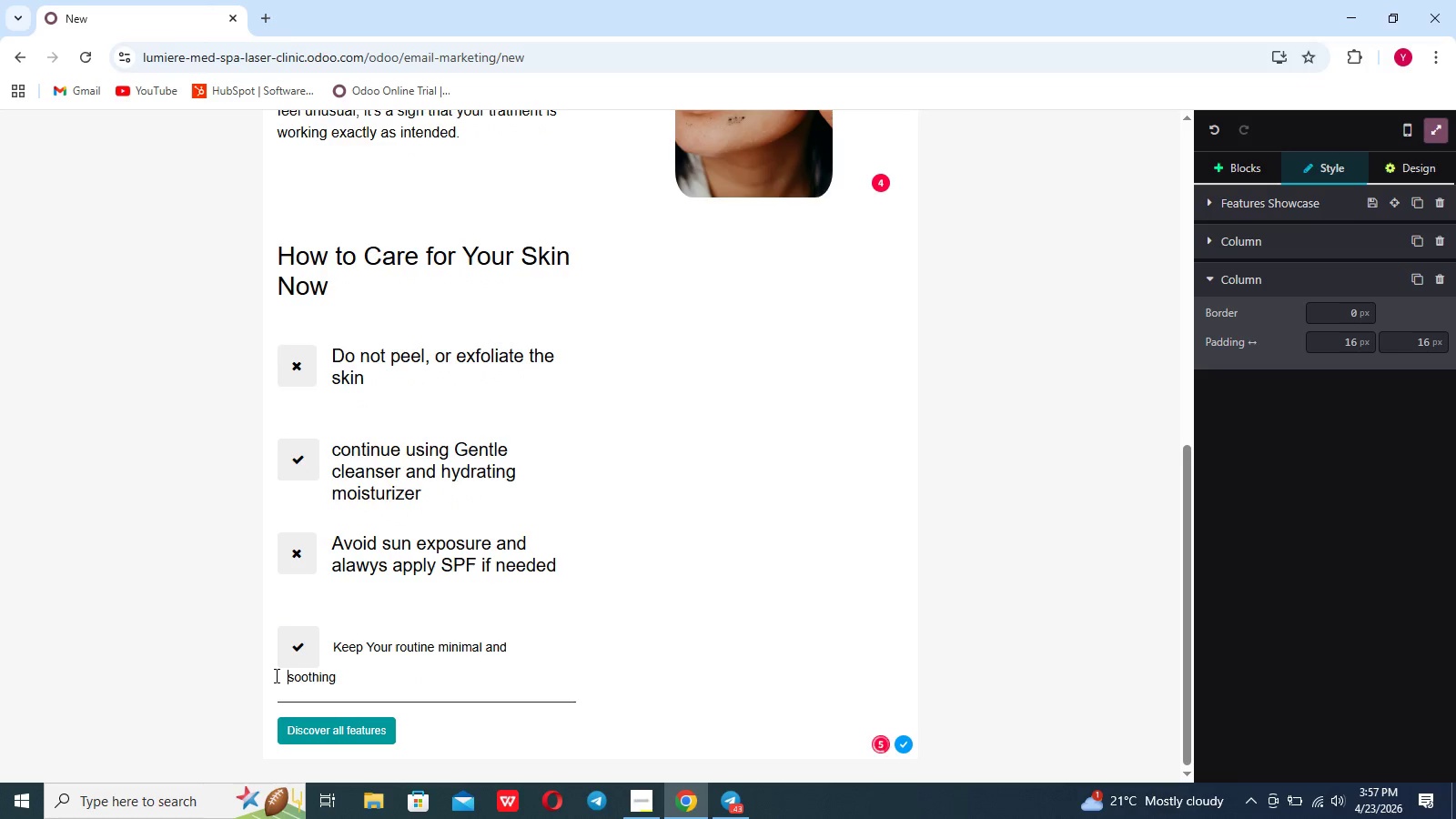 
key(Space)
 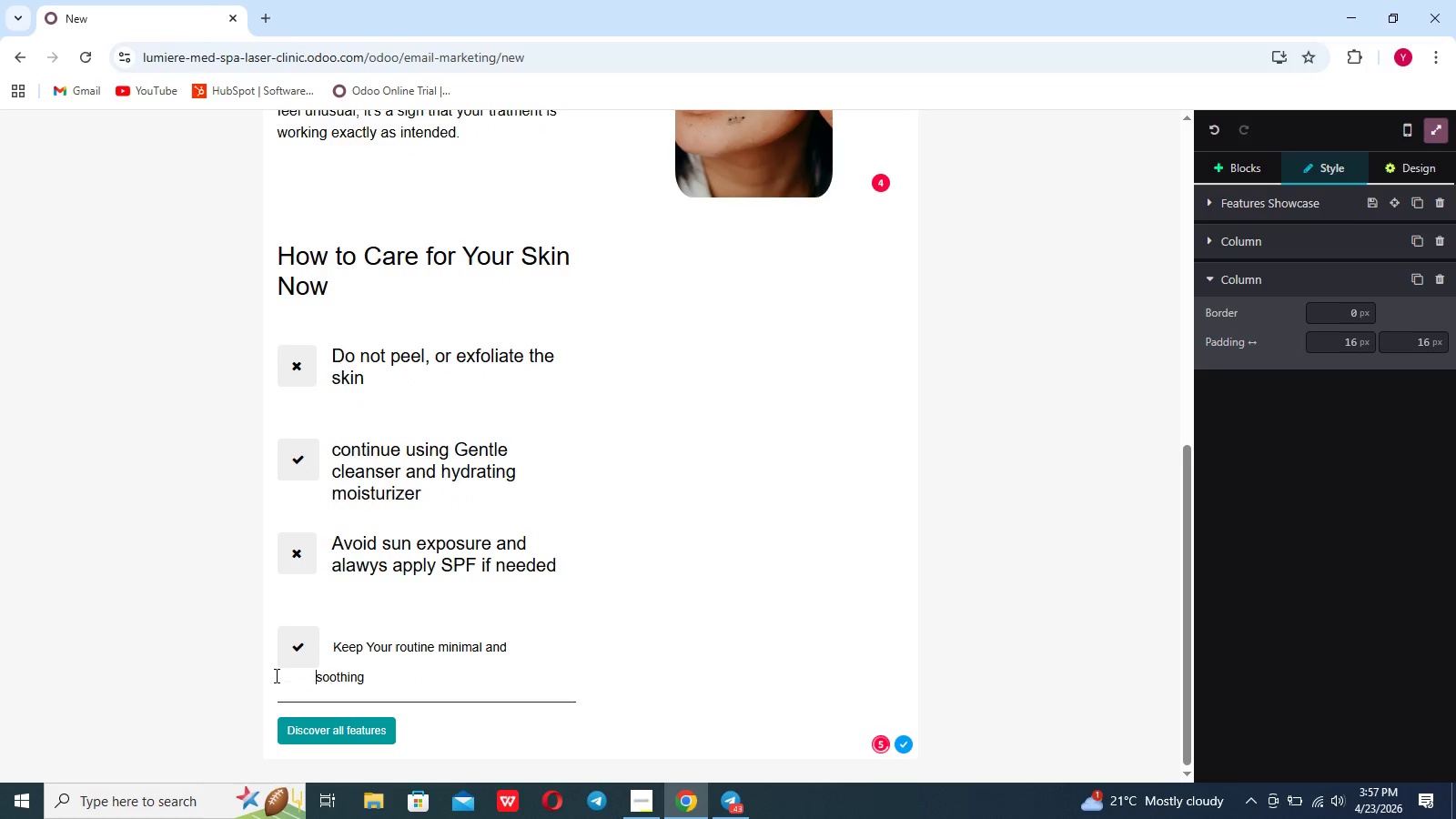 
key(Space)
 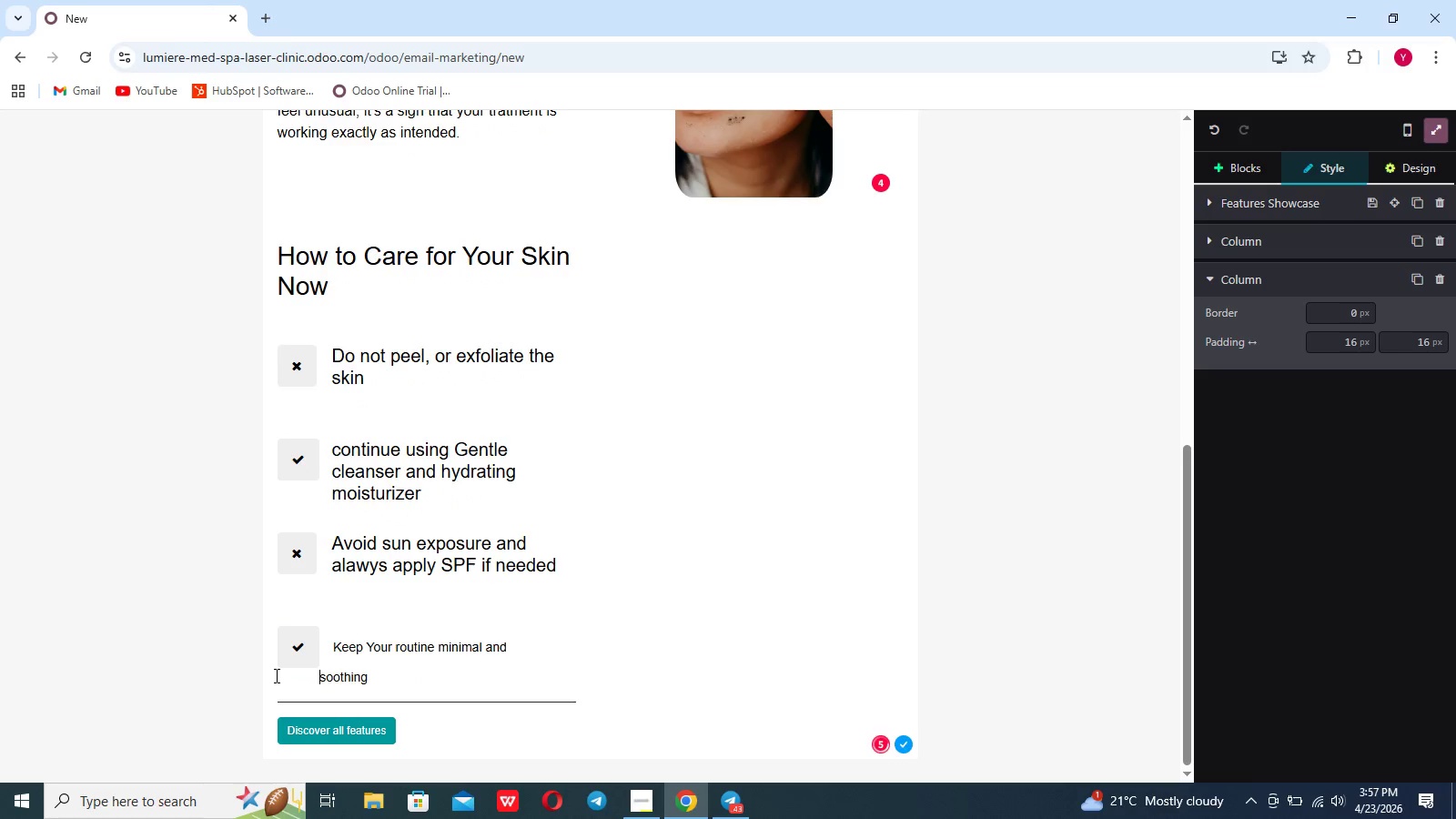 
key(Space)
 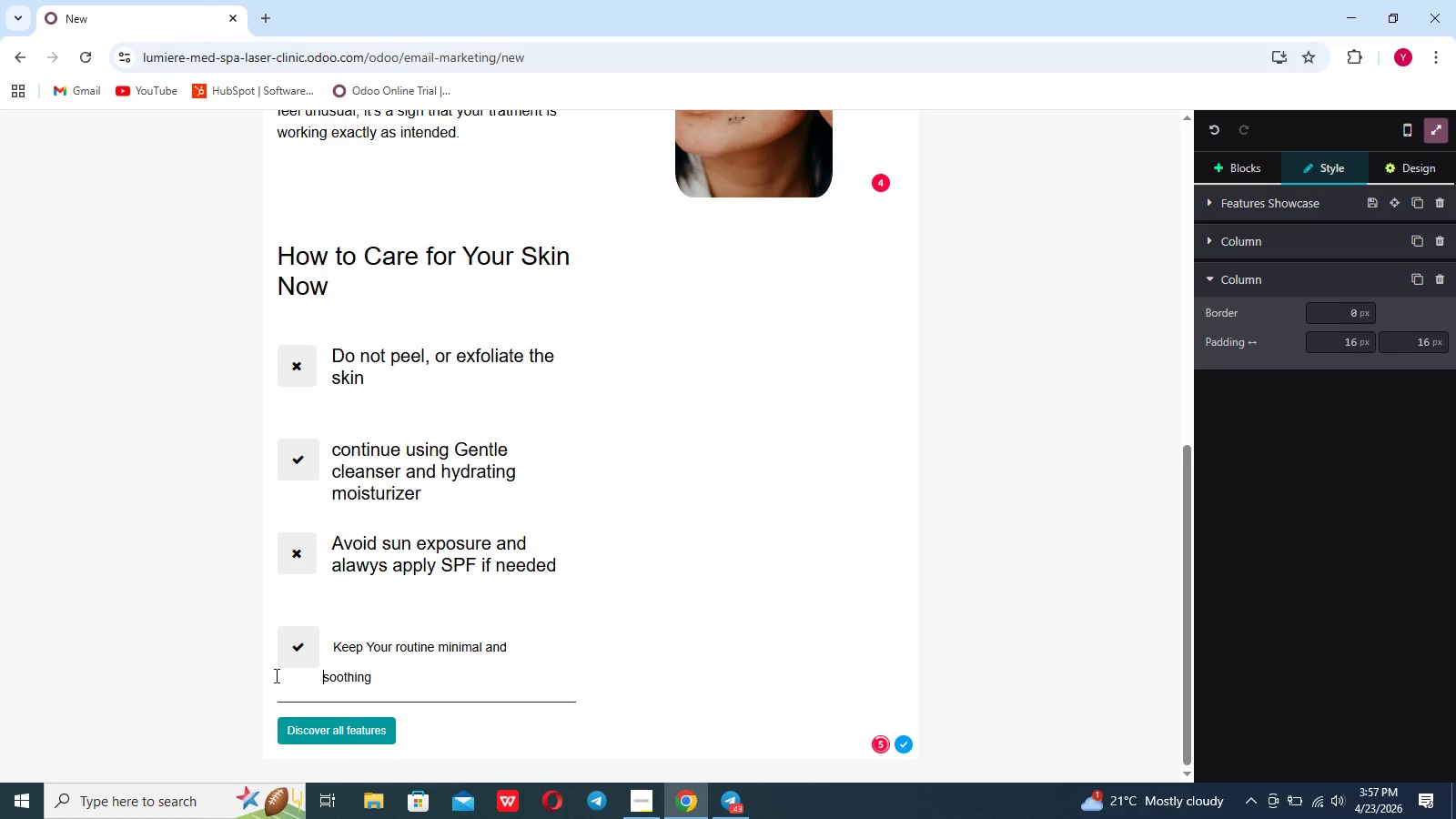 
key(Space)
 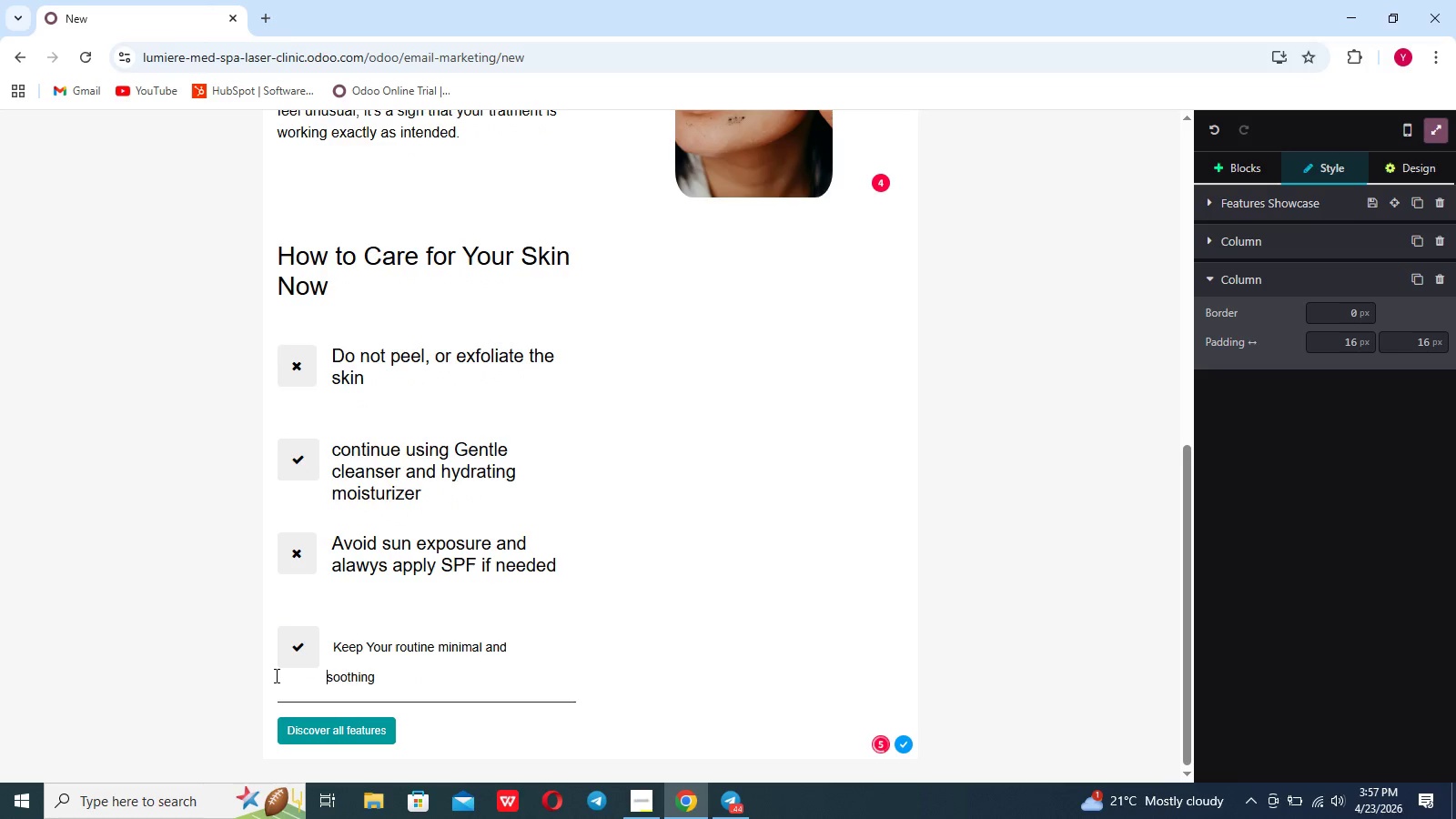 
key(Space)
 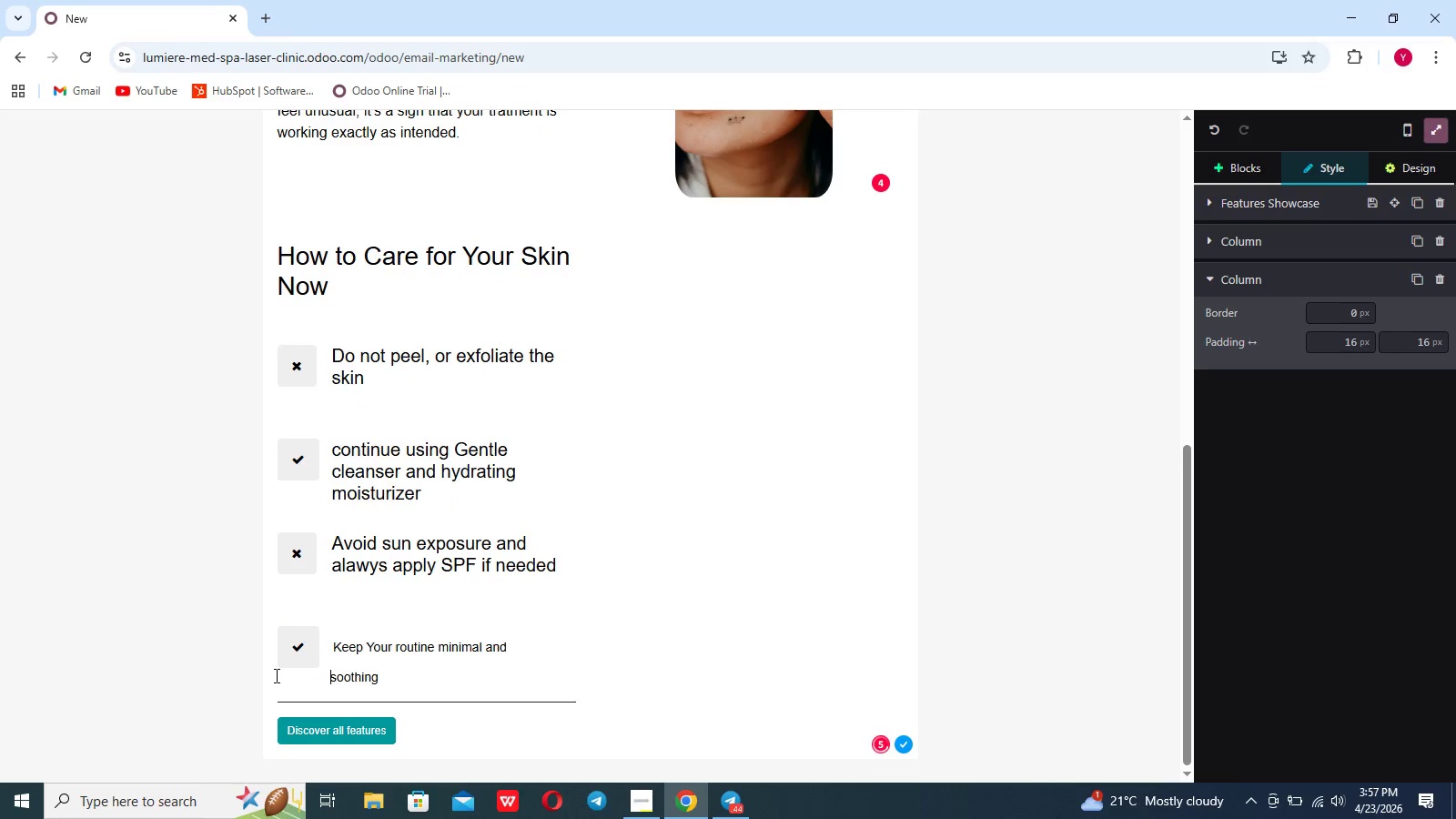 
key(Space)
 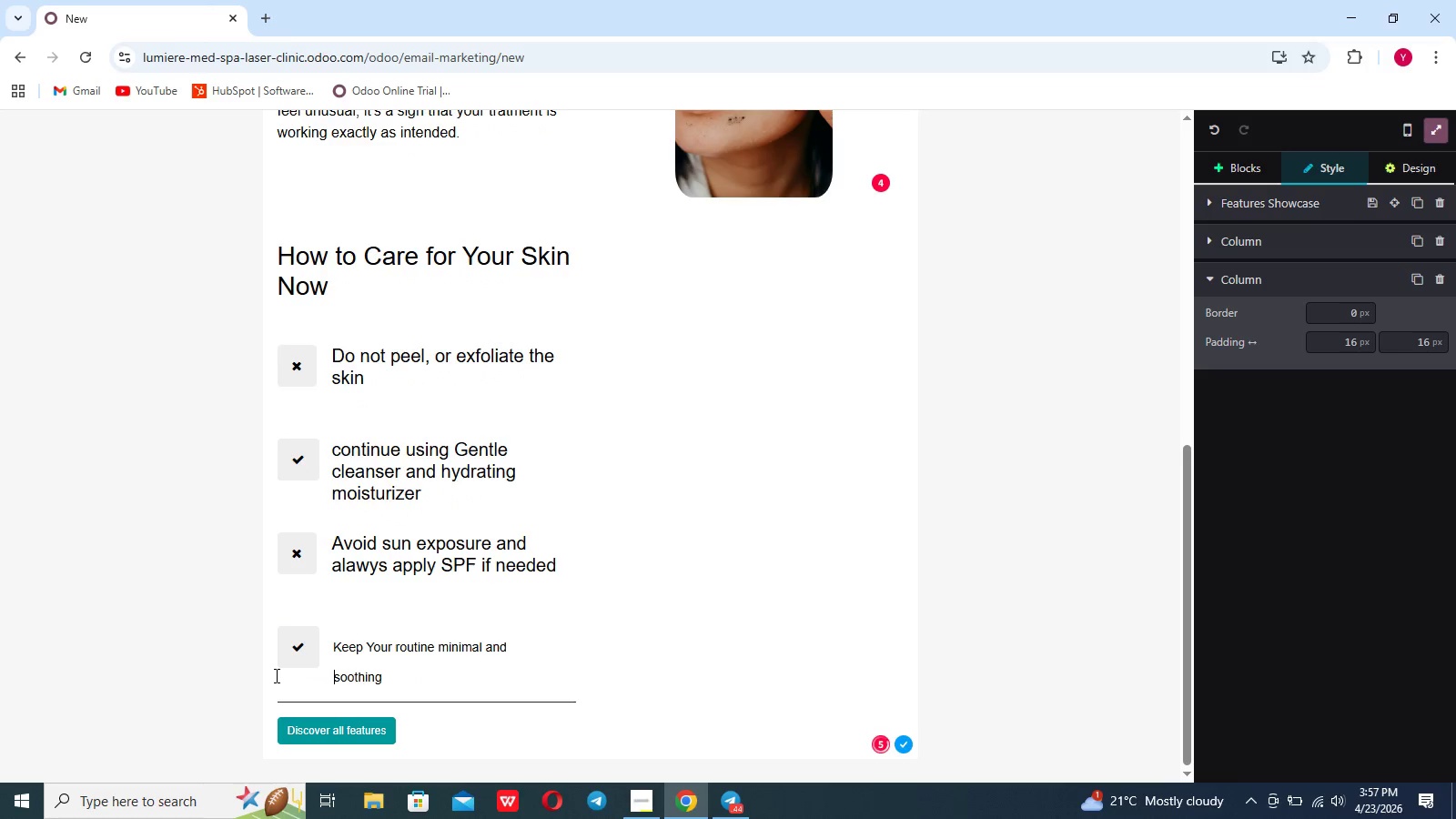 
key(Space)
 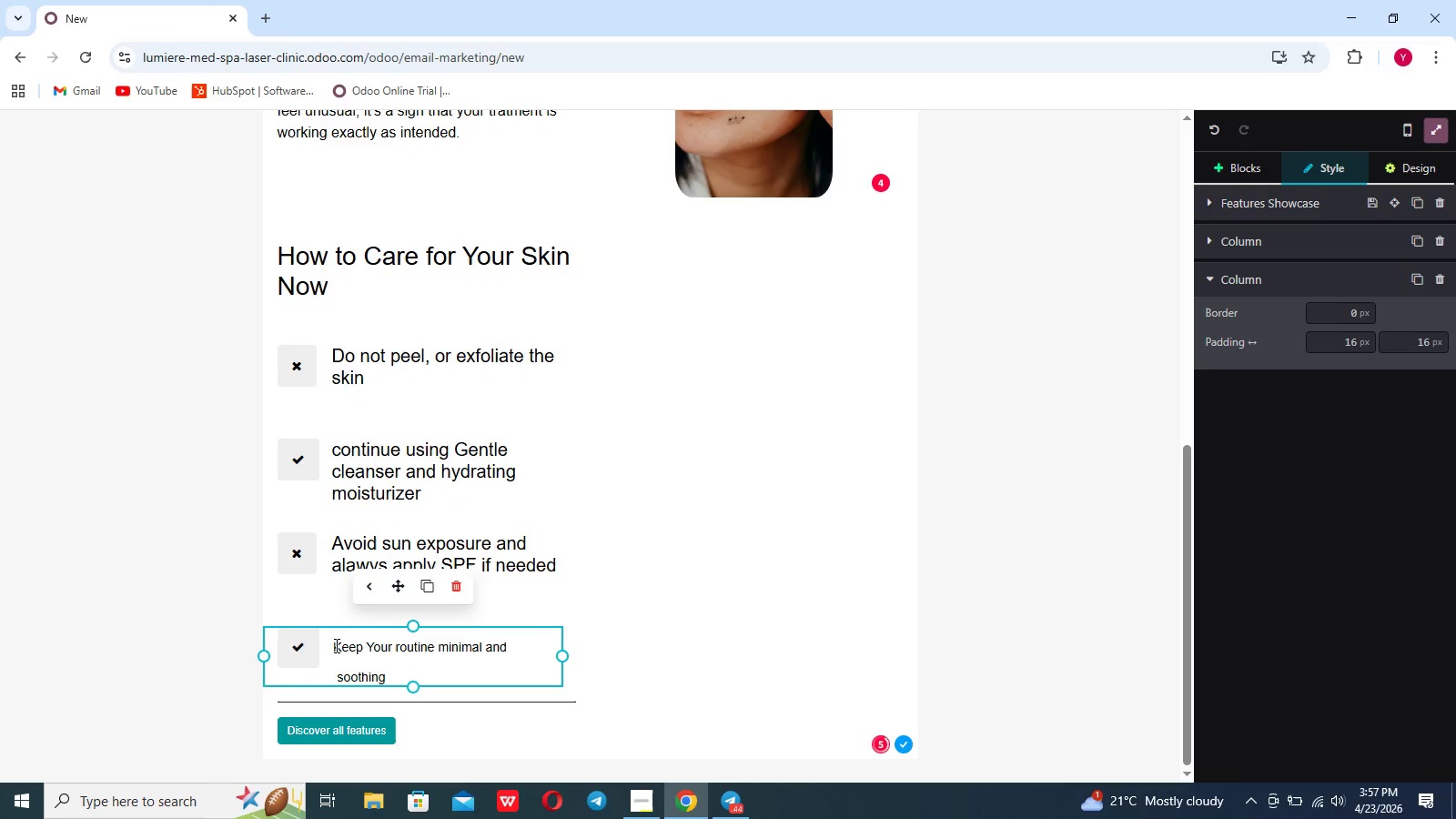 
left_click_drag(start_coordinate=[333, 642], to_coordinate=[388, 676])
 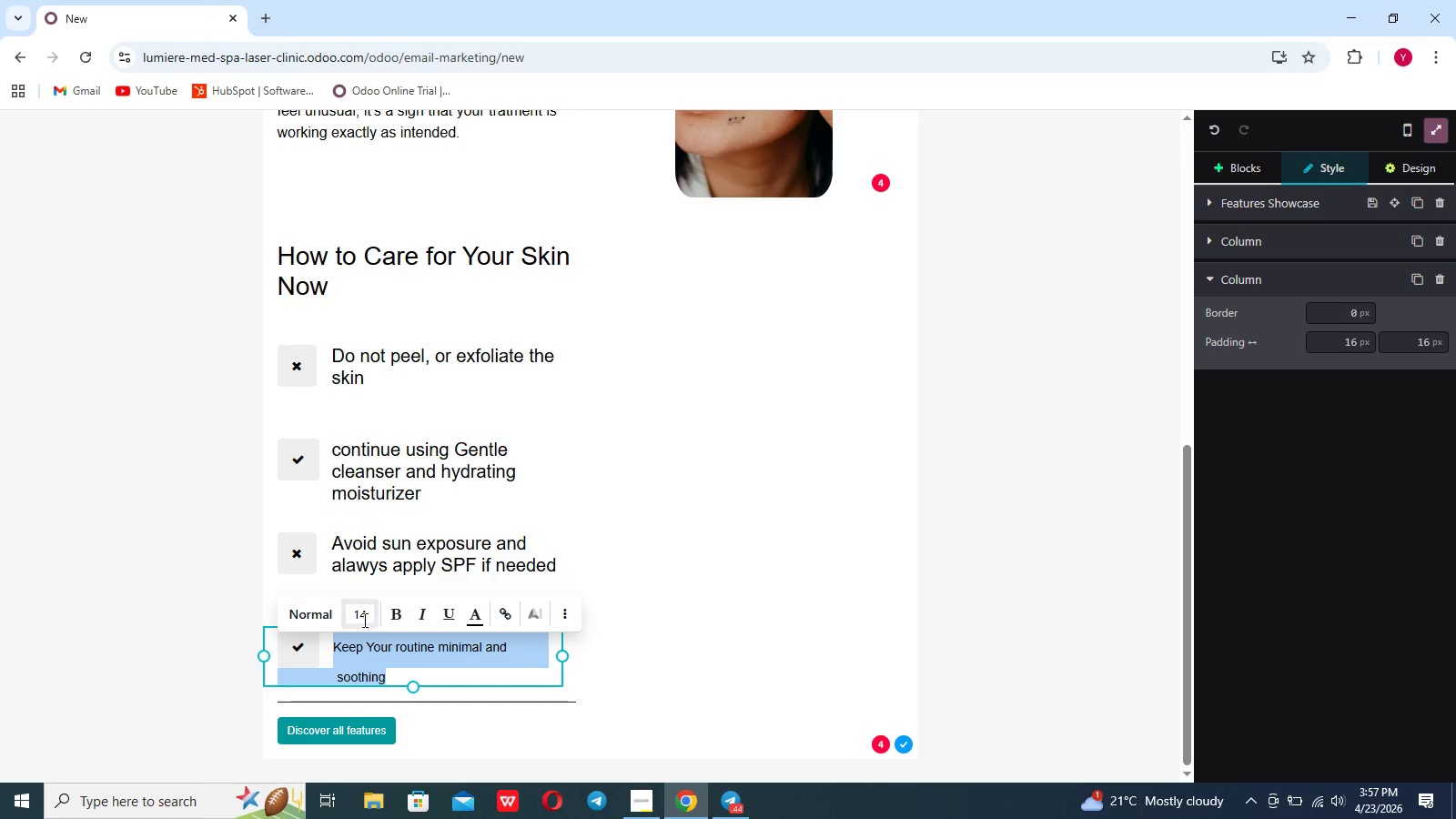 
left_click([359, 616])
 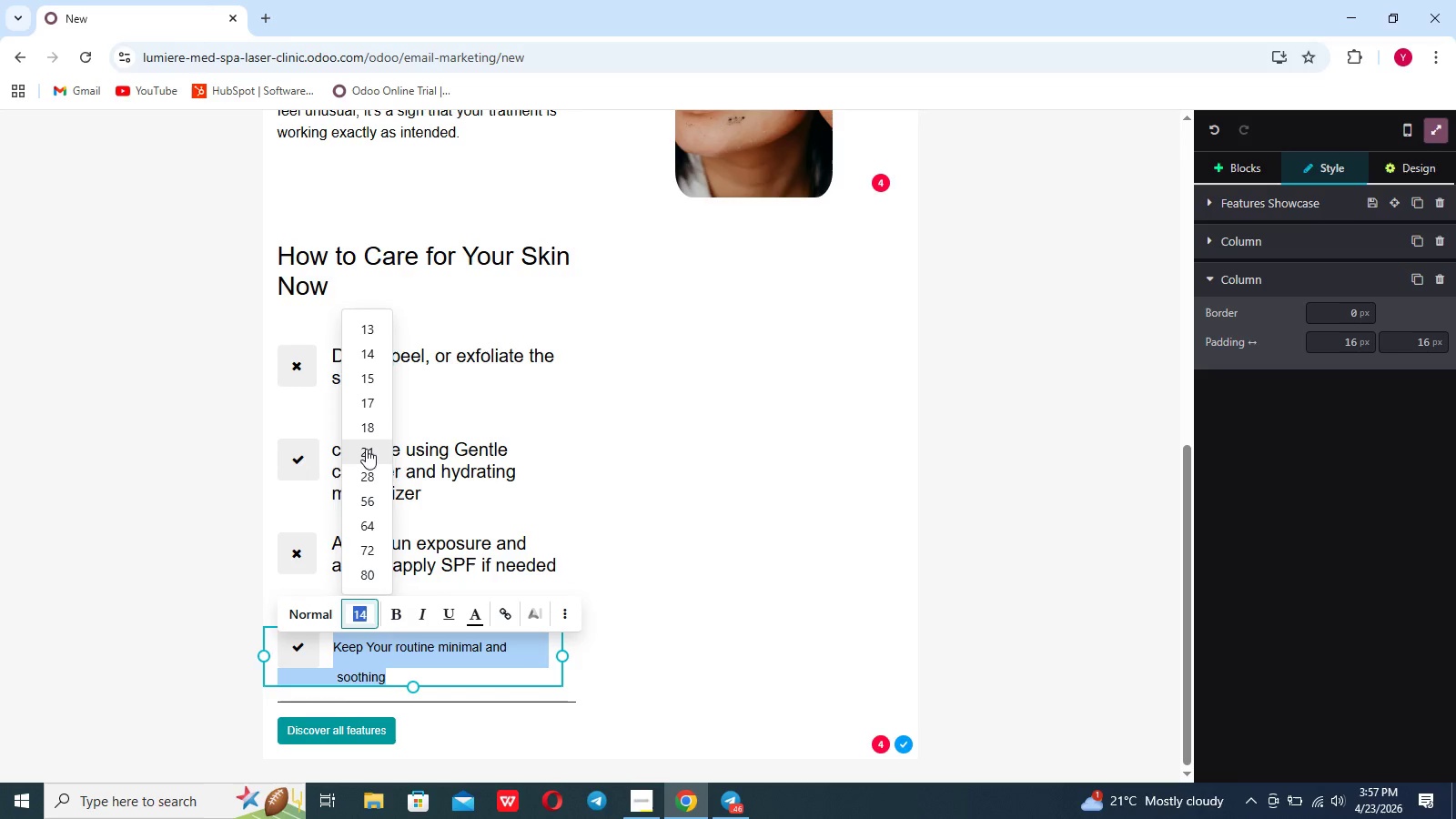 
left_click([366, 434])
 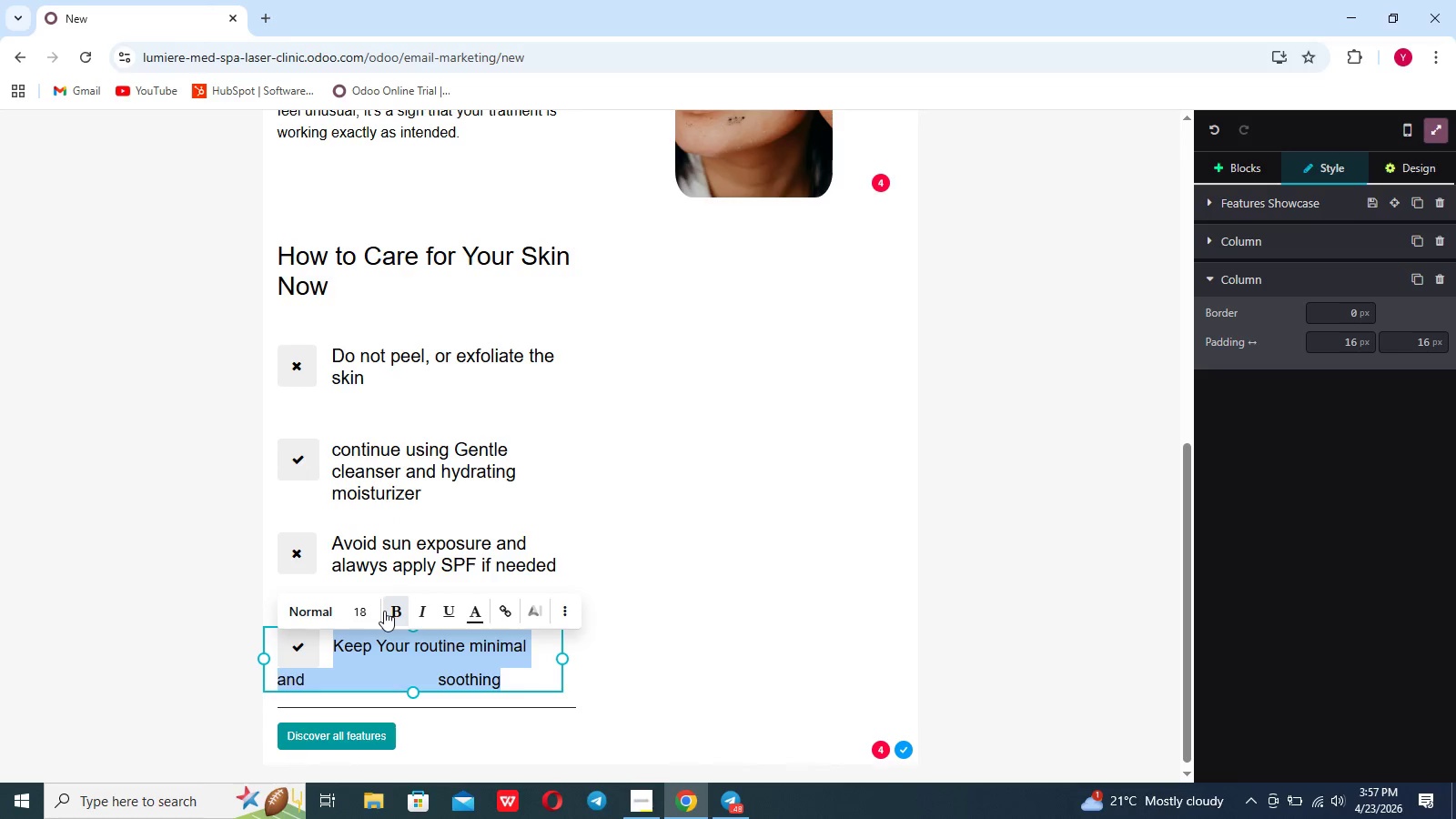 
left_click([385, 668])
 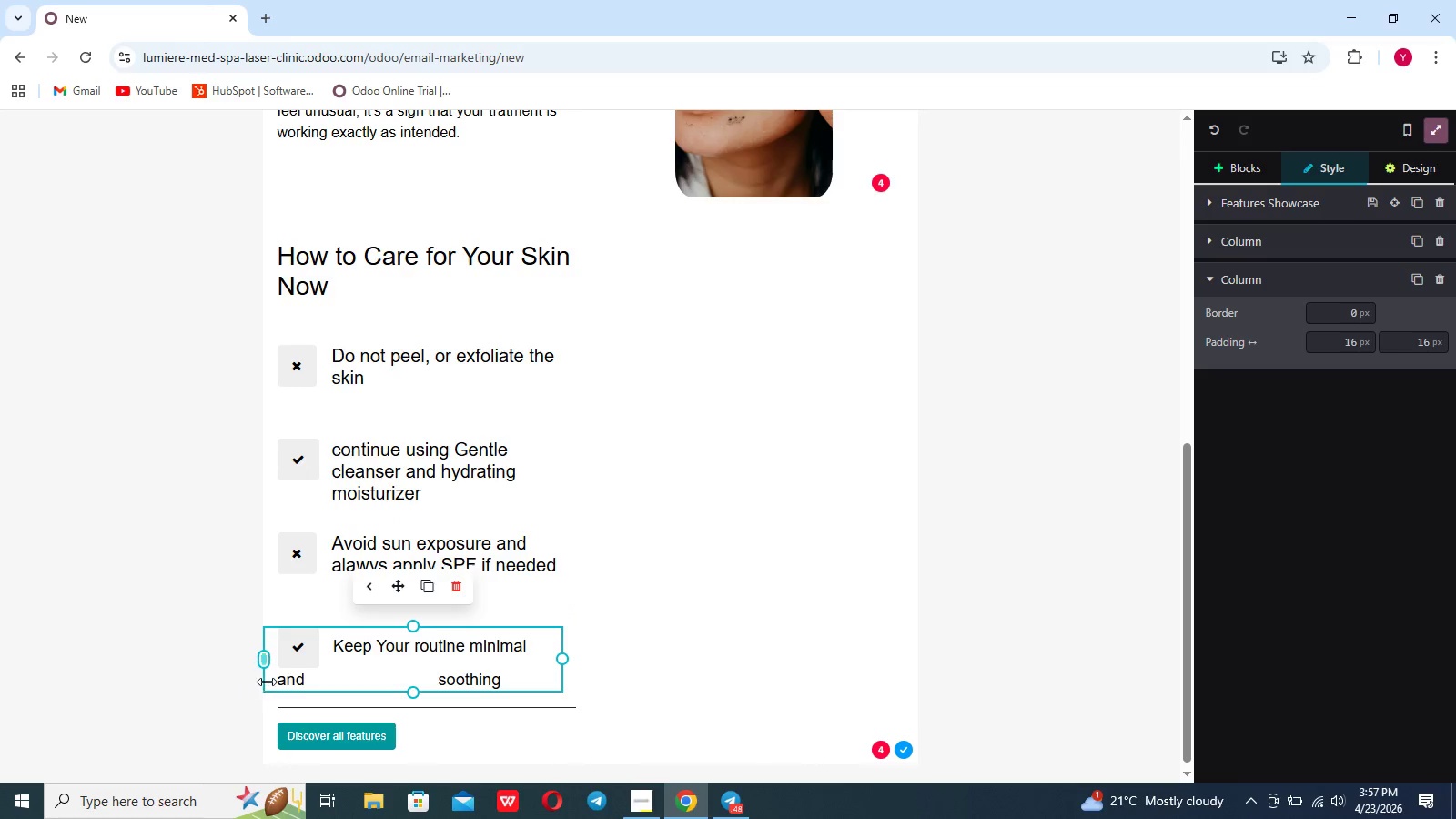 
left_click([276, 682])
 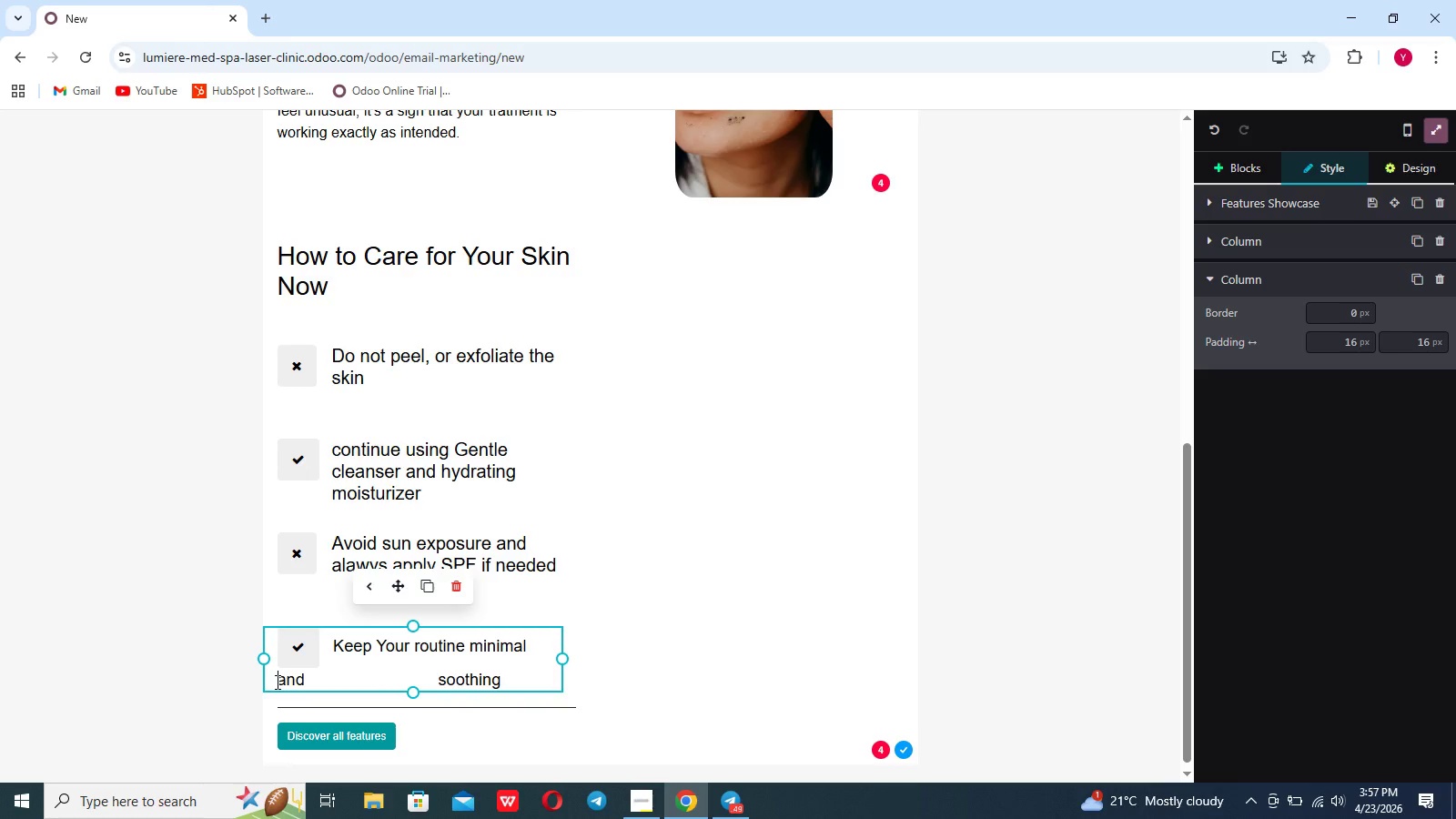 
hold_key(key=Space, duration=0.45)
 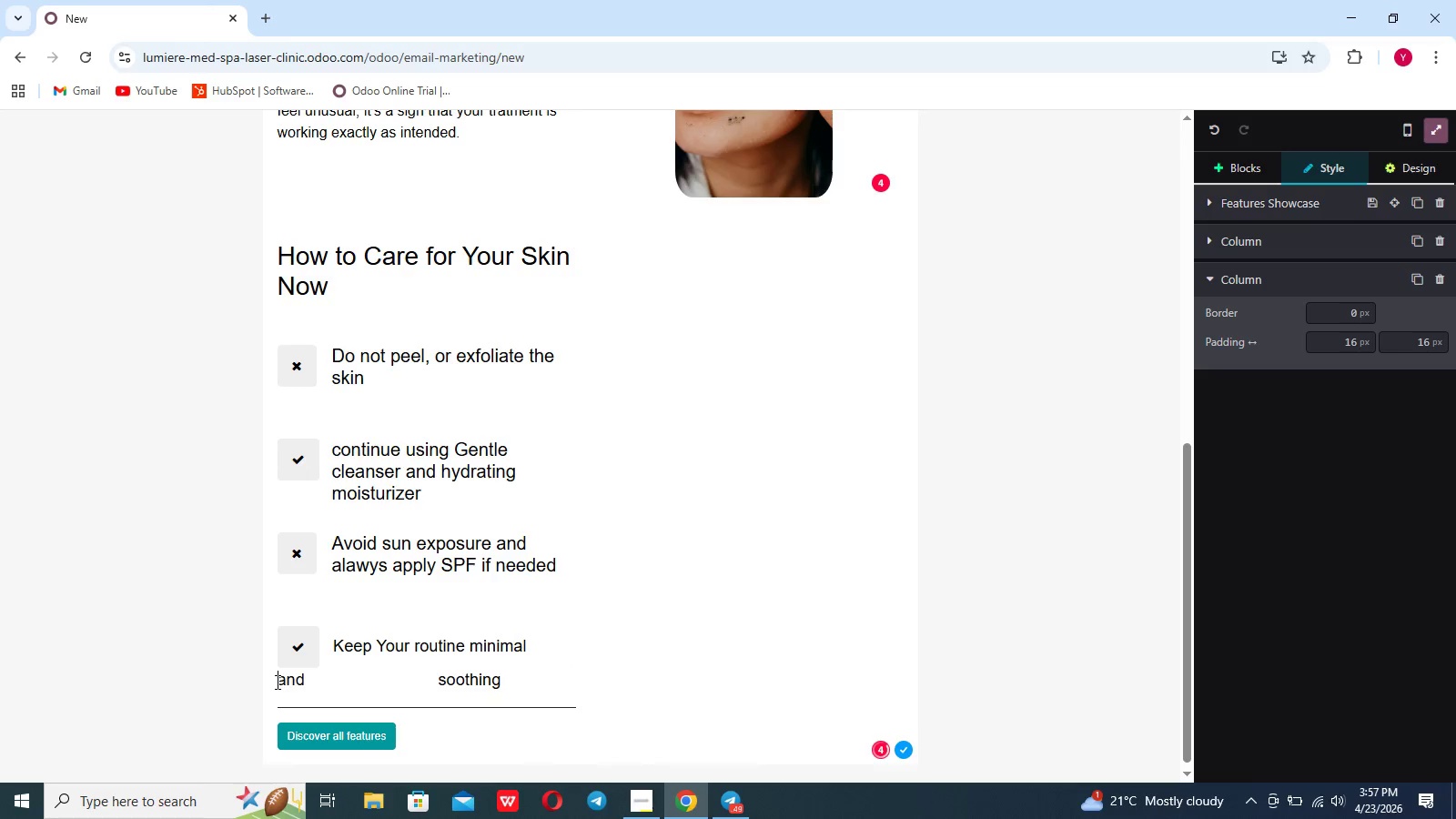 
left_click([283, 682])
 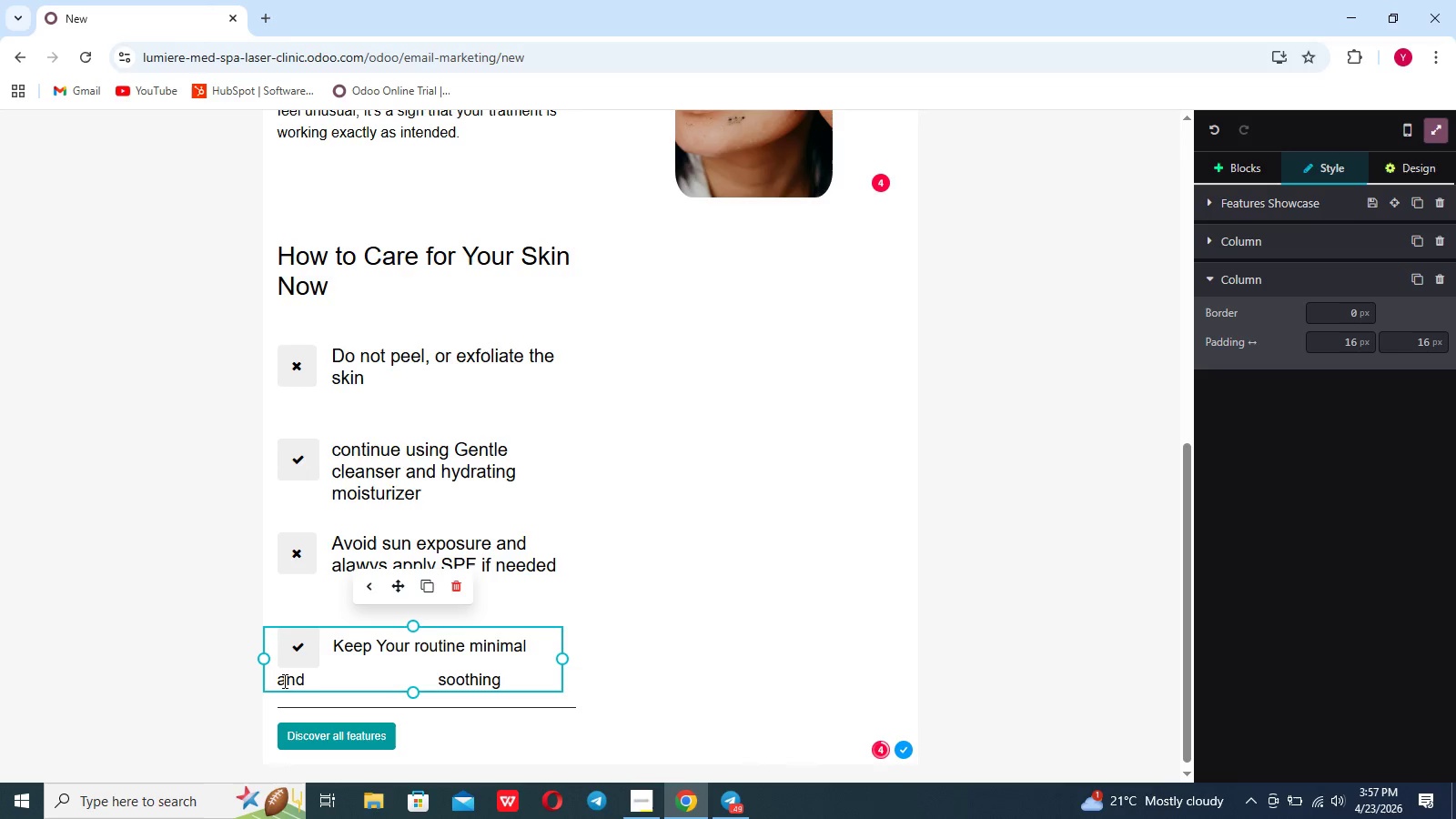 
key(Space)
 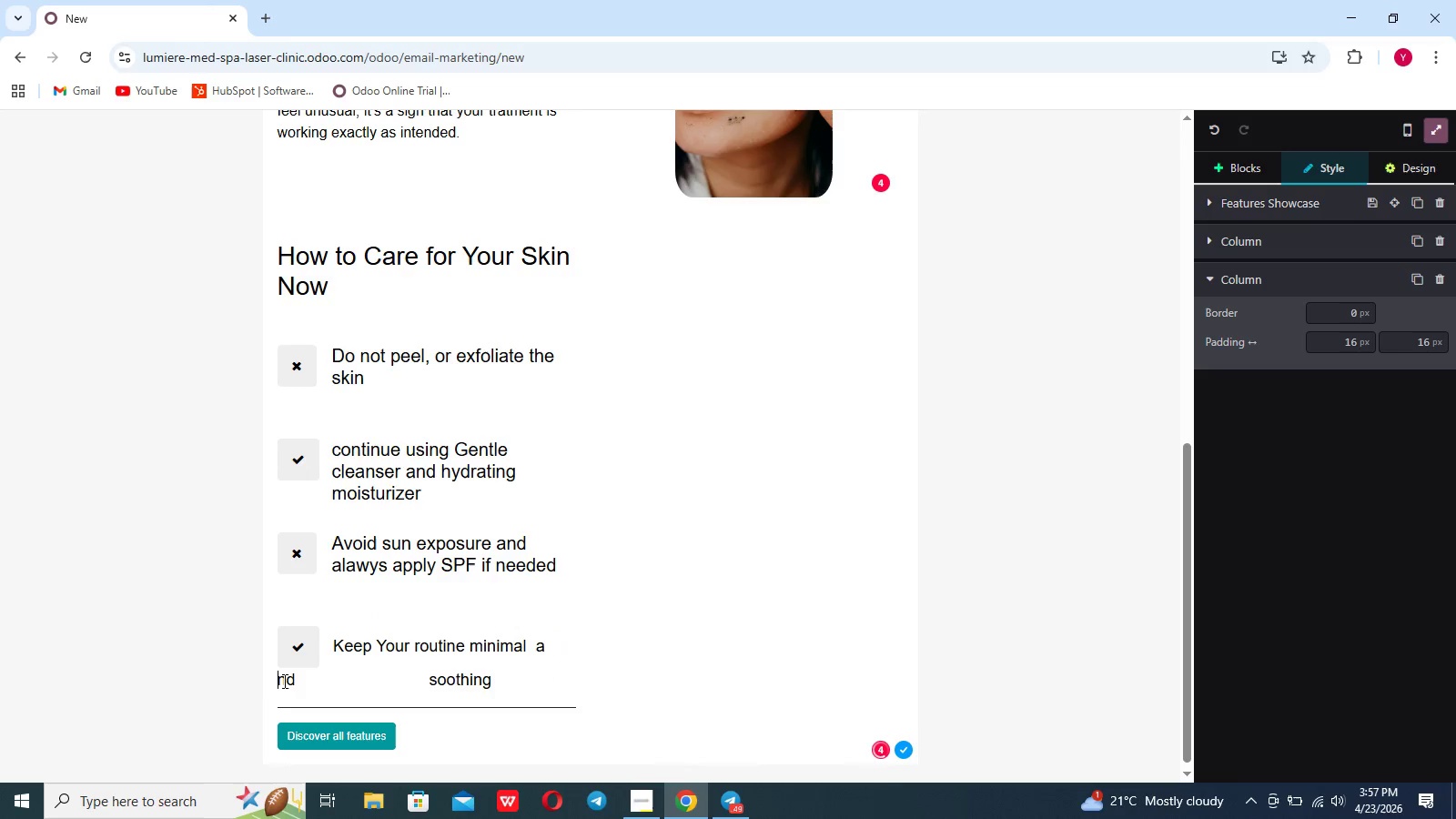 
key(Space)
 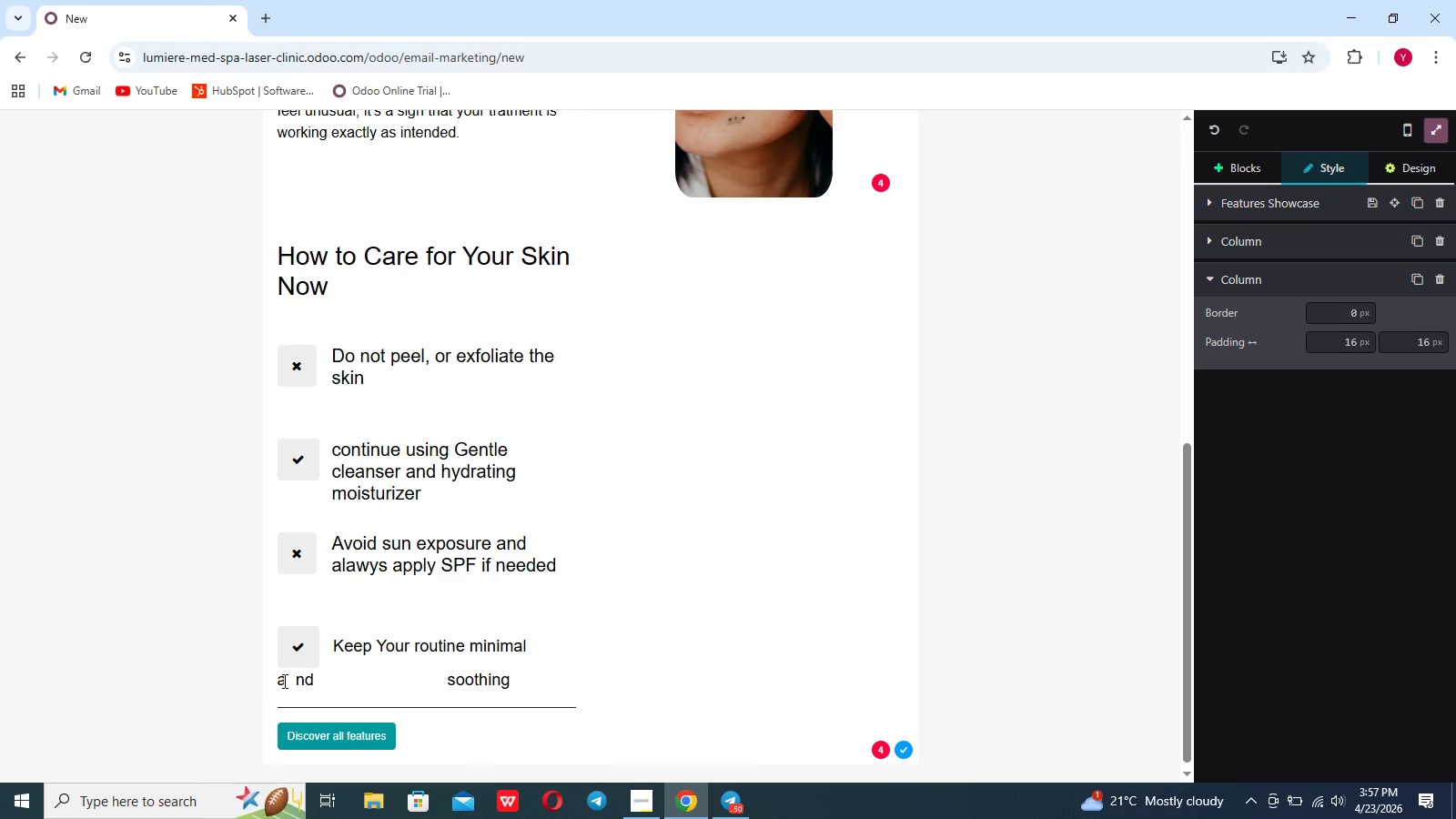 
key(Backspace)
 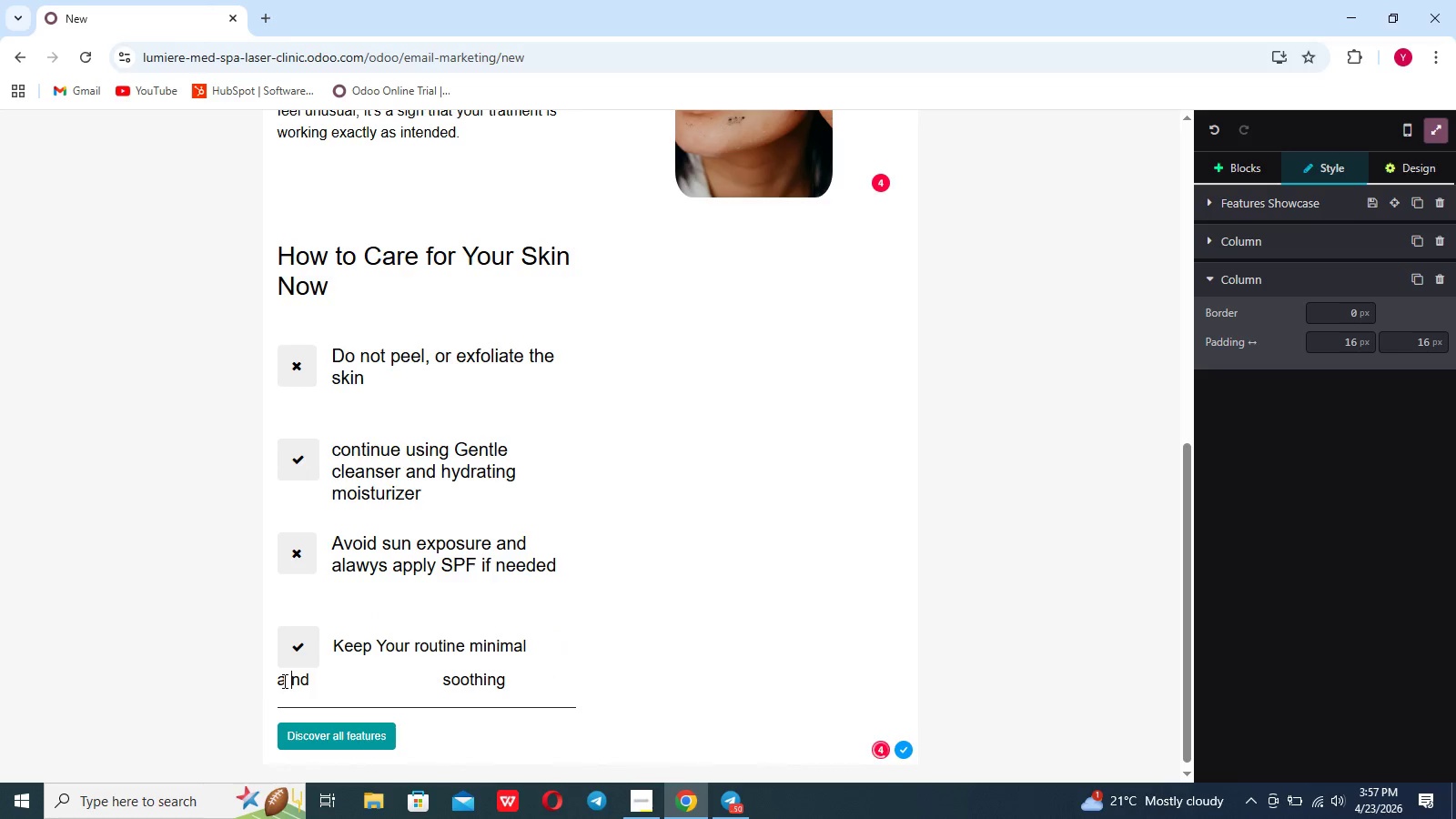 
key(Backspace)
 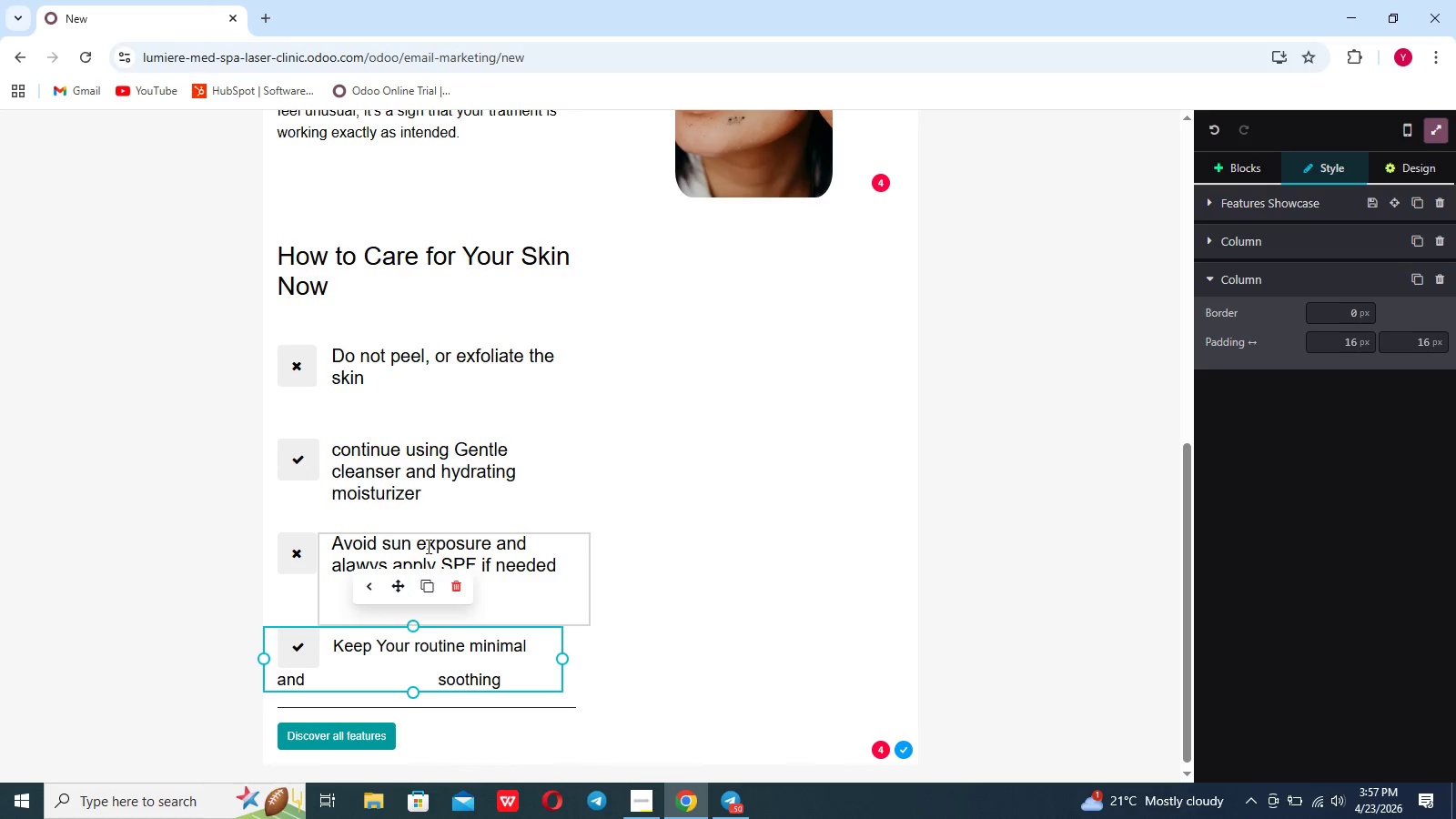 
left_click_drag(start_coordinate=[424, 543], to_coordinate=[441, 543])
 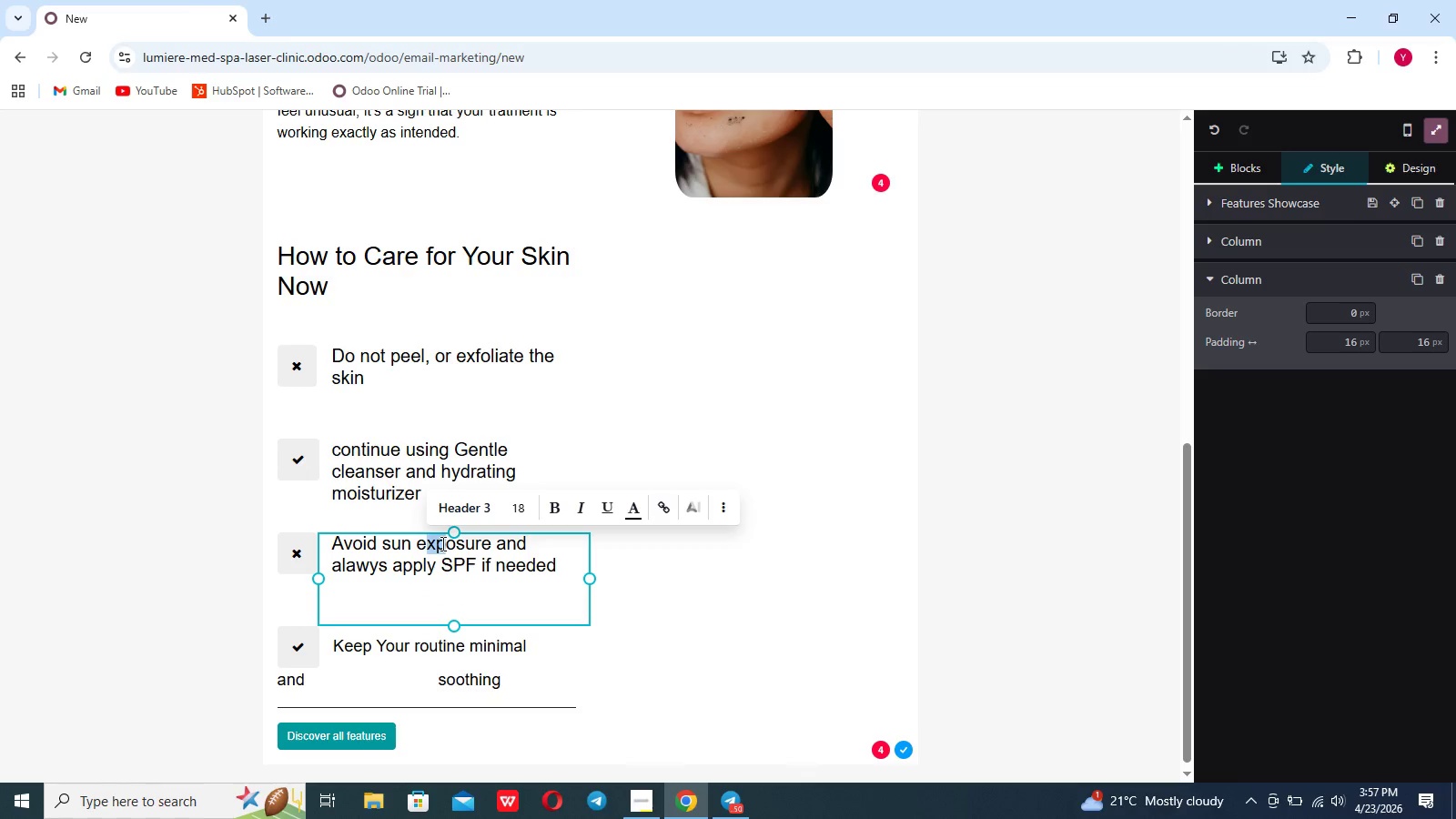 
left_click([402, 614])
 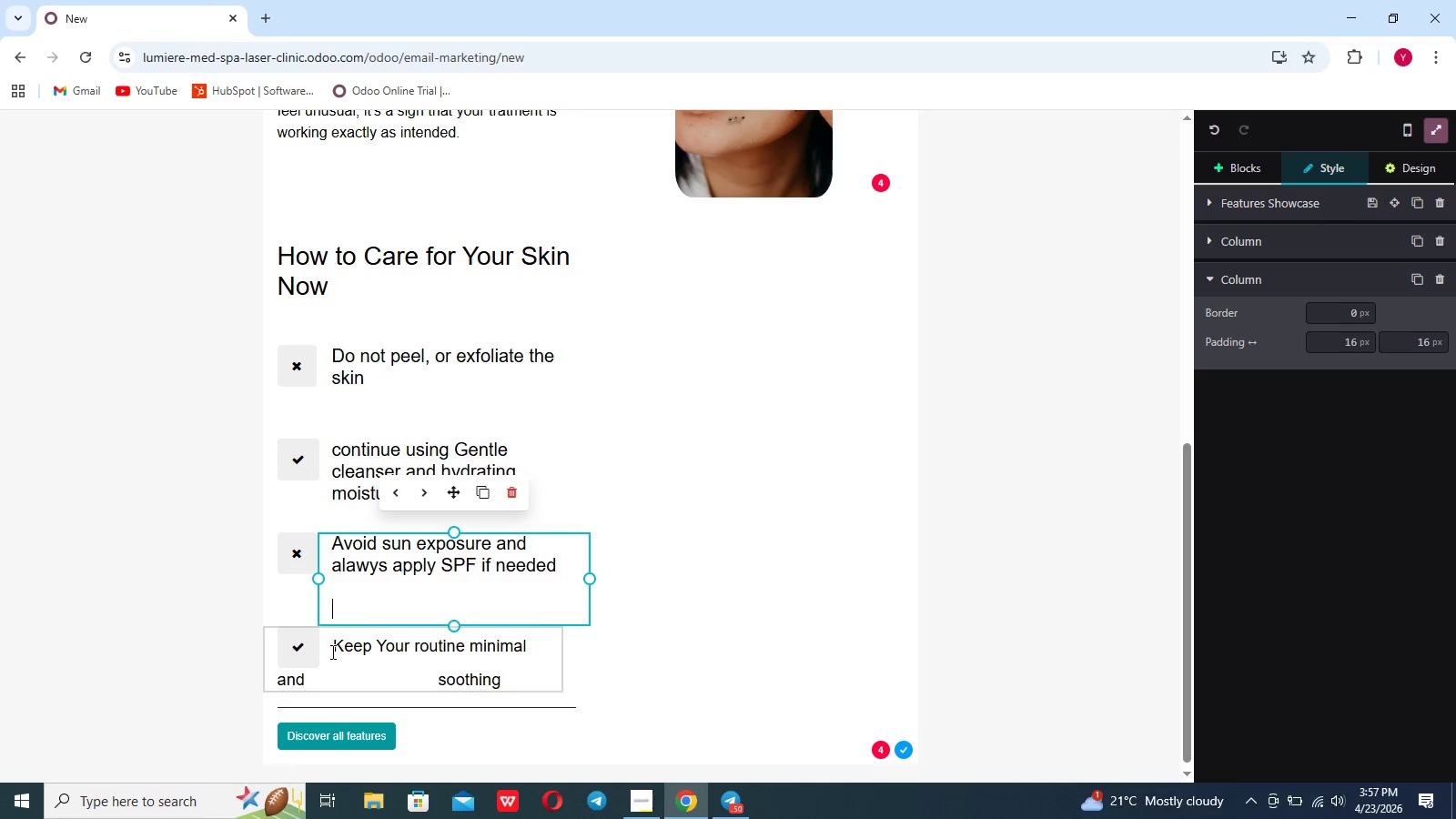 
left_click_drag(start_coordinate=[330, 644], to_coordinate=[501, 678])
 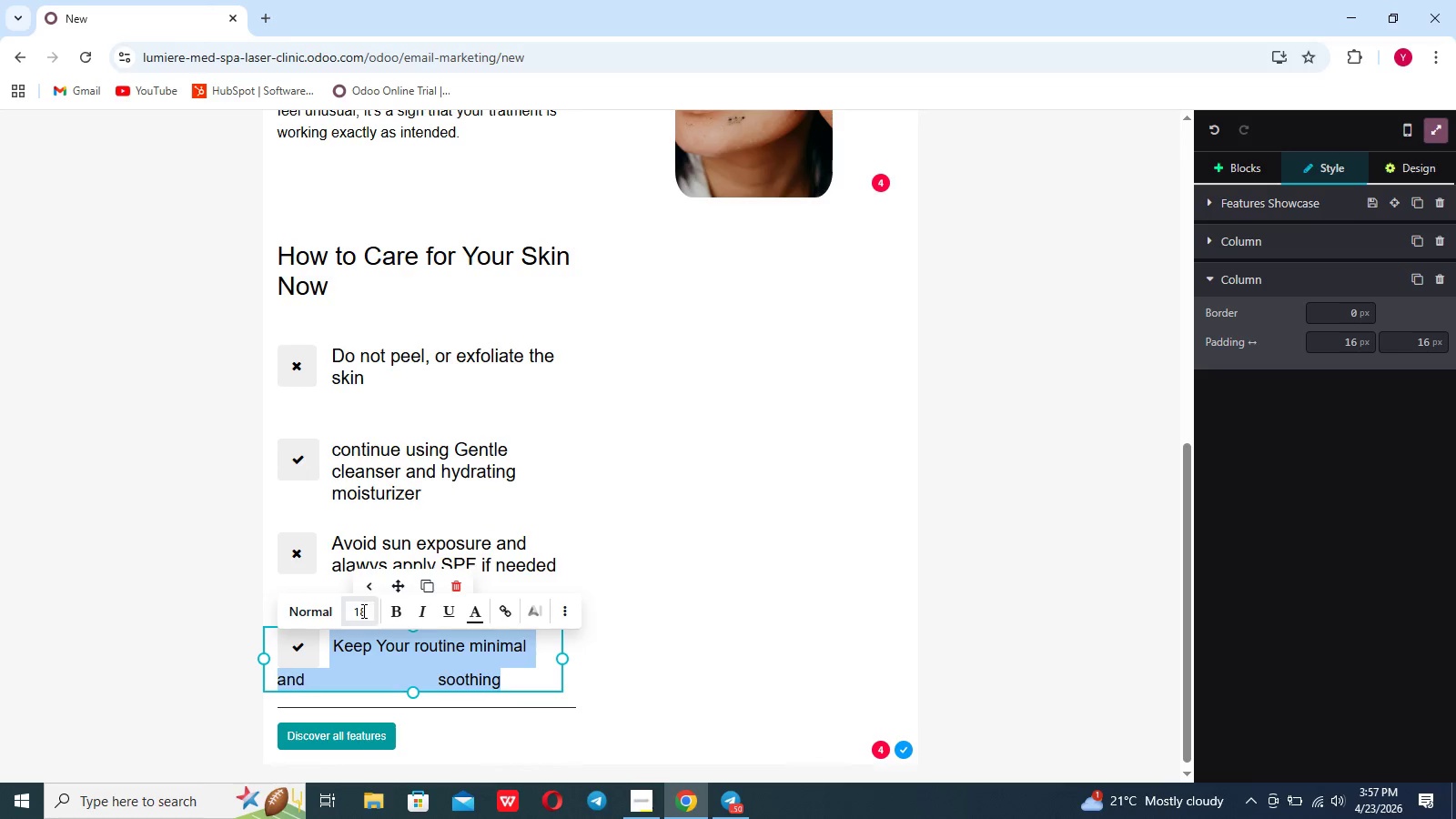 
mouse_move([321, 592])
 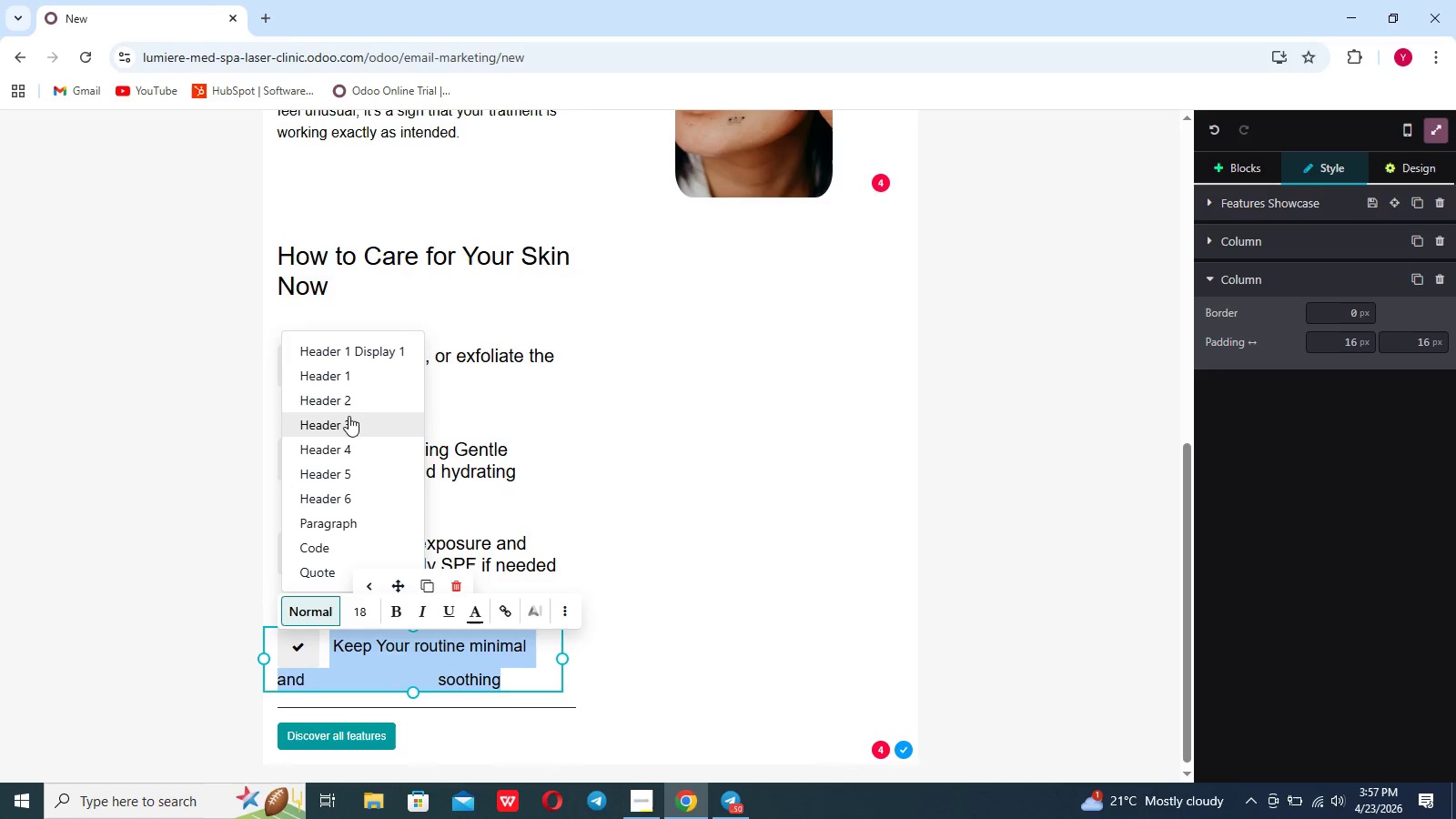 
left_click([347, 422])
 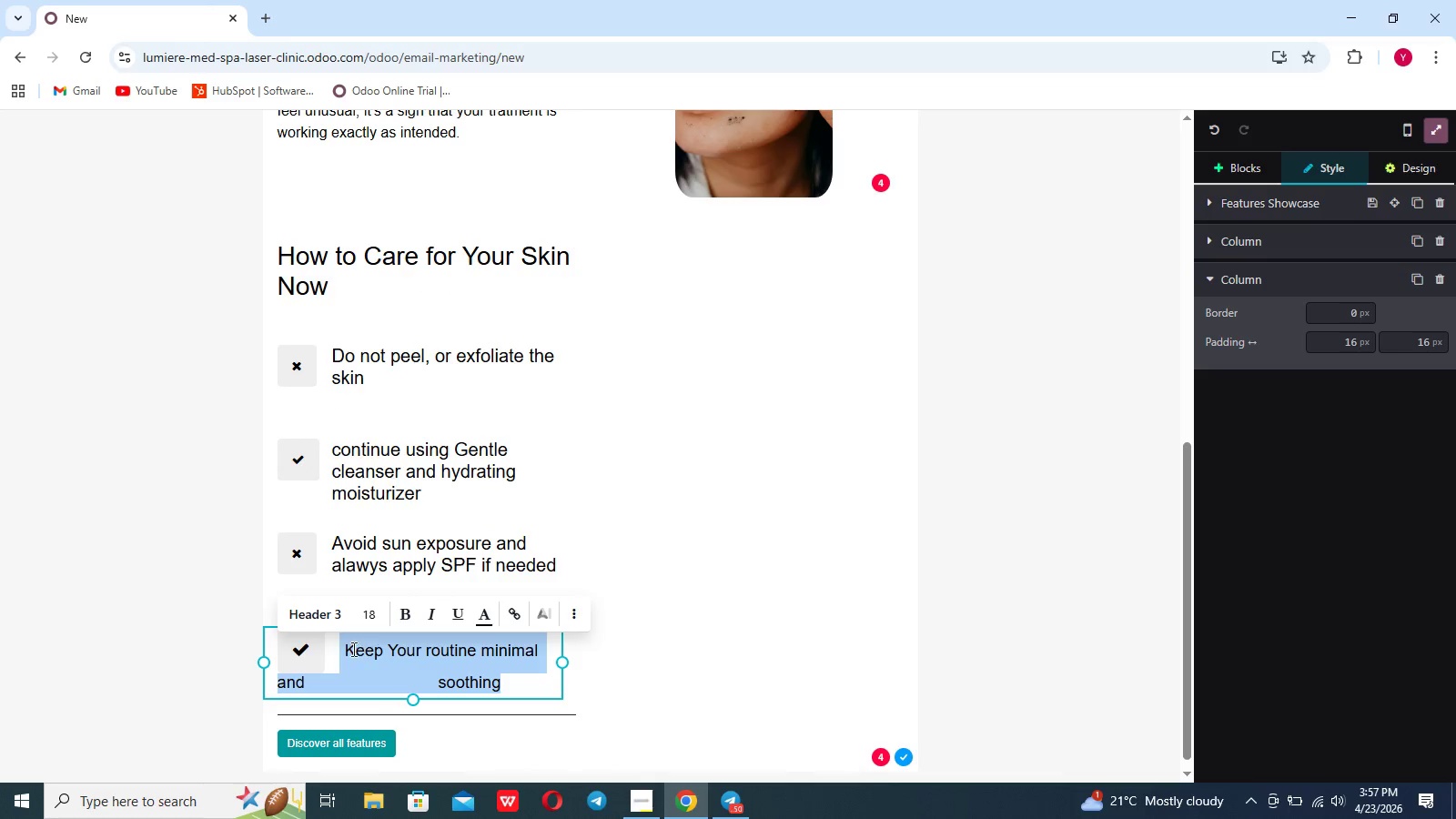 
left_click([320, 672])
 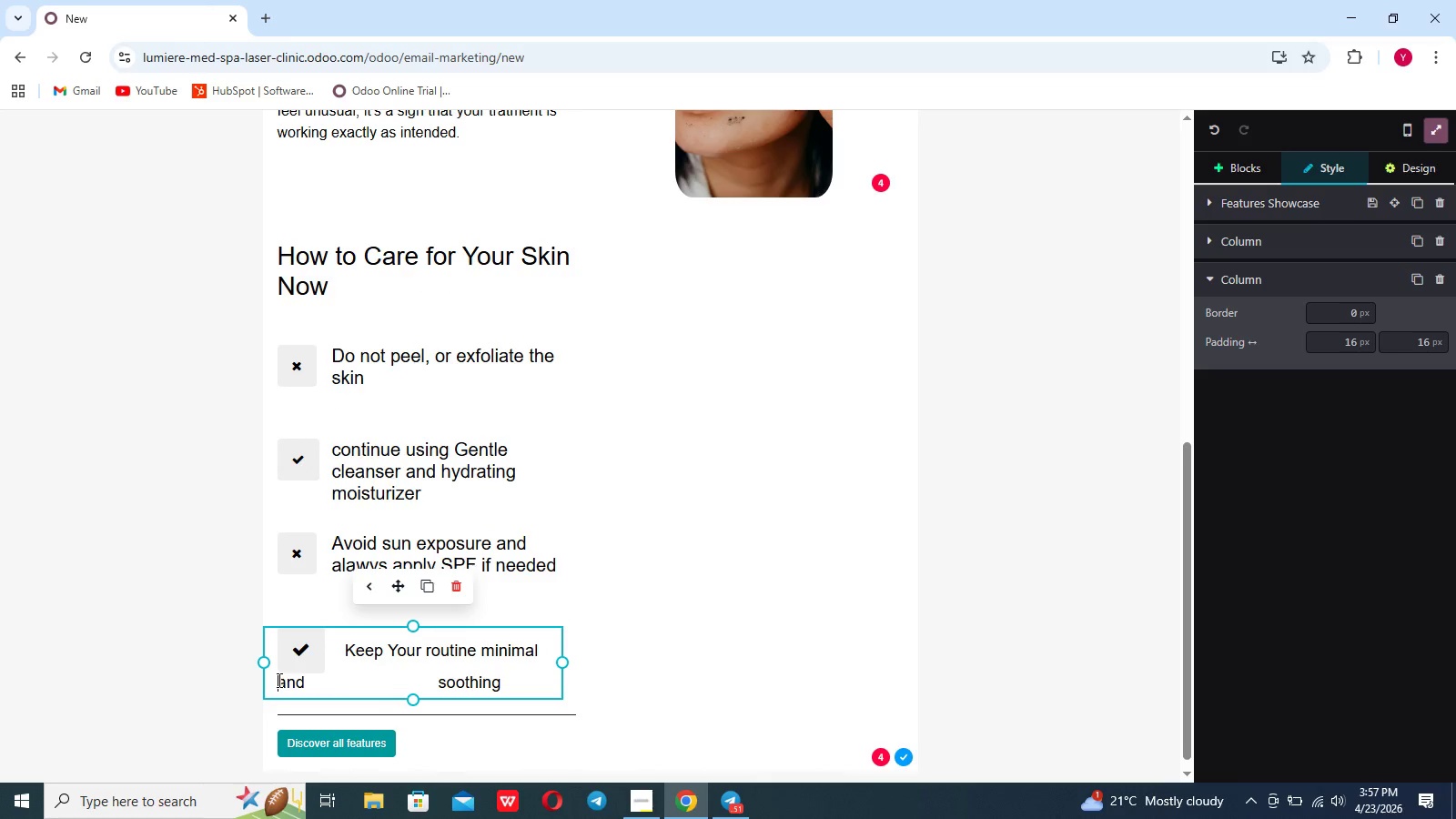 
key(Space)
 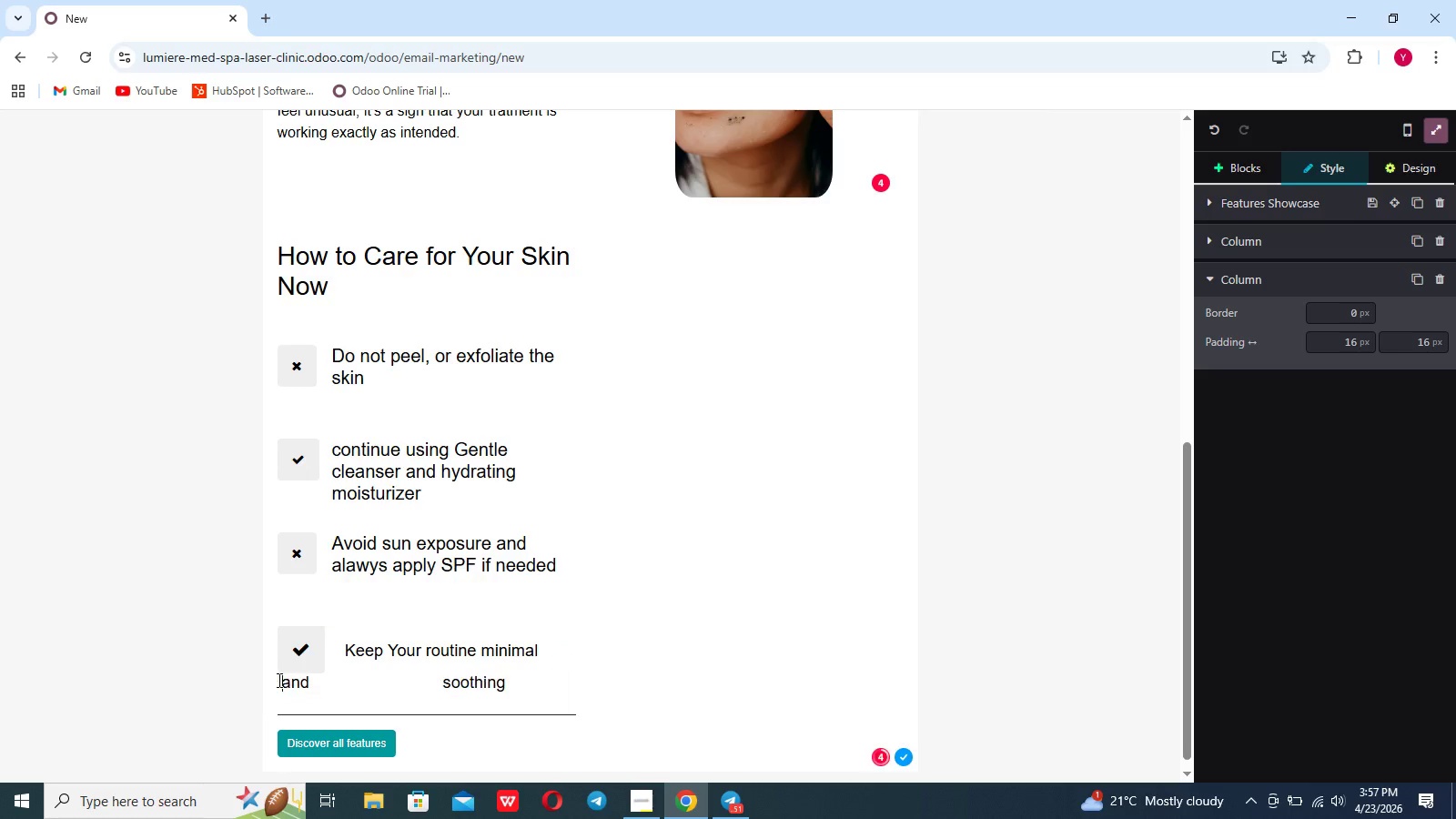 
key(Space)
 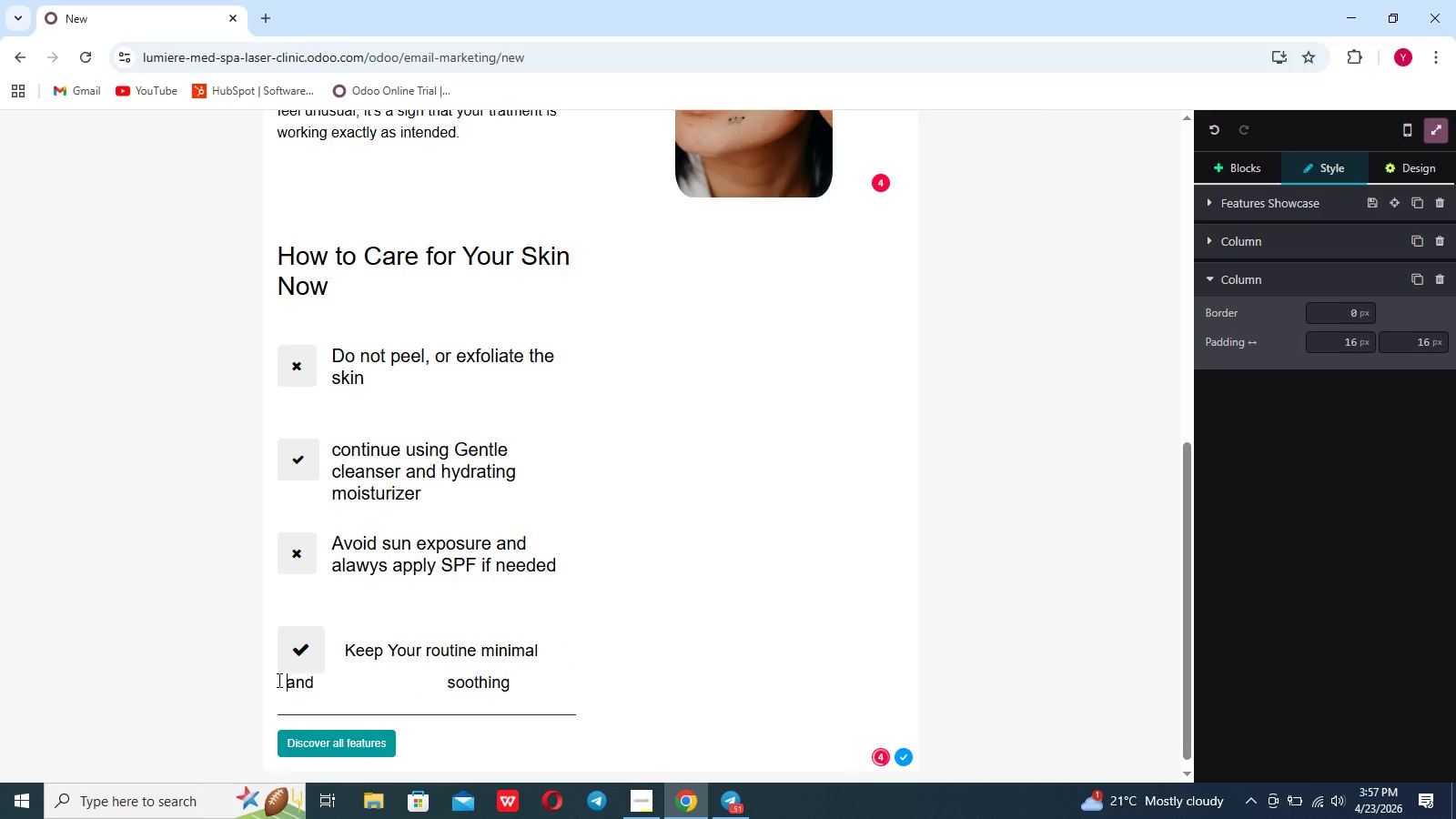 
hold_key(key=Space, duration=0.34)
 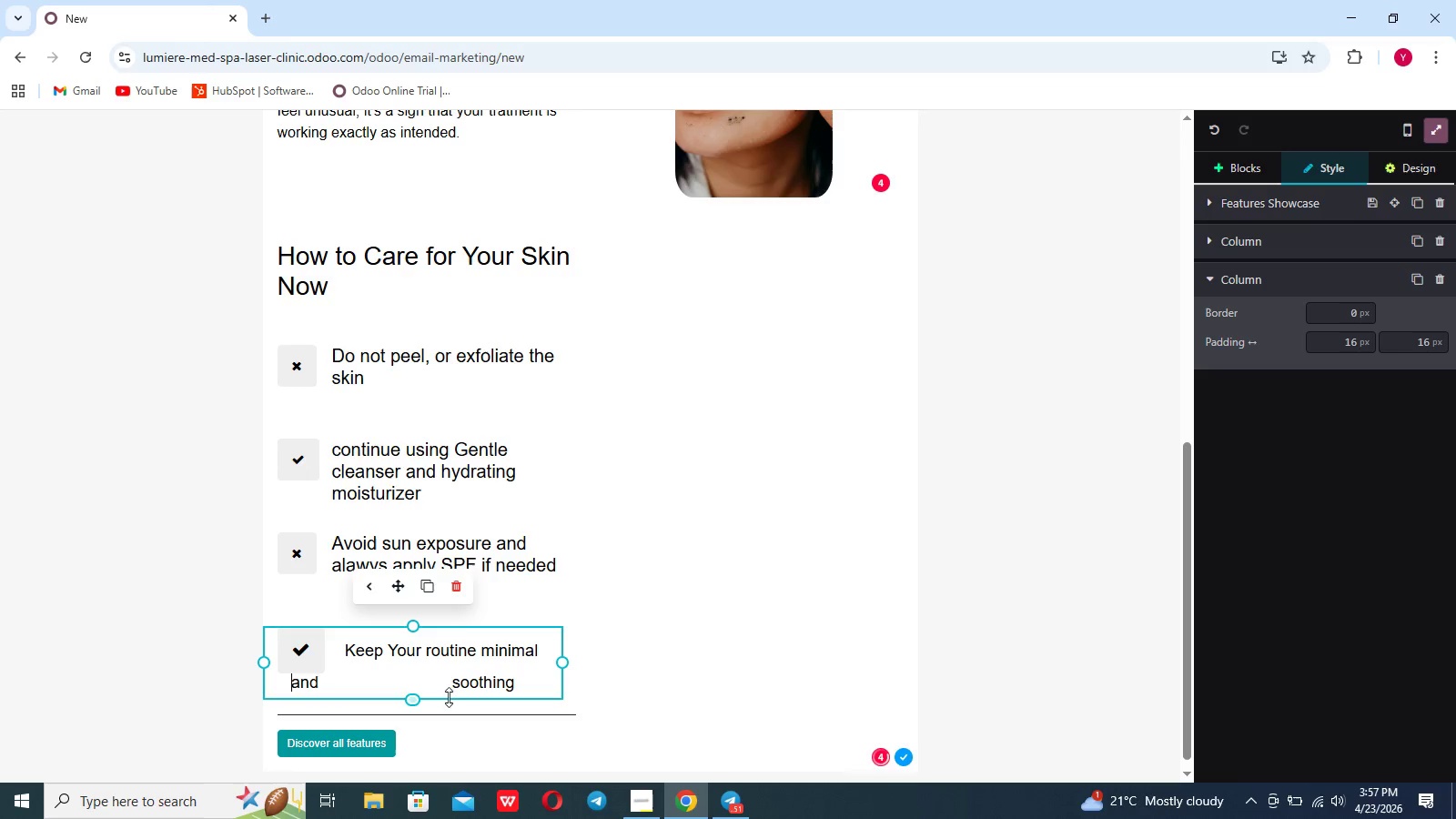 
left_click([451, 687])
 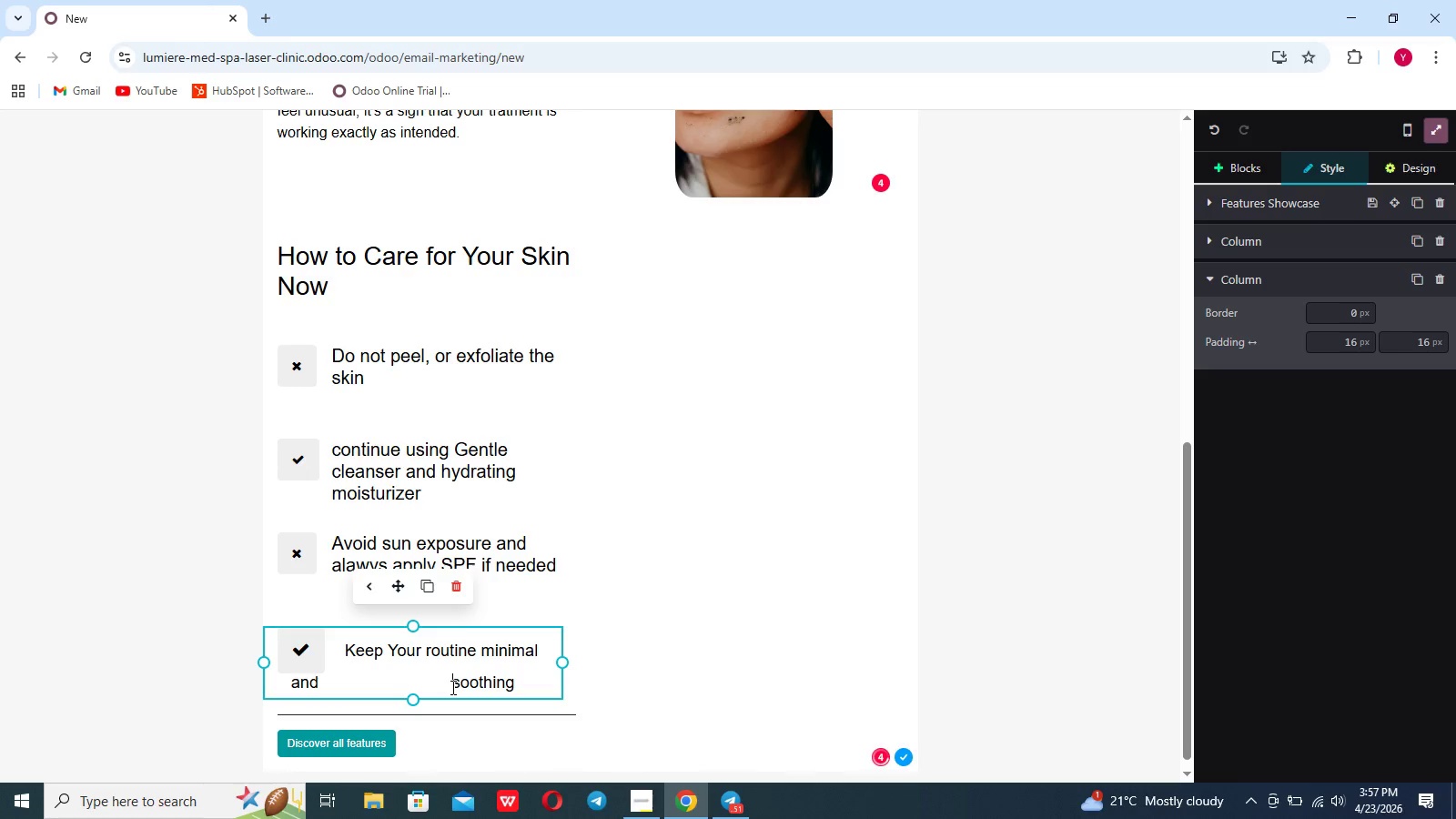 
key(Backspace)
 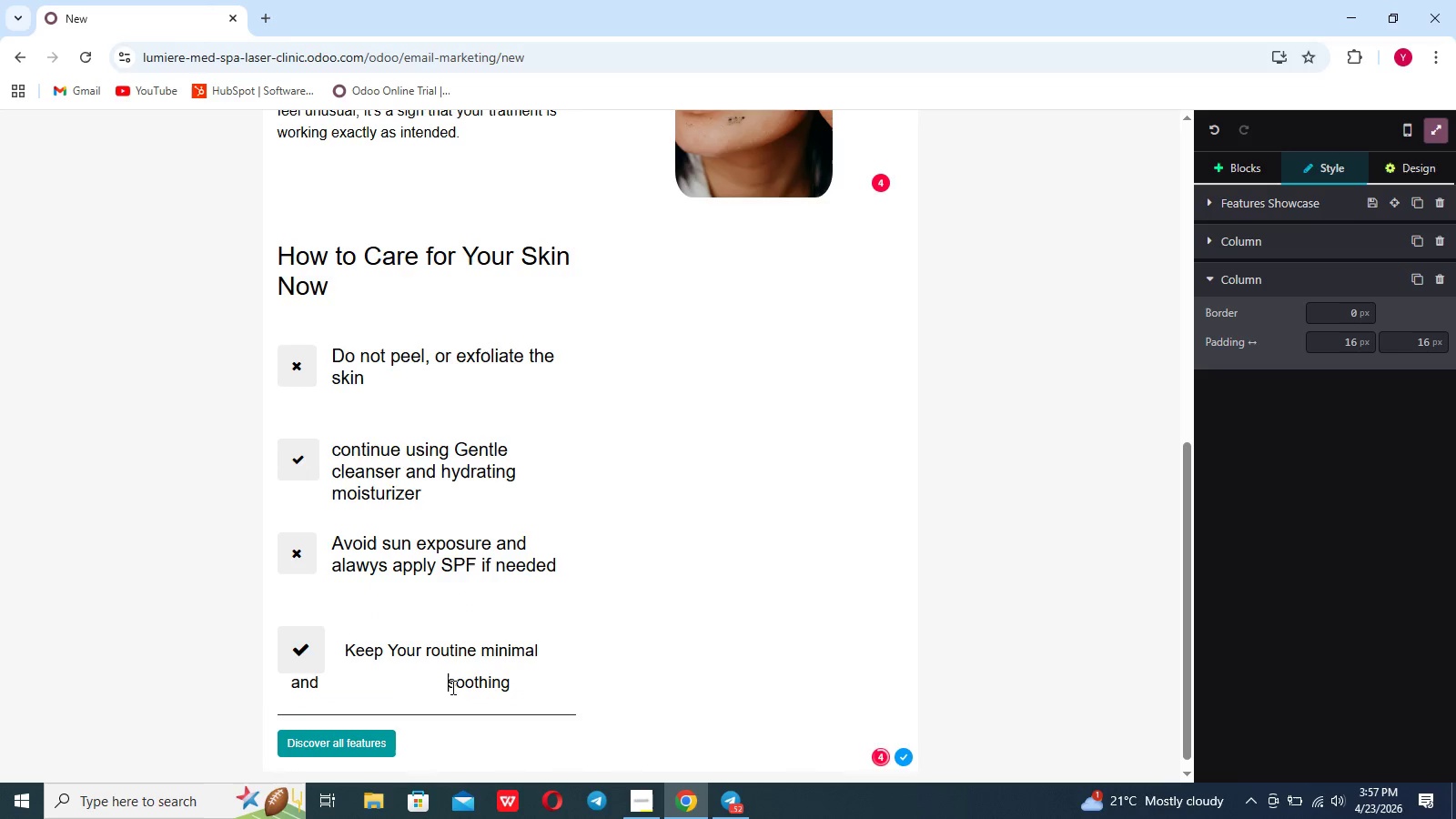 
key(Backspace)
 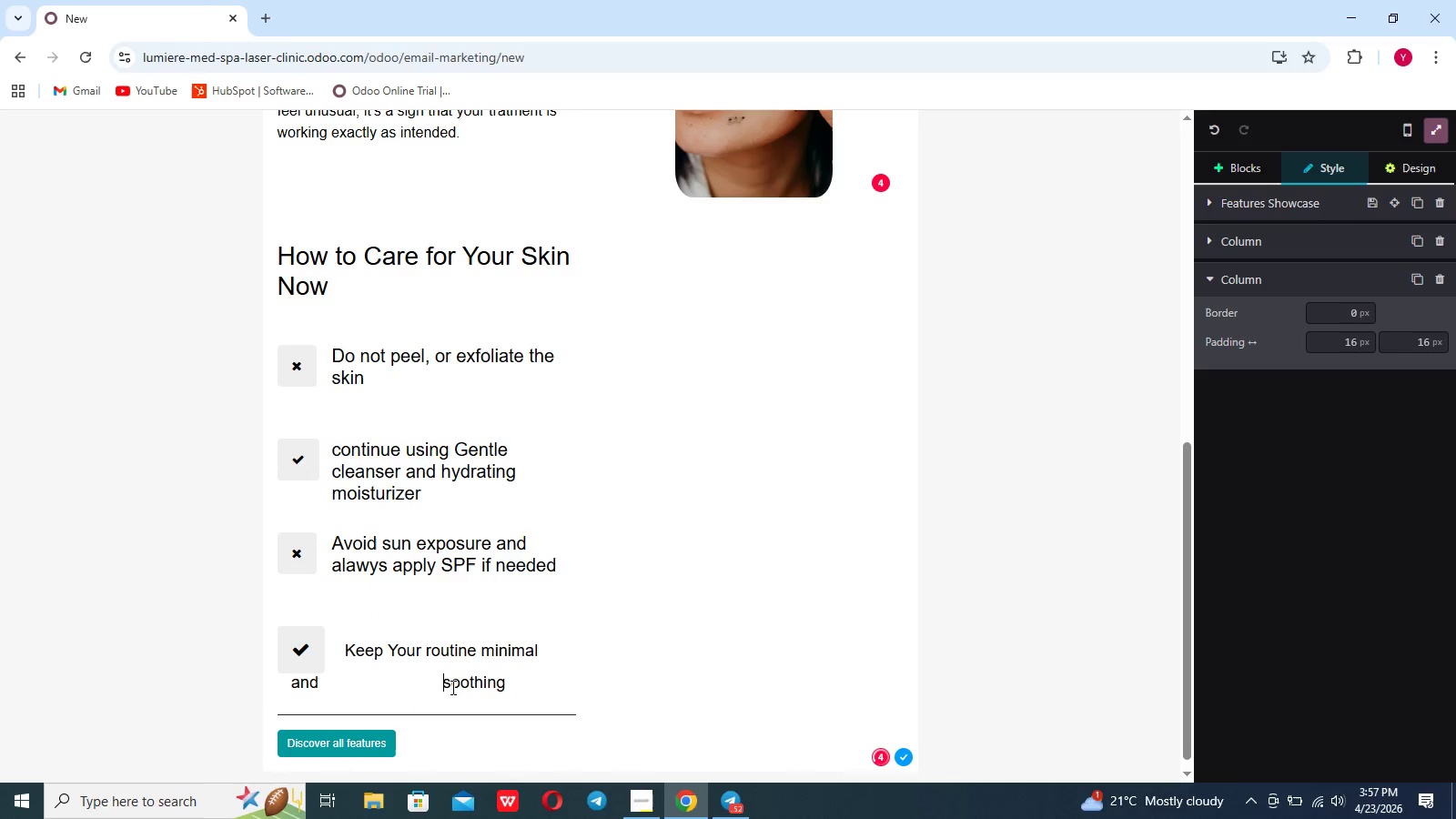 
key(Backspace)
 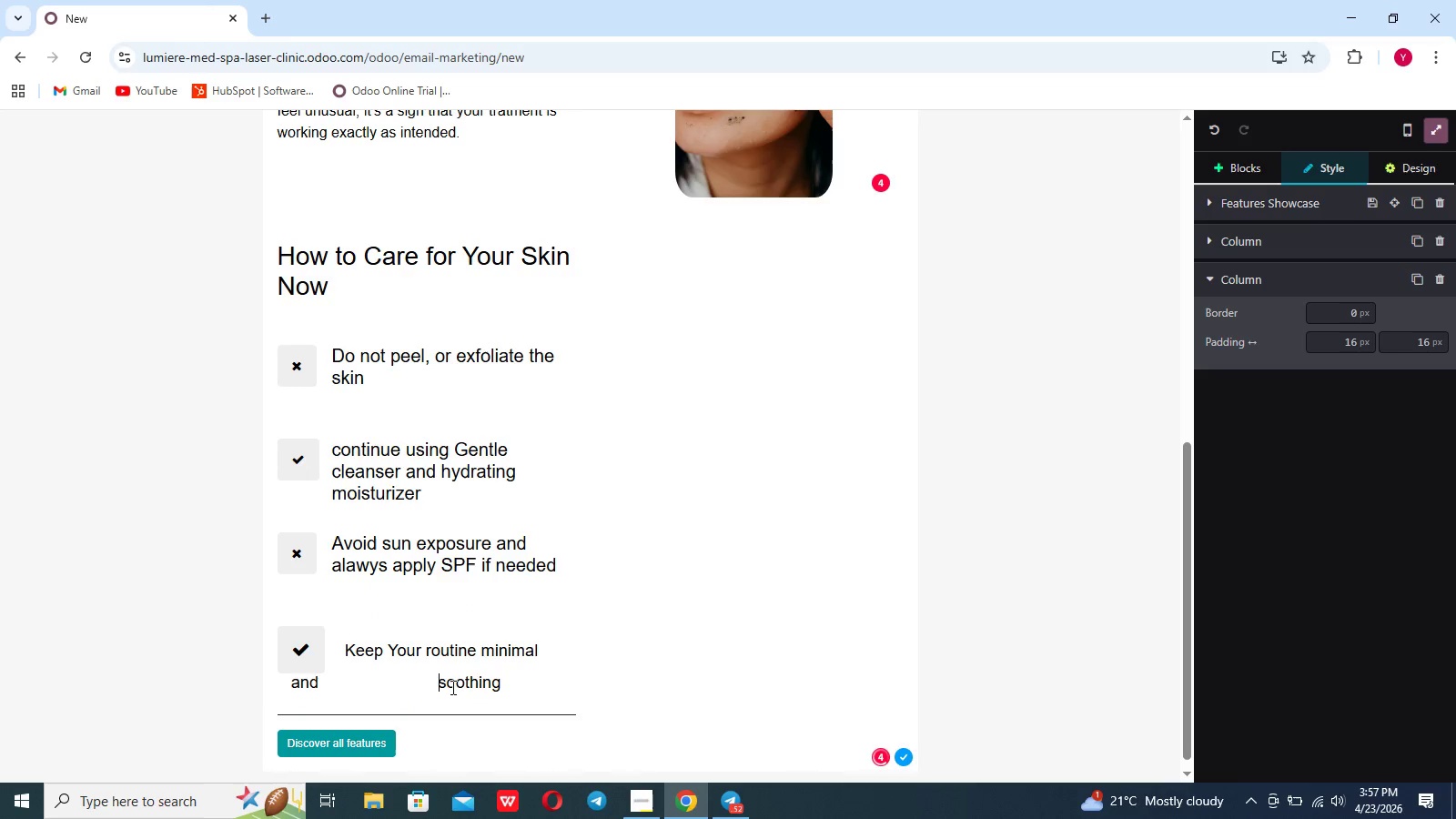 
hold_key(key=Backspace, duration=0.81)
 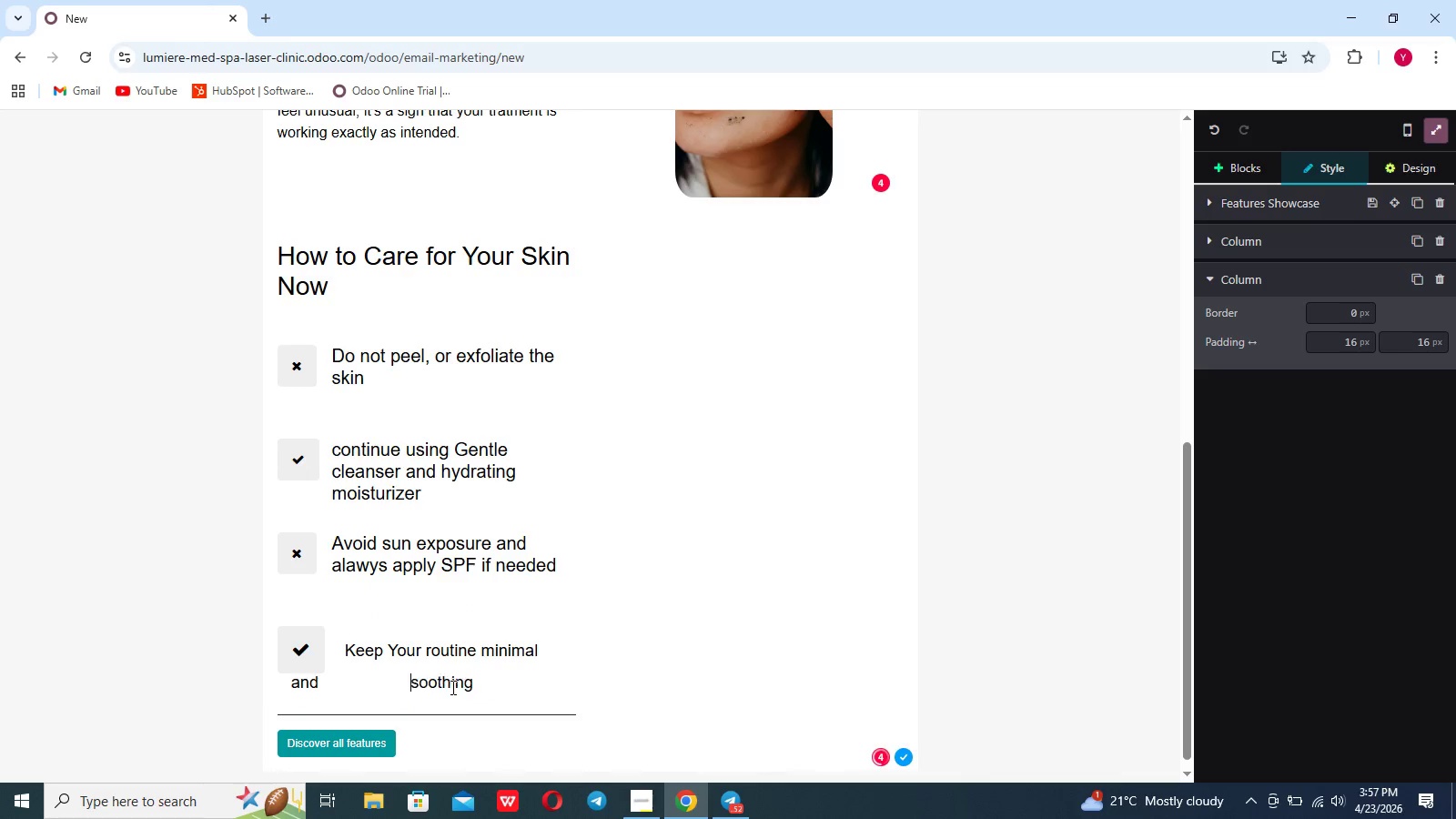 
key(Backspace)
 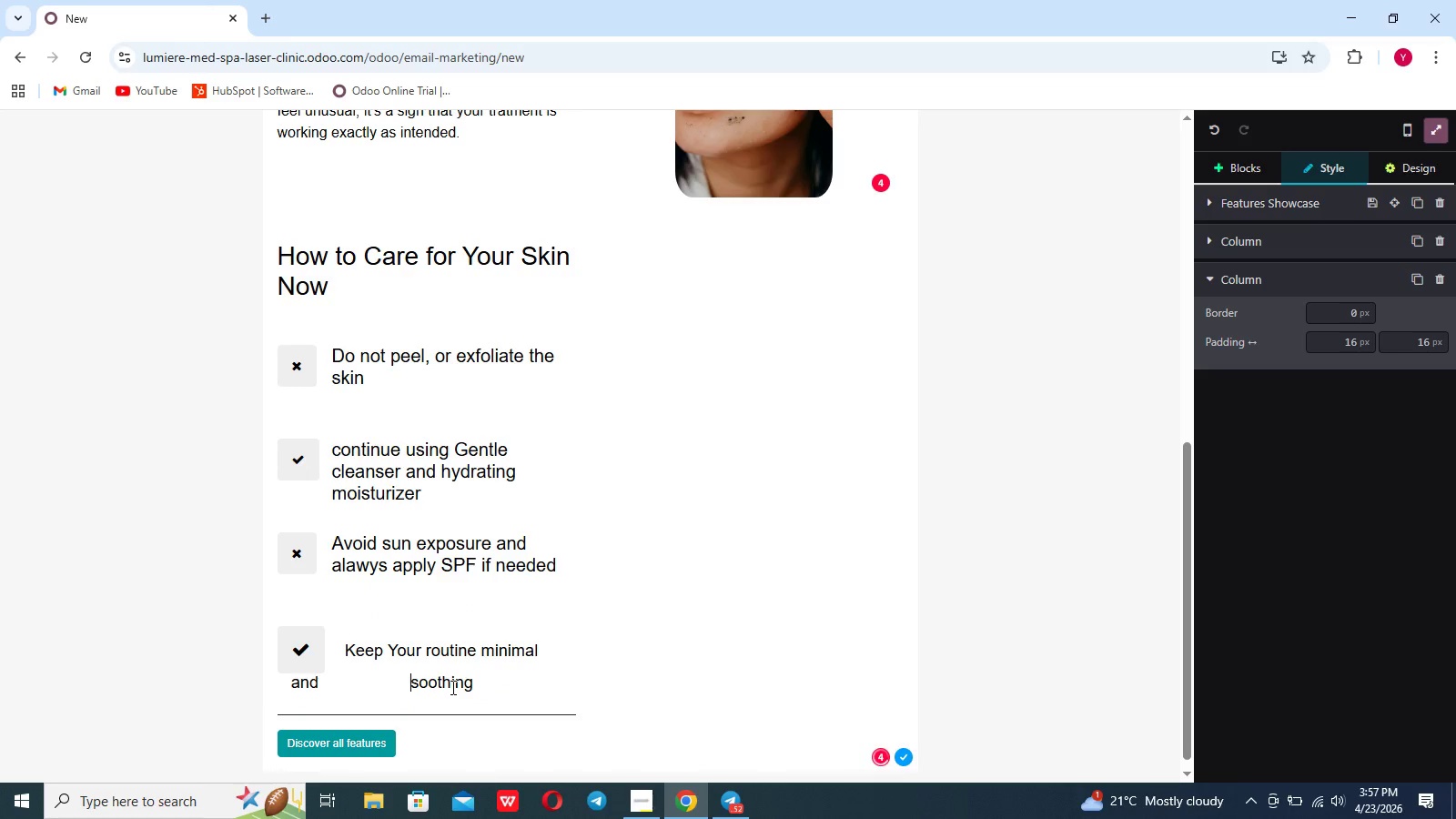 
key(Backspace)
 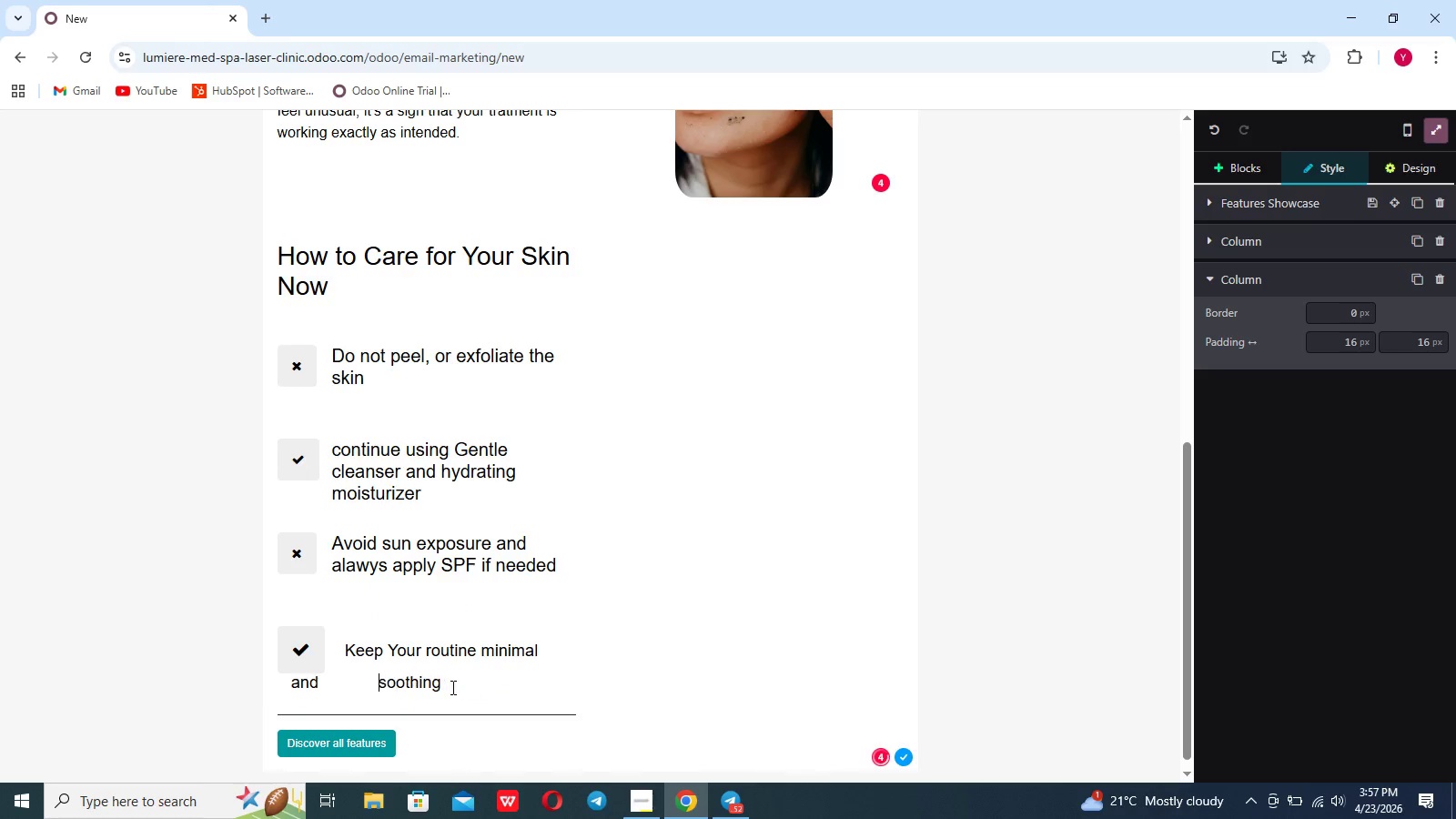 
key(Backspace)
 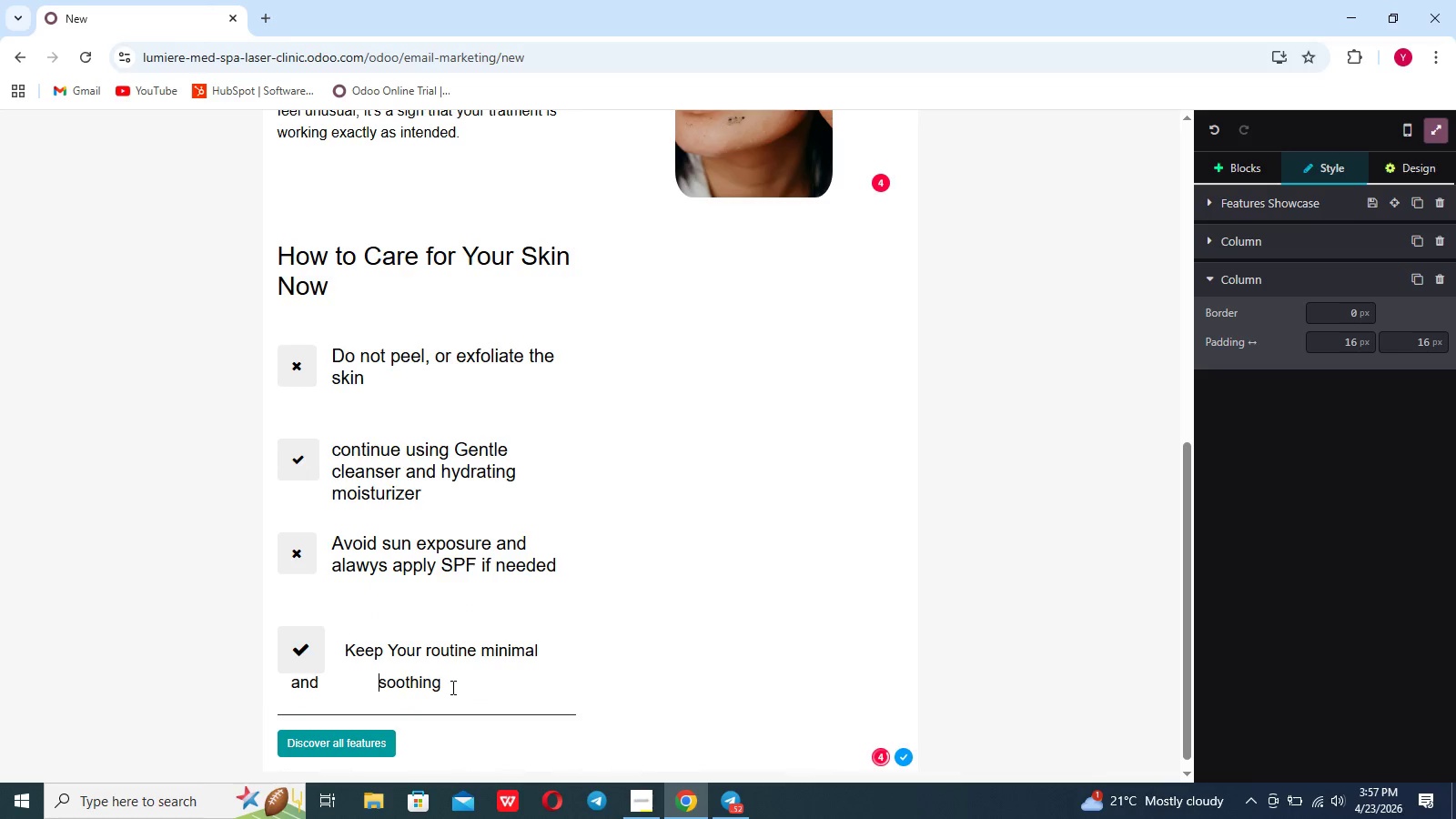 
key(Backspace)
 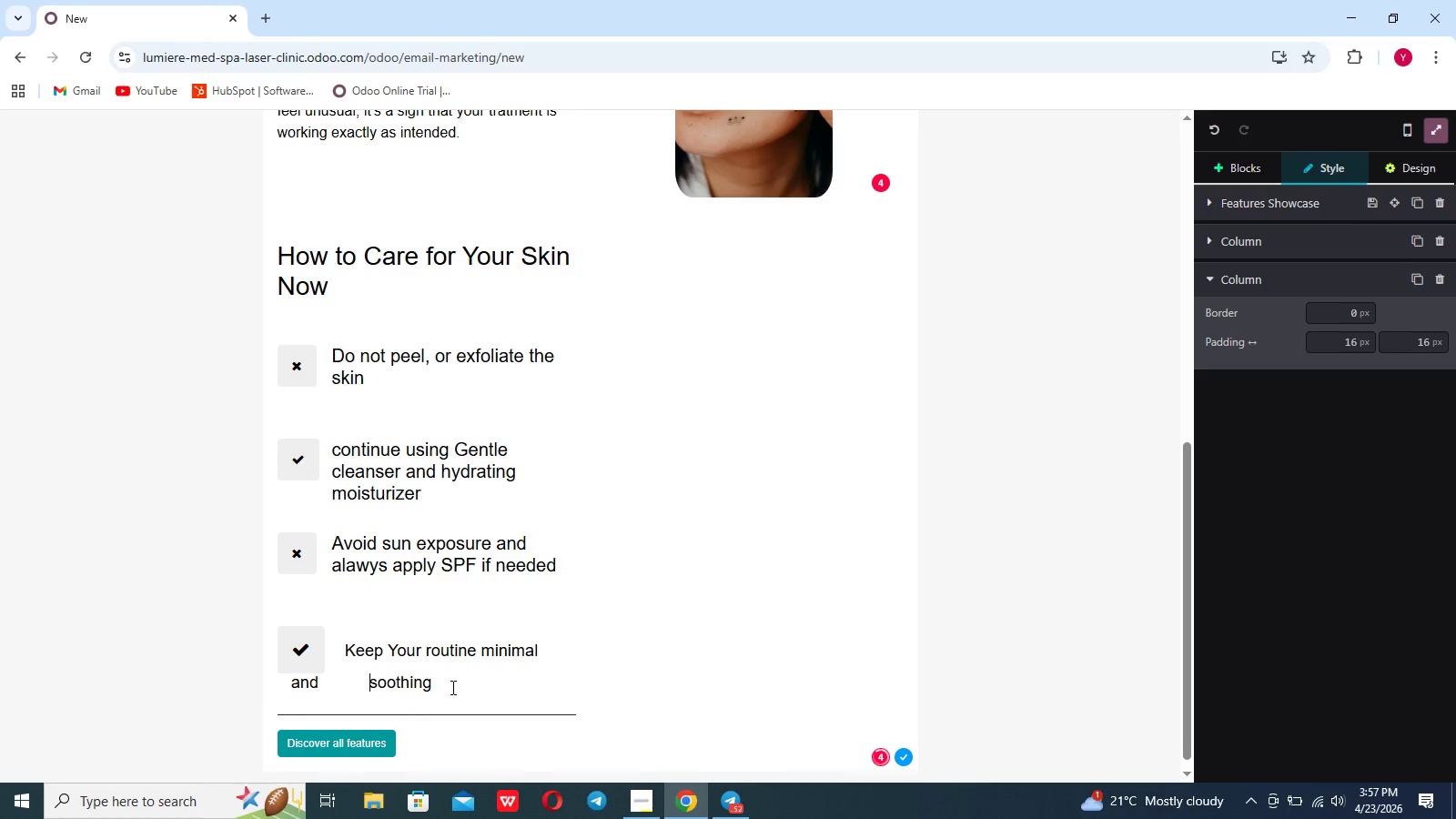 
key(Backspace)
 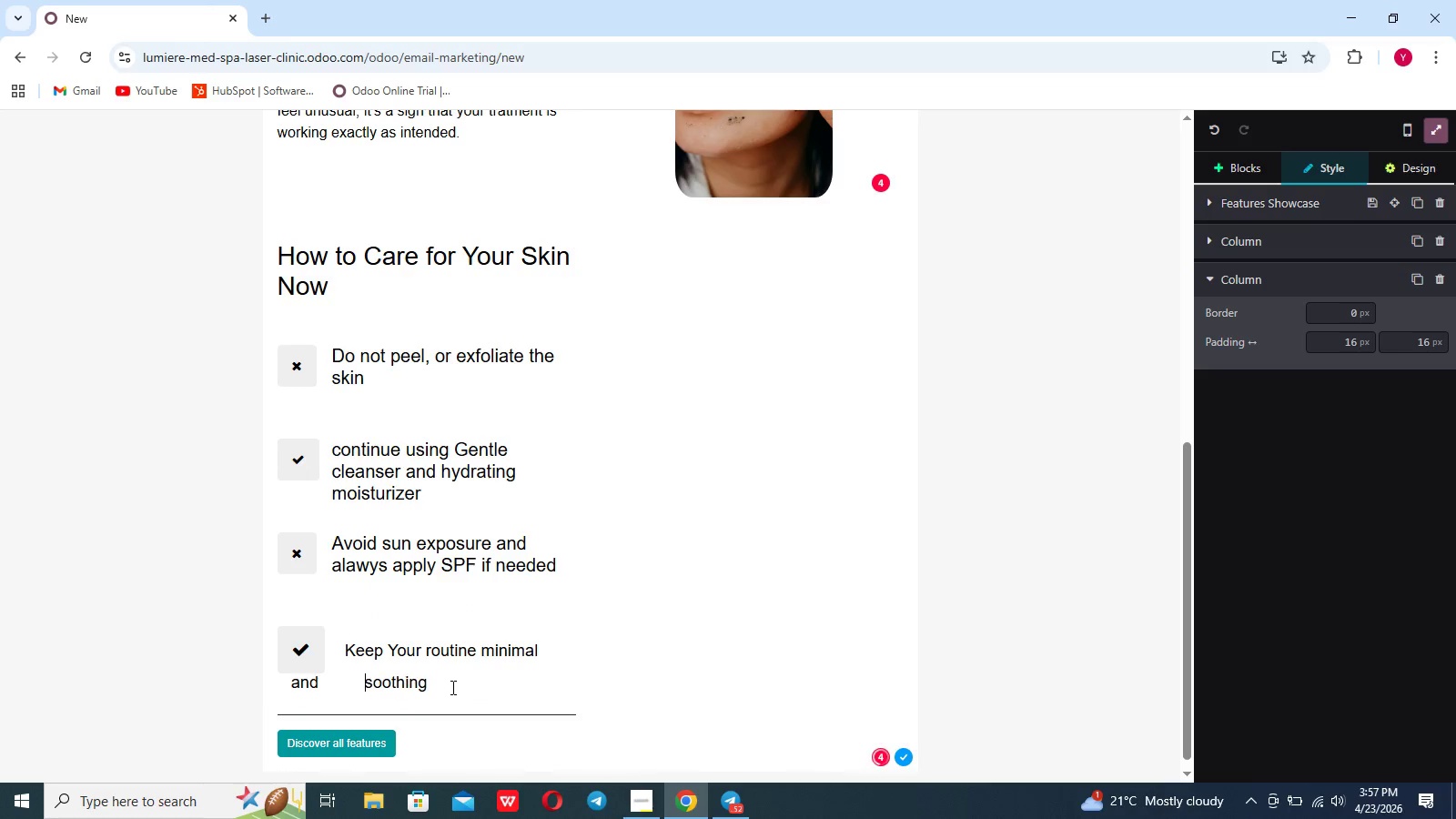 
key(Backspace)
 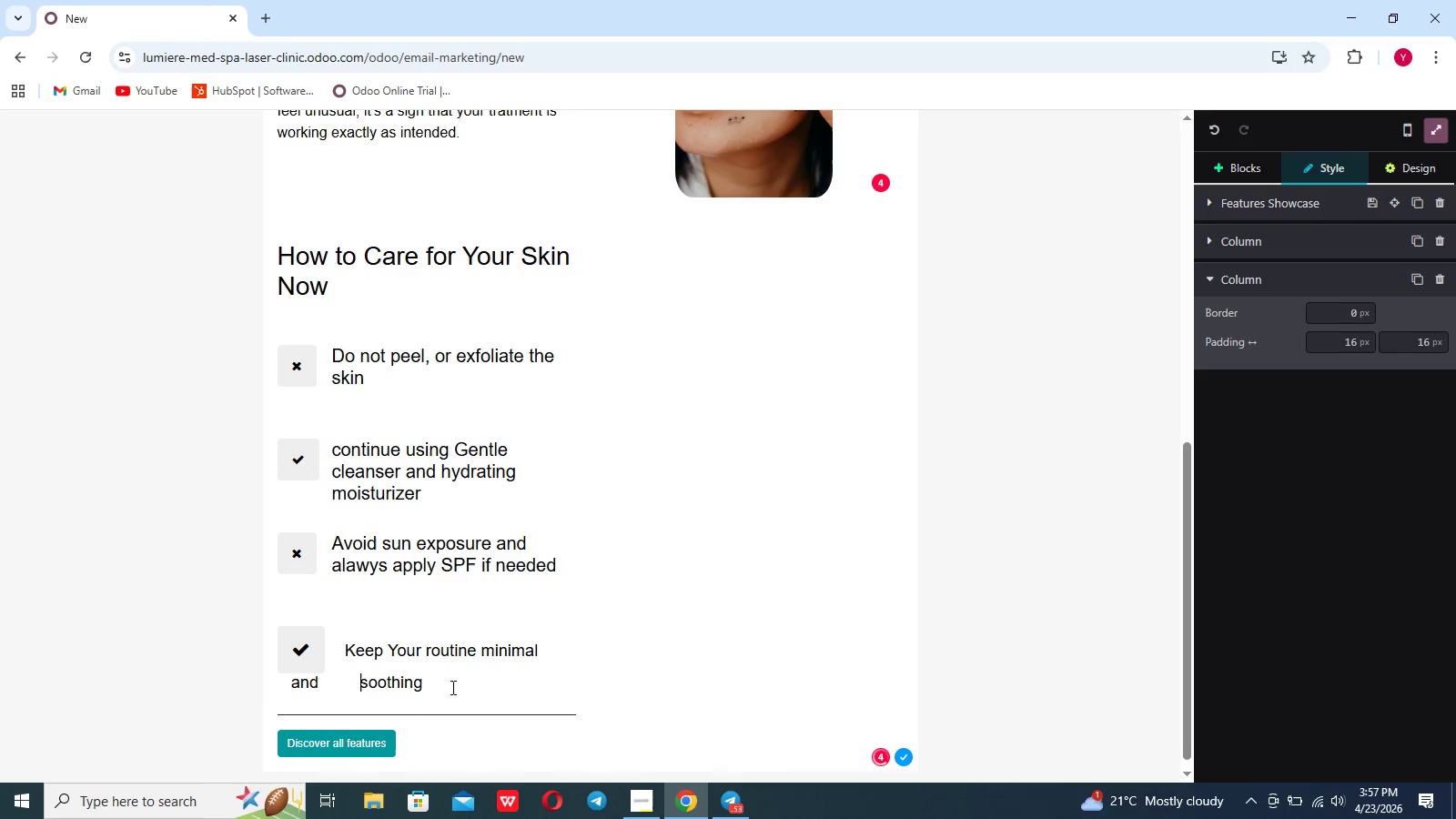 
key(Backspace)
 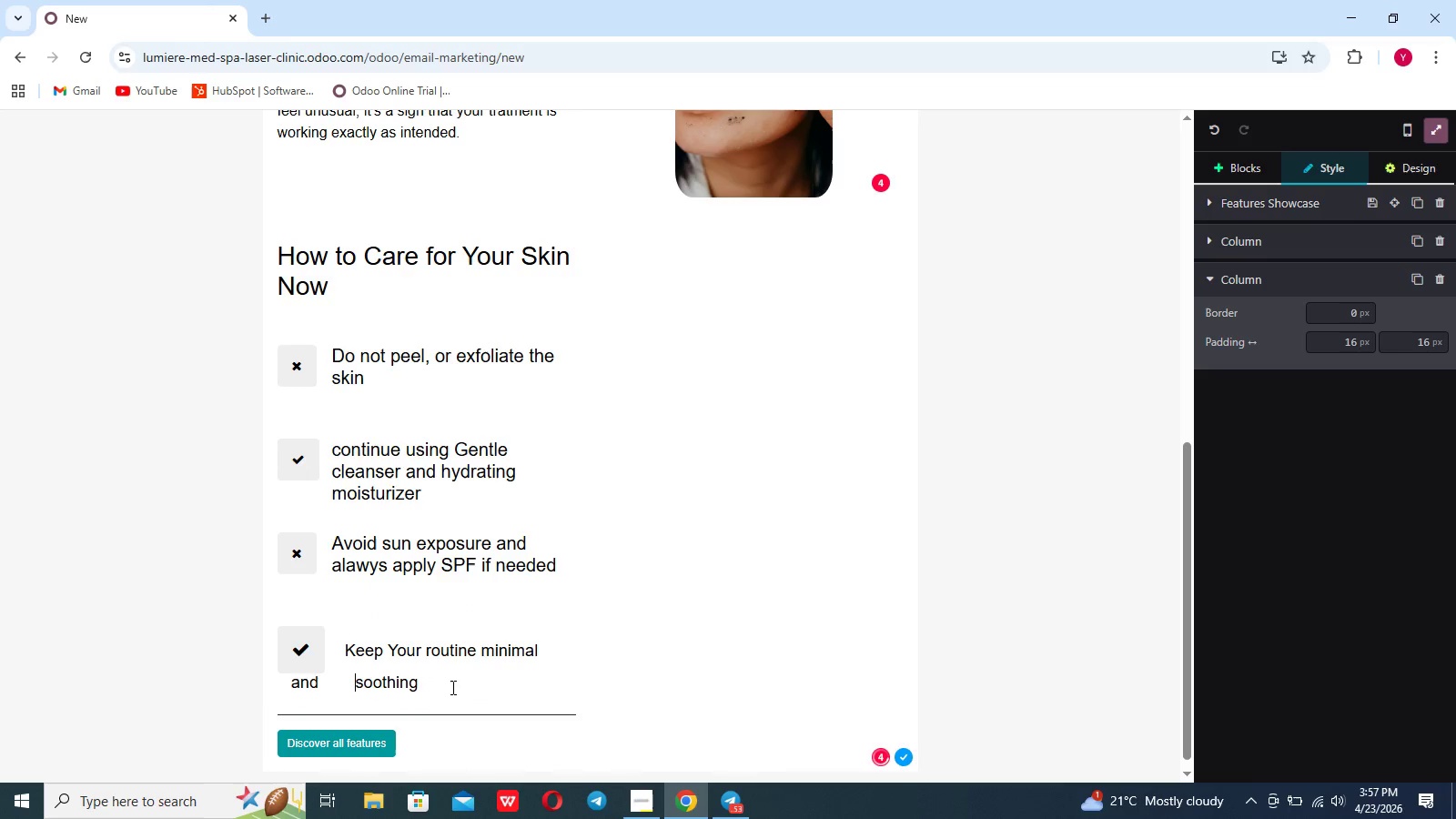 
key(Backspace)
 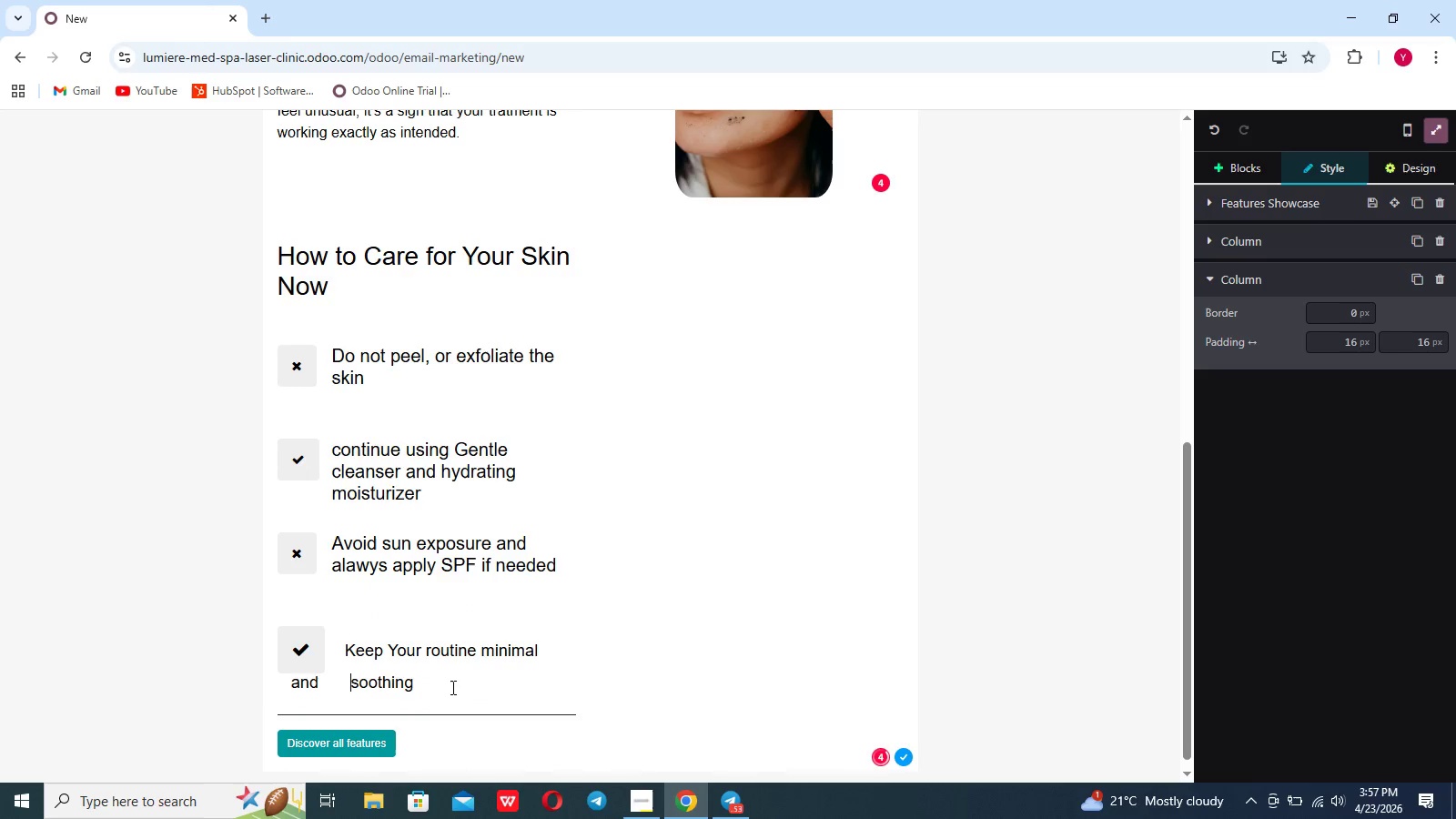 
key(Backspace)
 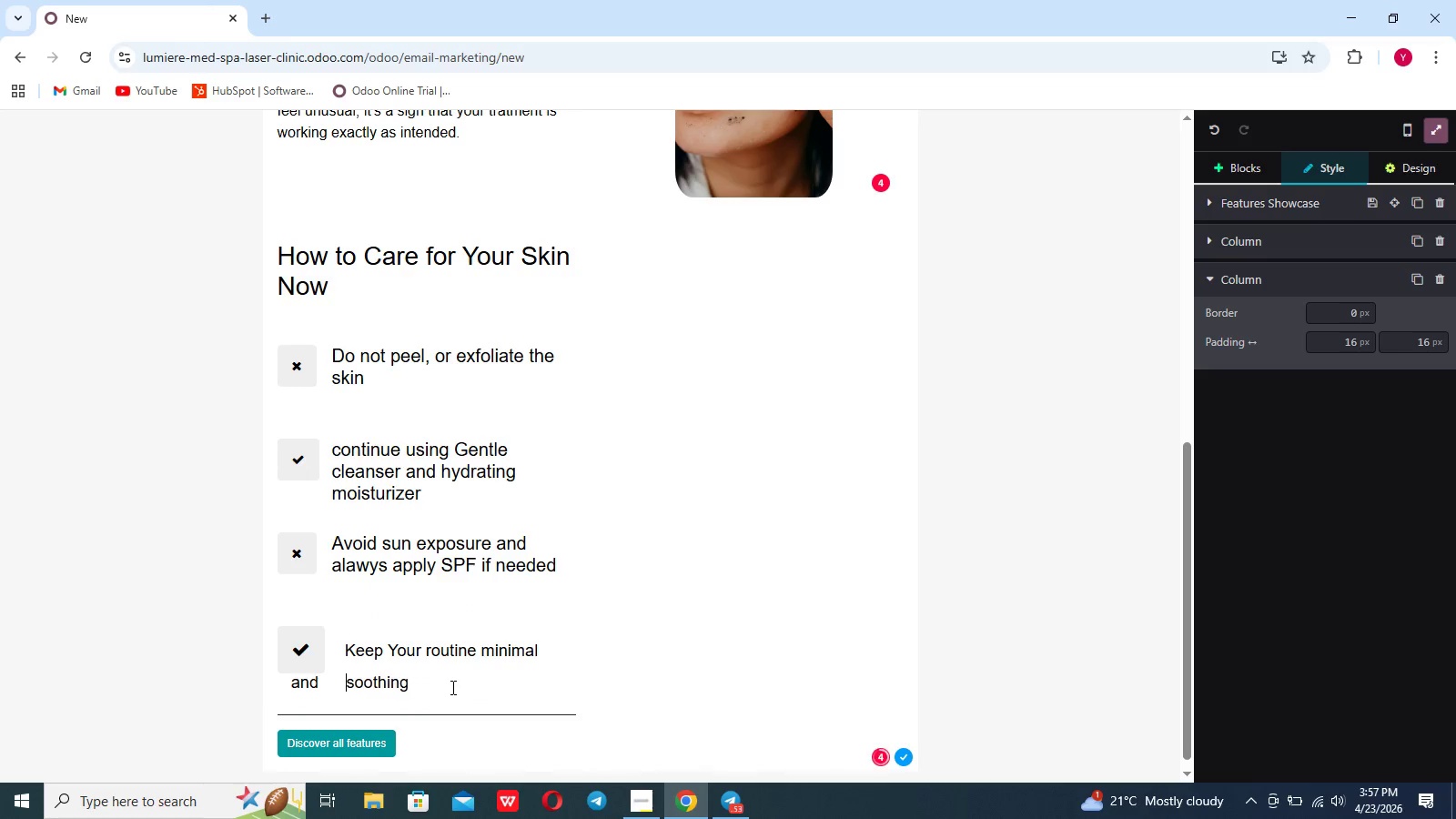 
key(Backspace)
 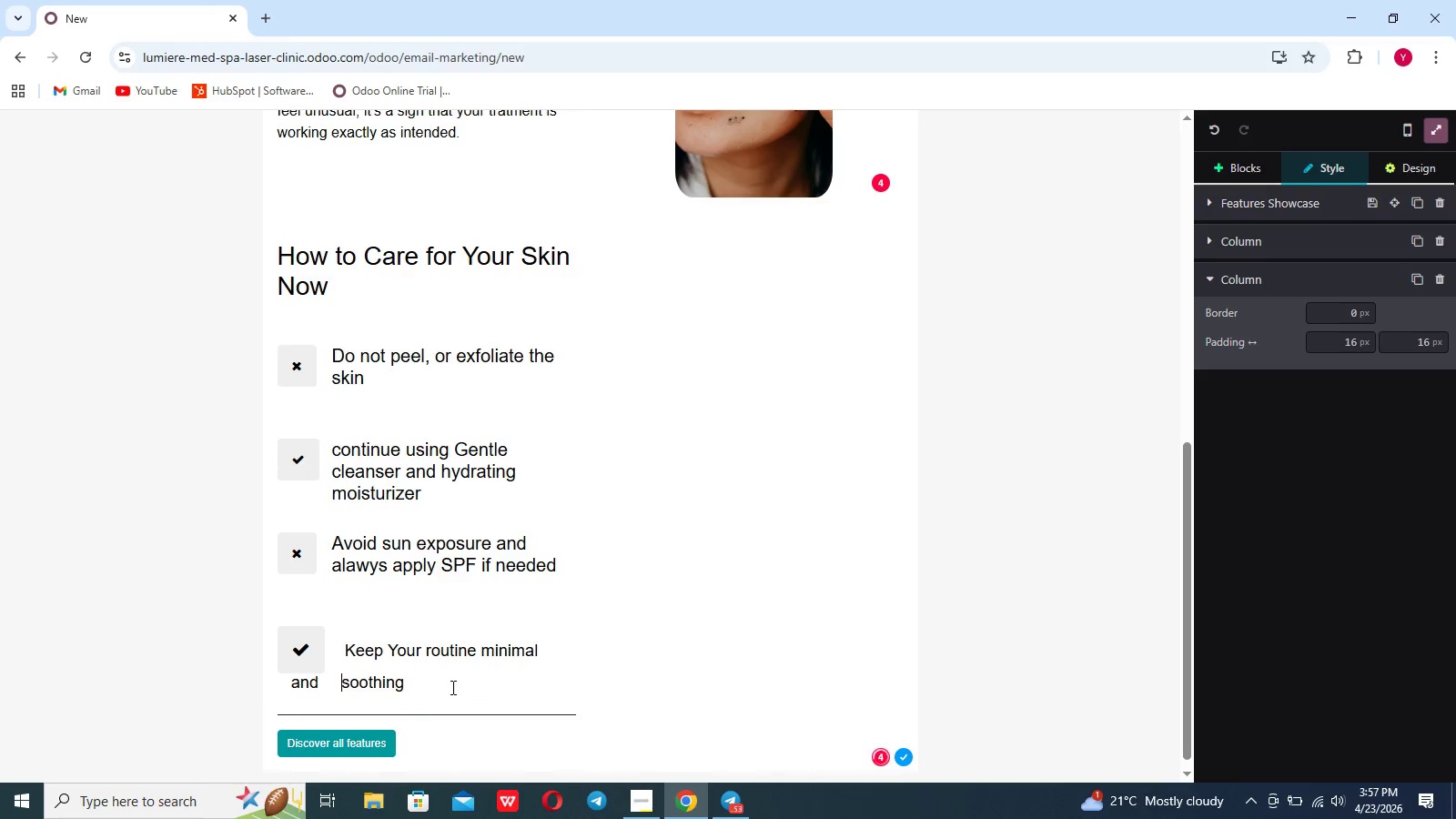 
key(Backspace)
 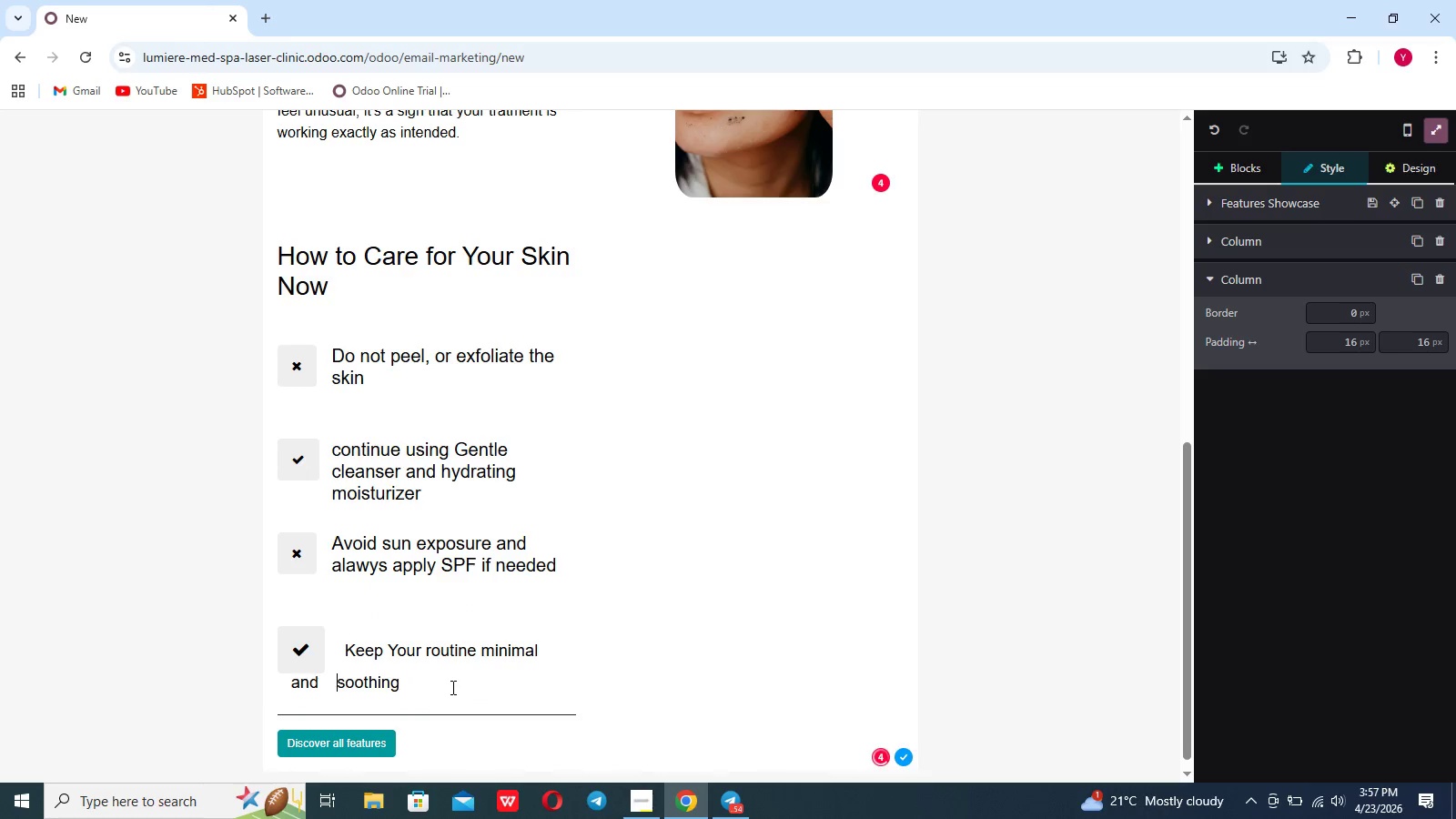 
key(Backspace)
 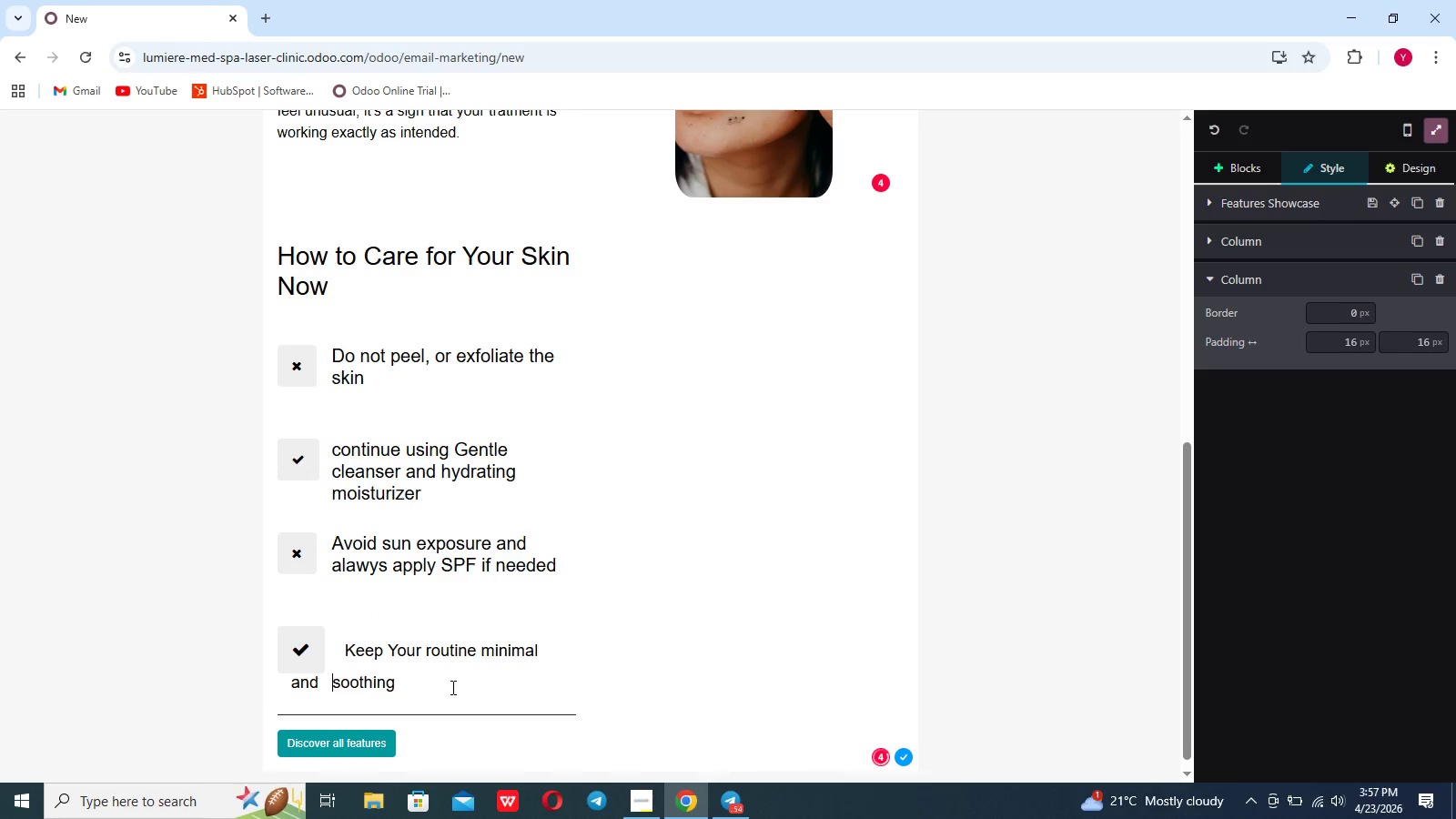 
key(Backspace)
 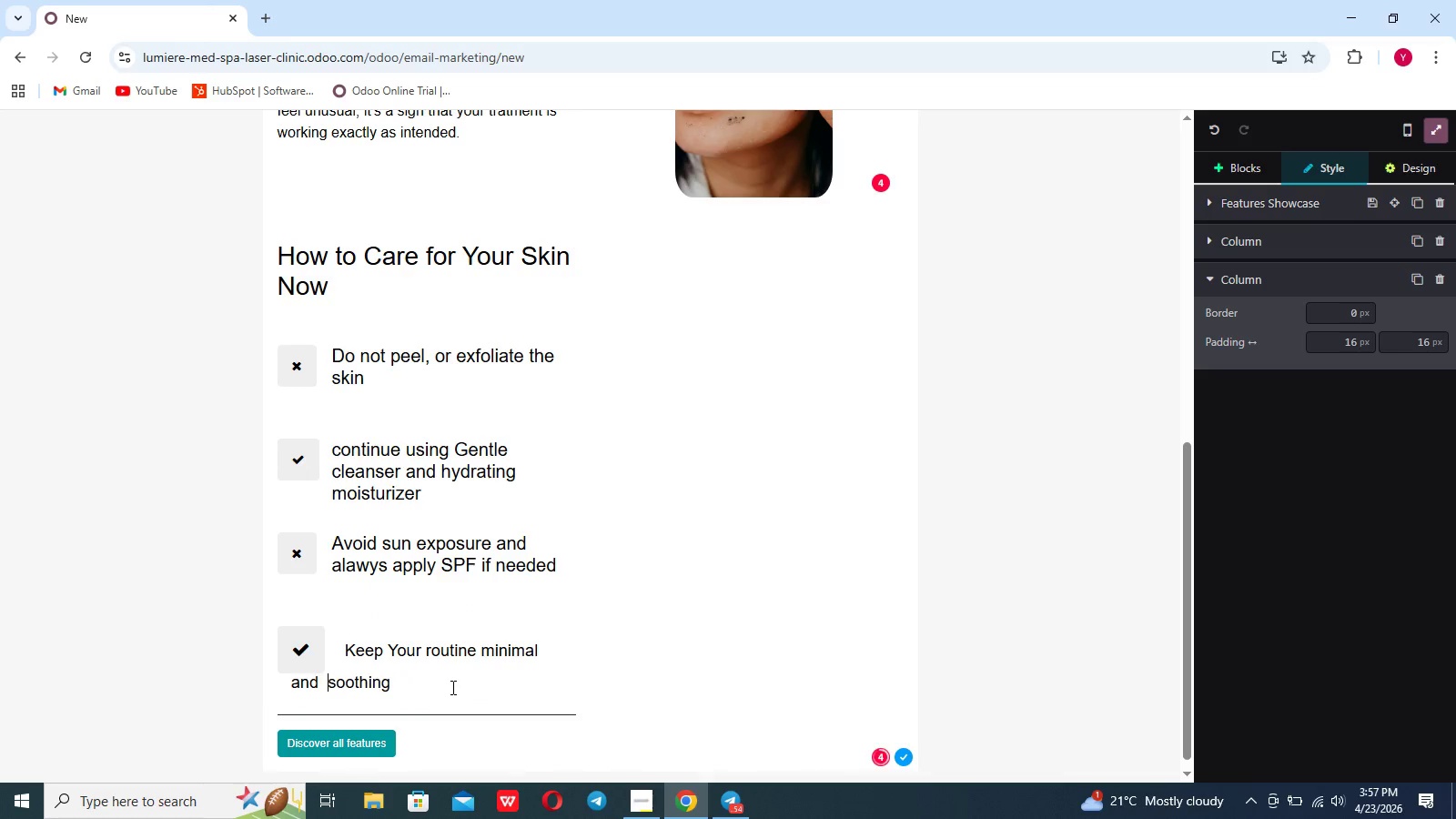 
key(Backspace)
 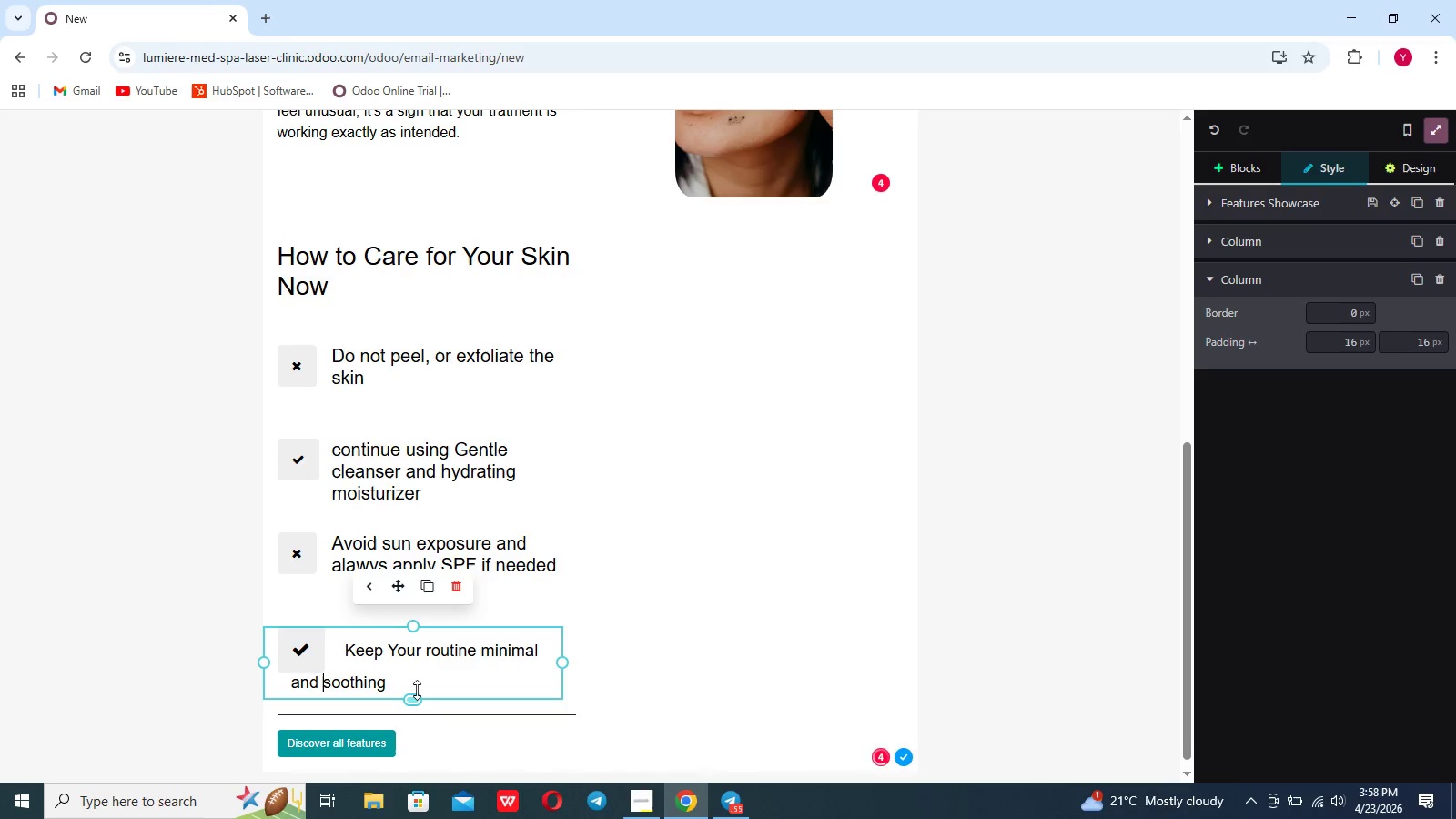 
key(ArrowLeft)
 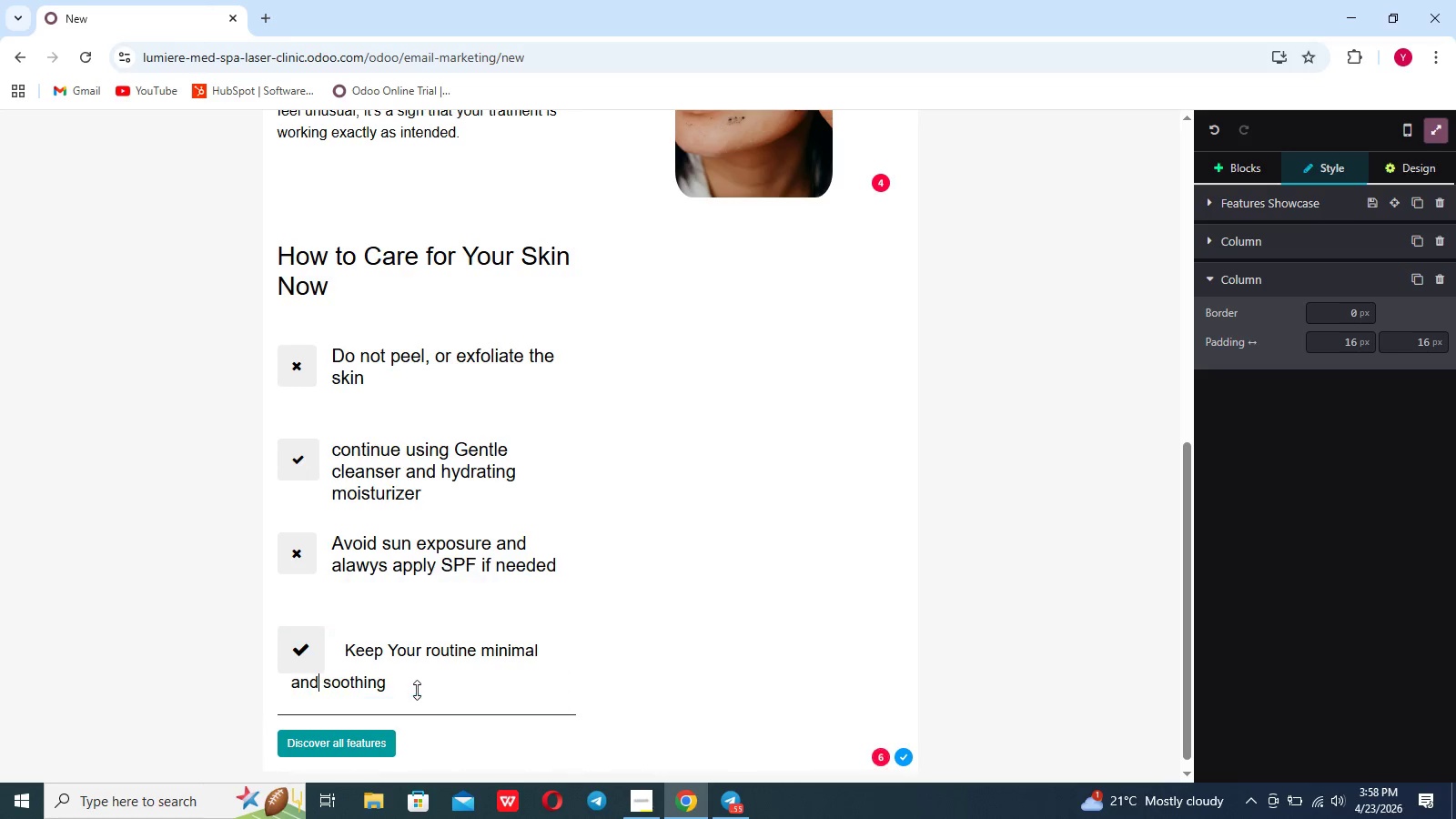 
key(ArrowLeft)
 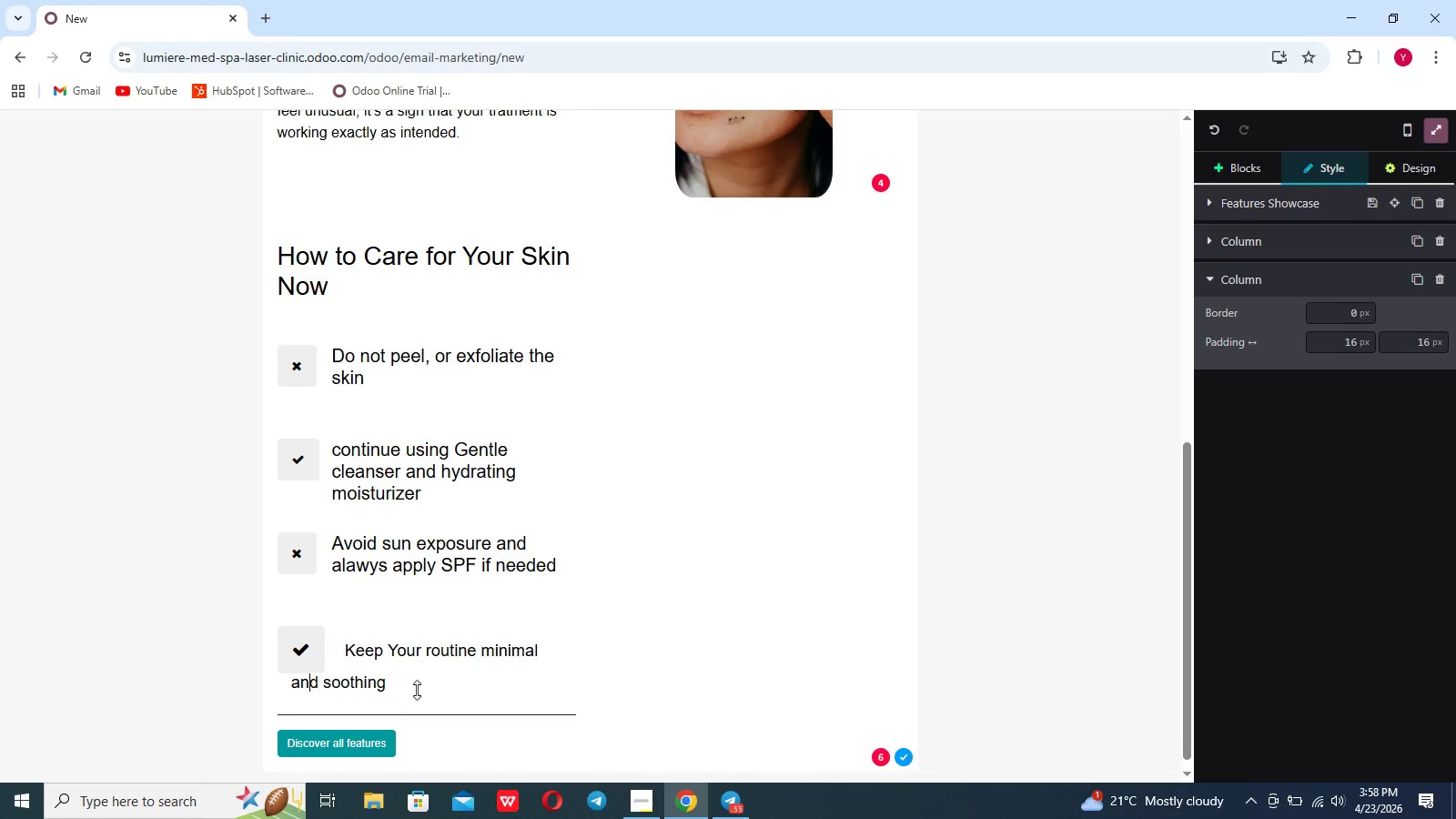 
key(ArrowLeft)
 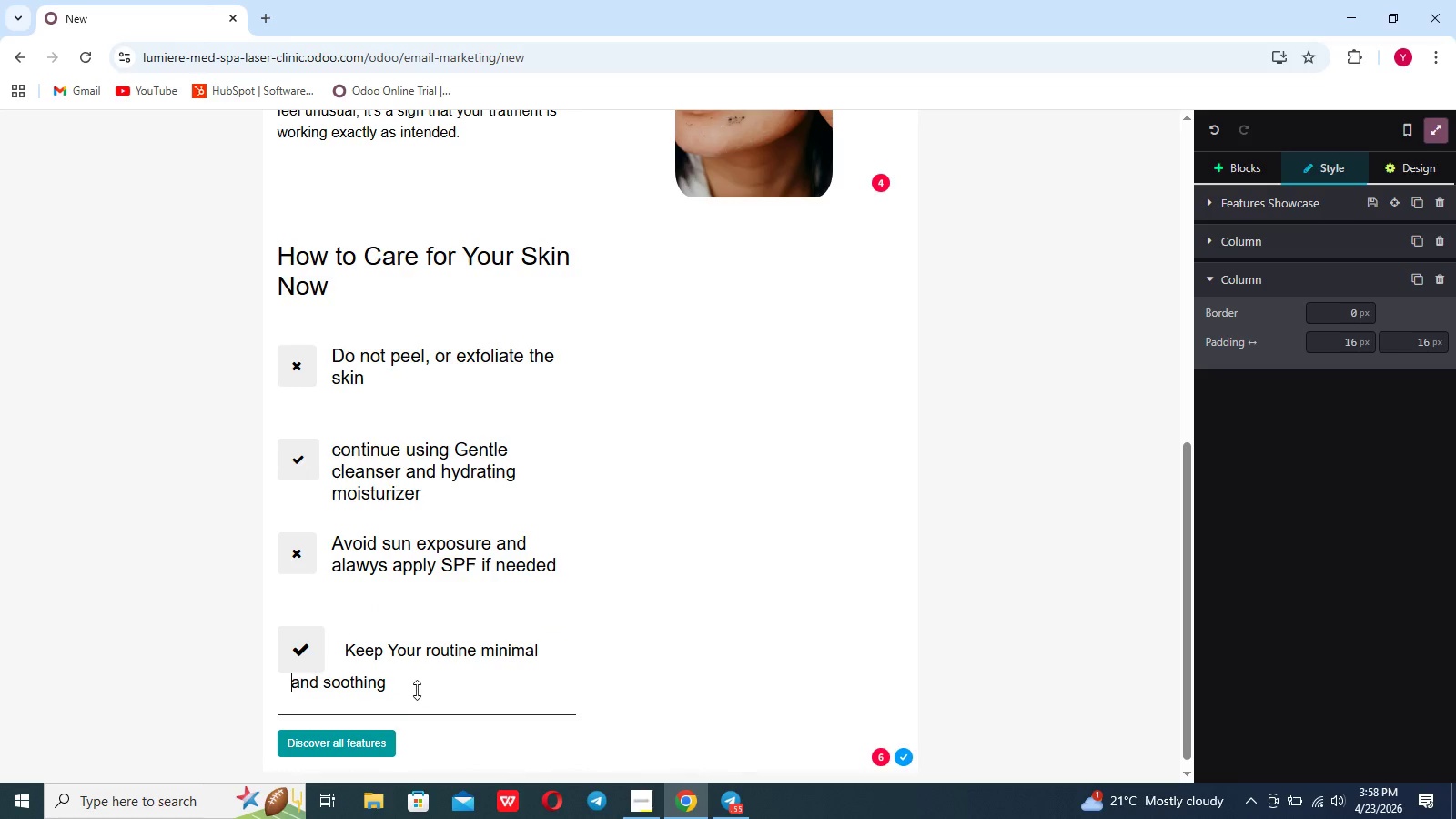 
key(ArrowLeft)
 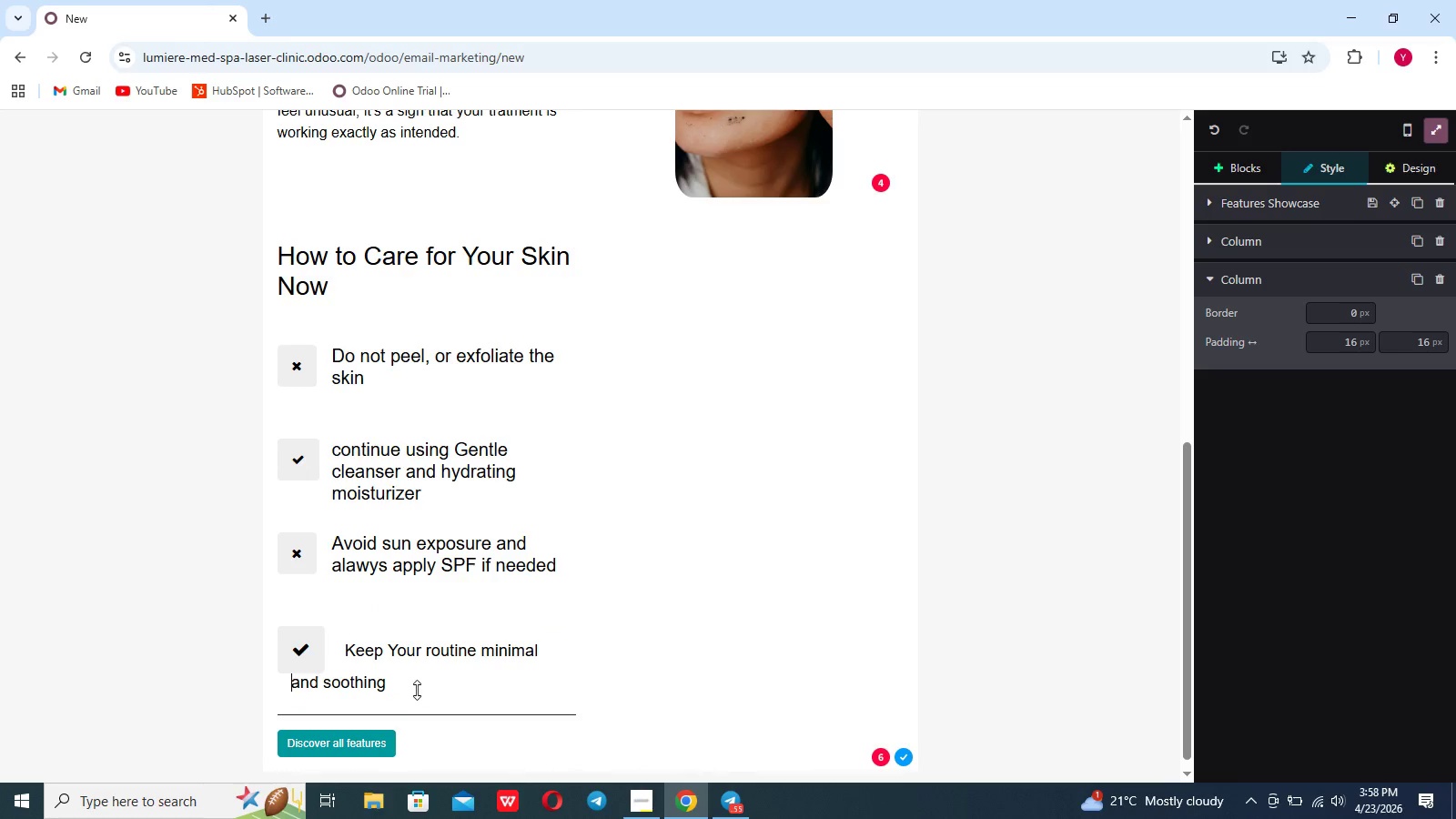 
key(Space)
 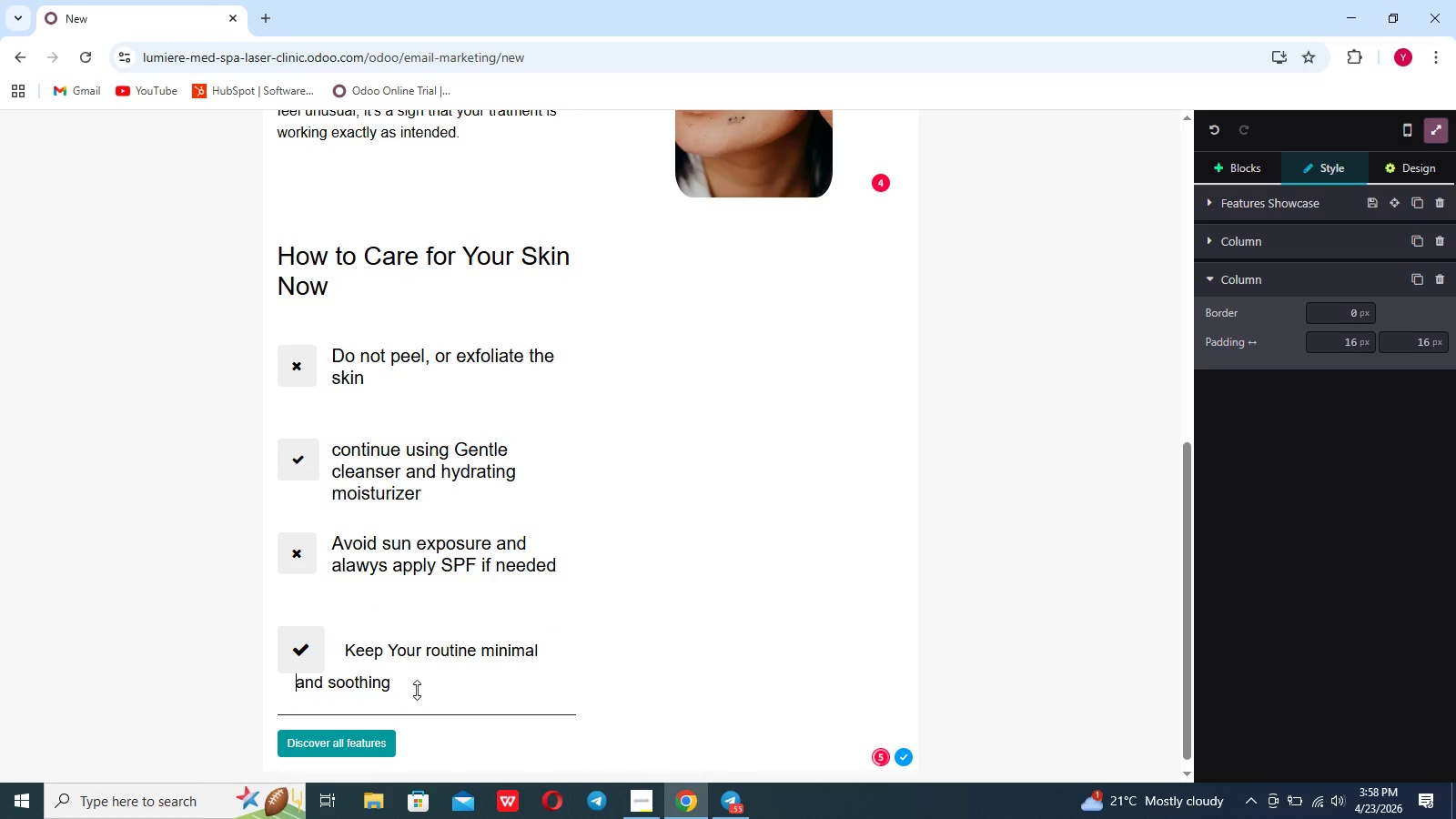 
key(Space)
 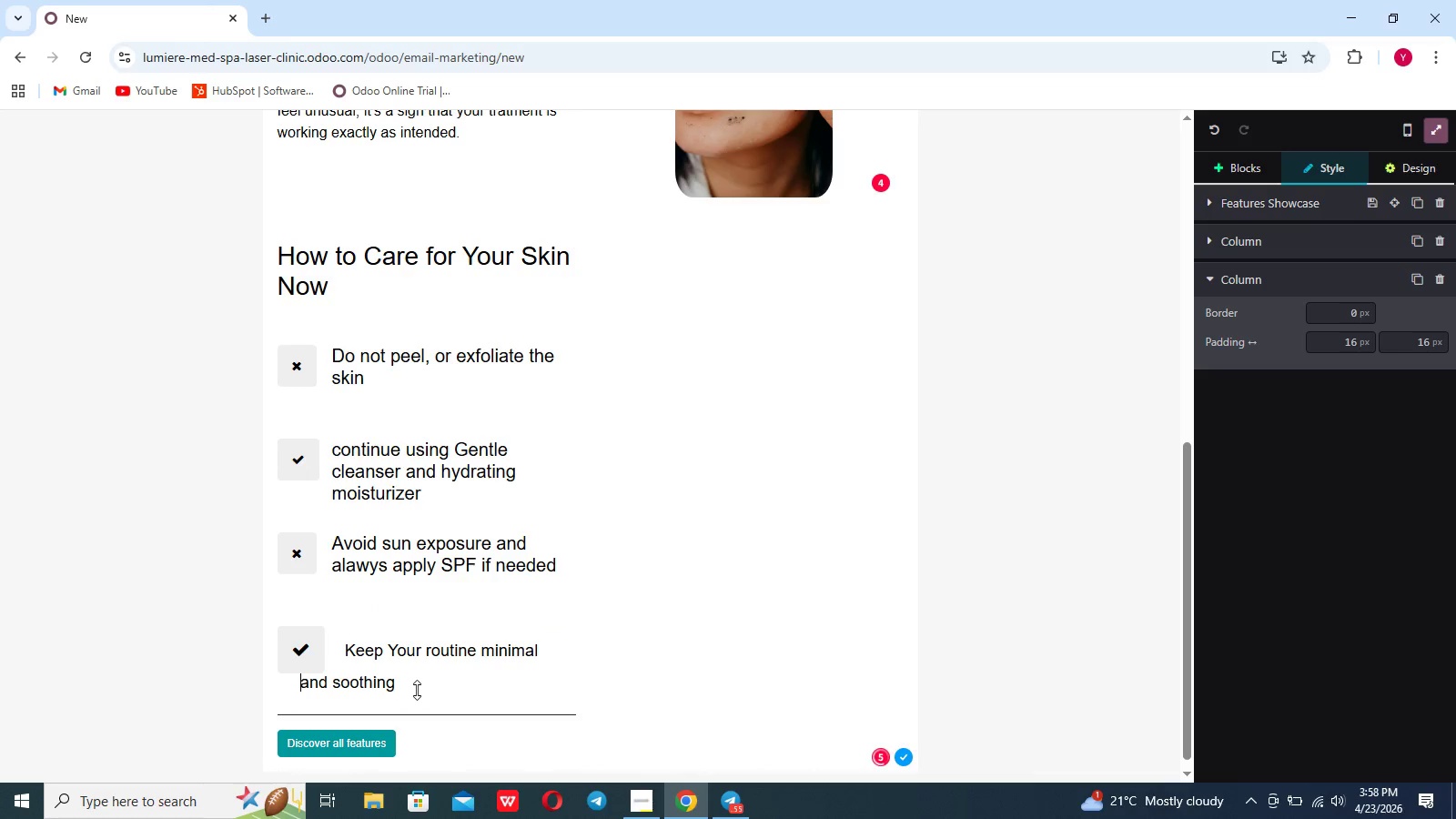 
key(Space)
 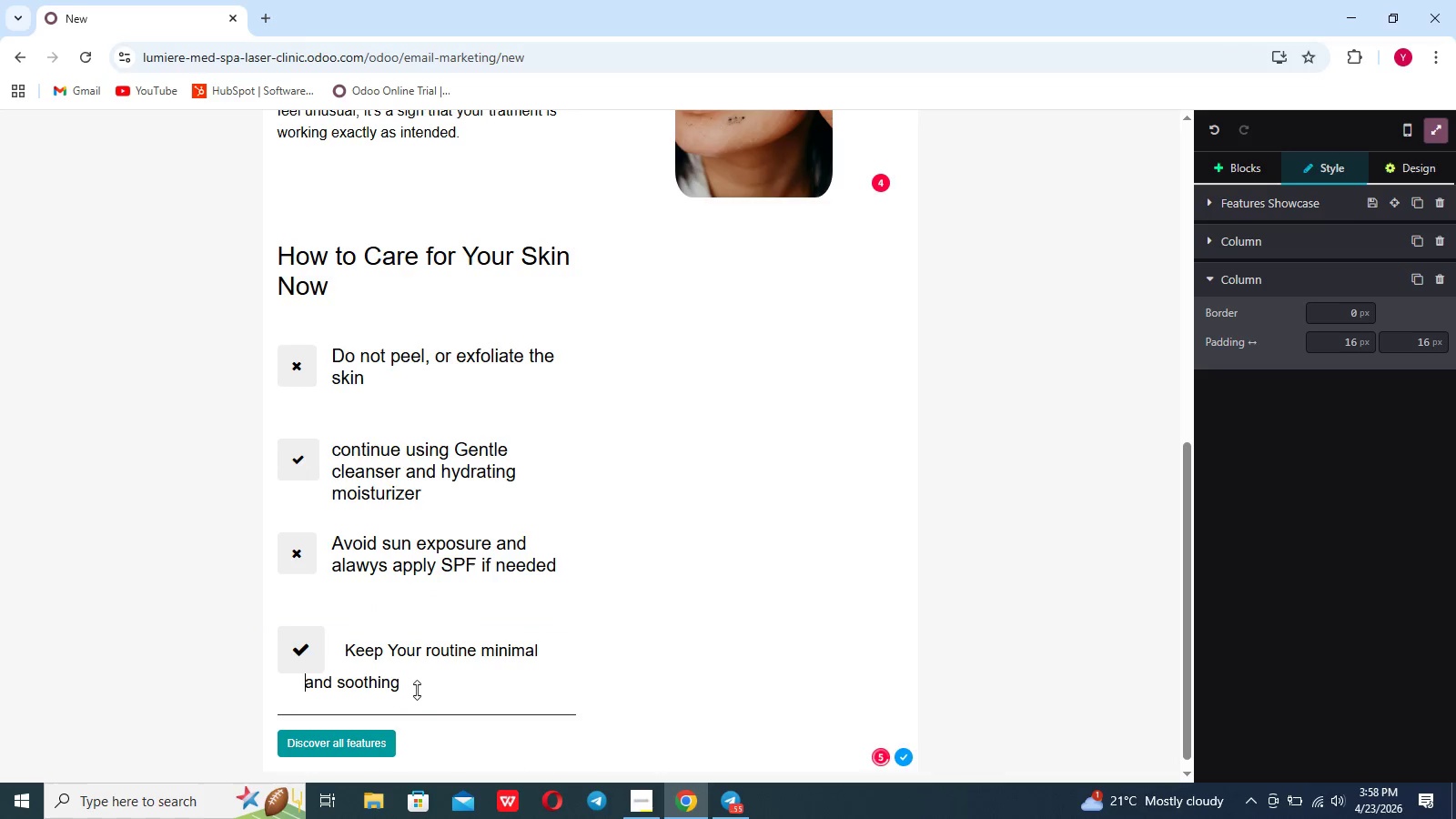 
hold_key(key=Space, duration=0.84)
 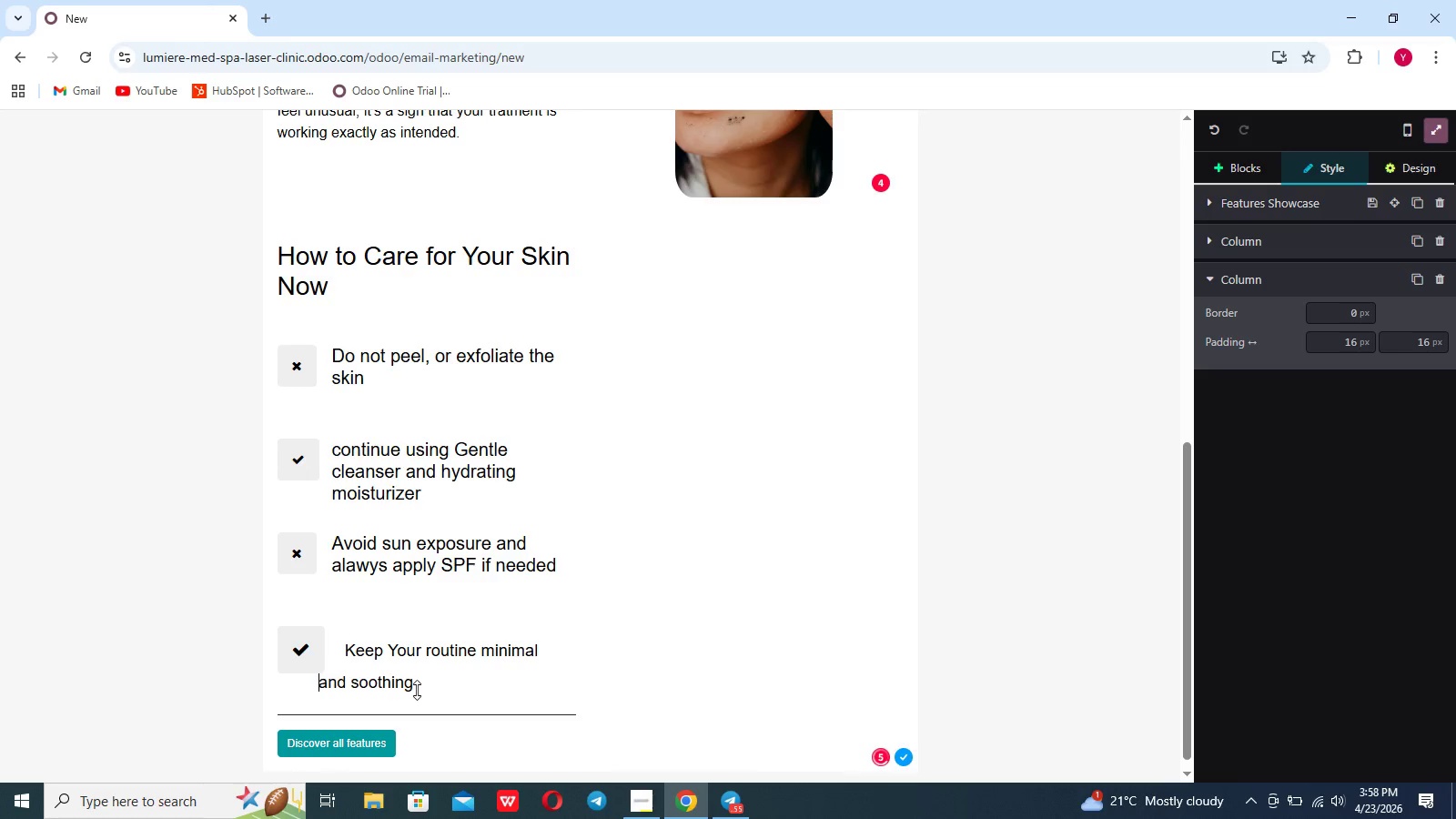 
key(Space)
 